 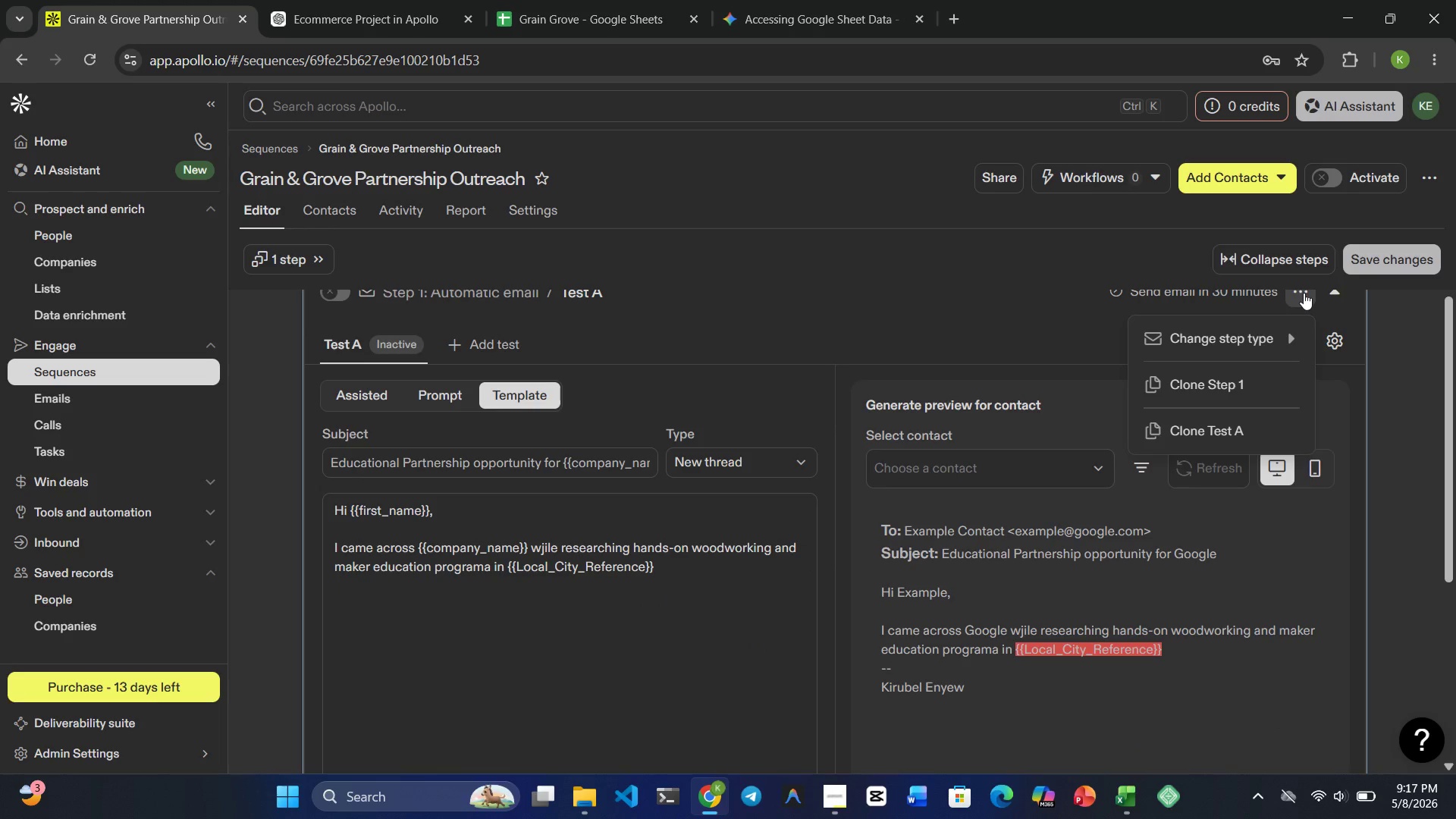 
left_click([849, 268])
 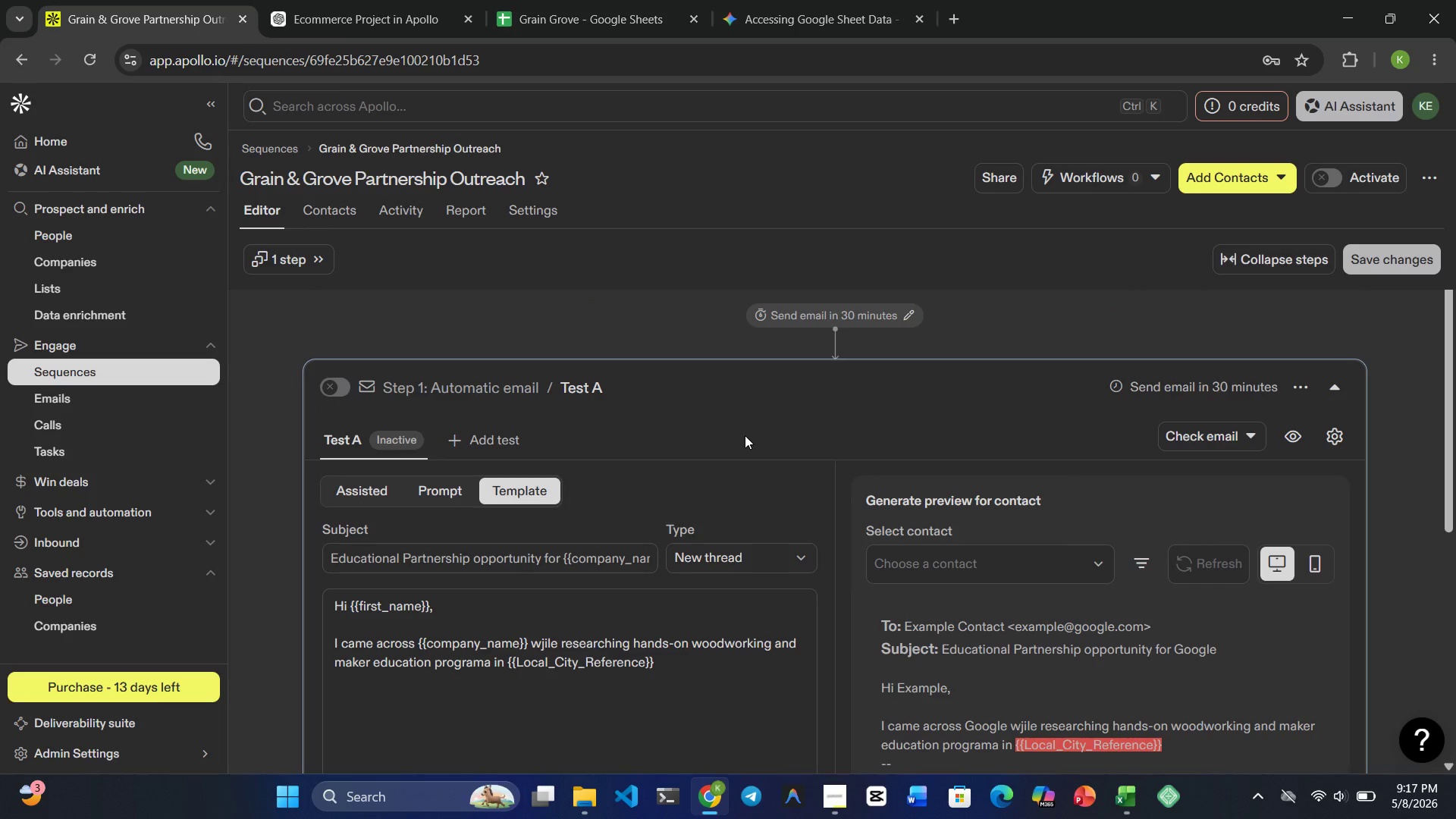 
wait(9.22)
 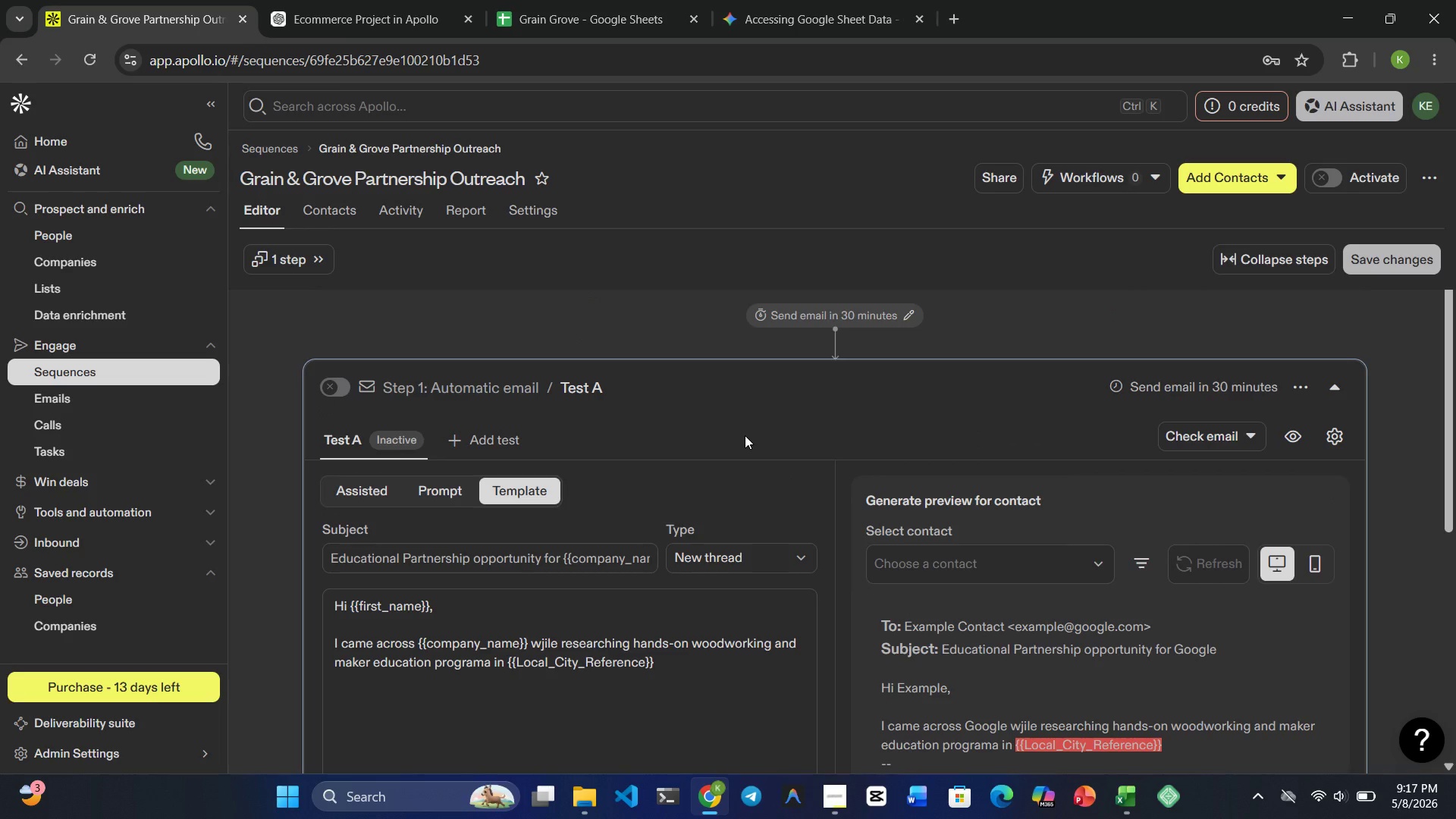 
mouse_move([1295, 397])
 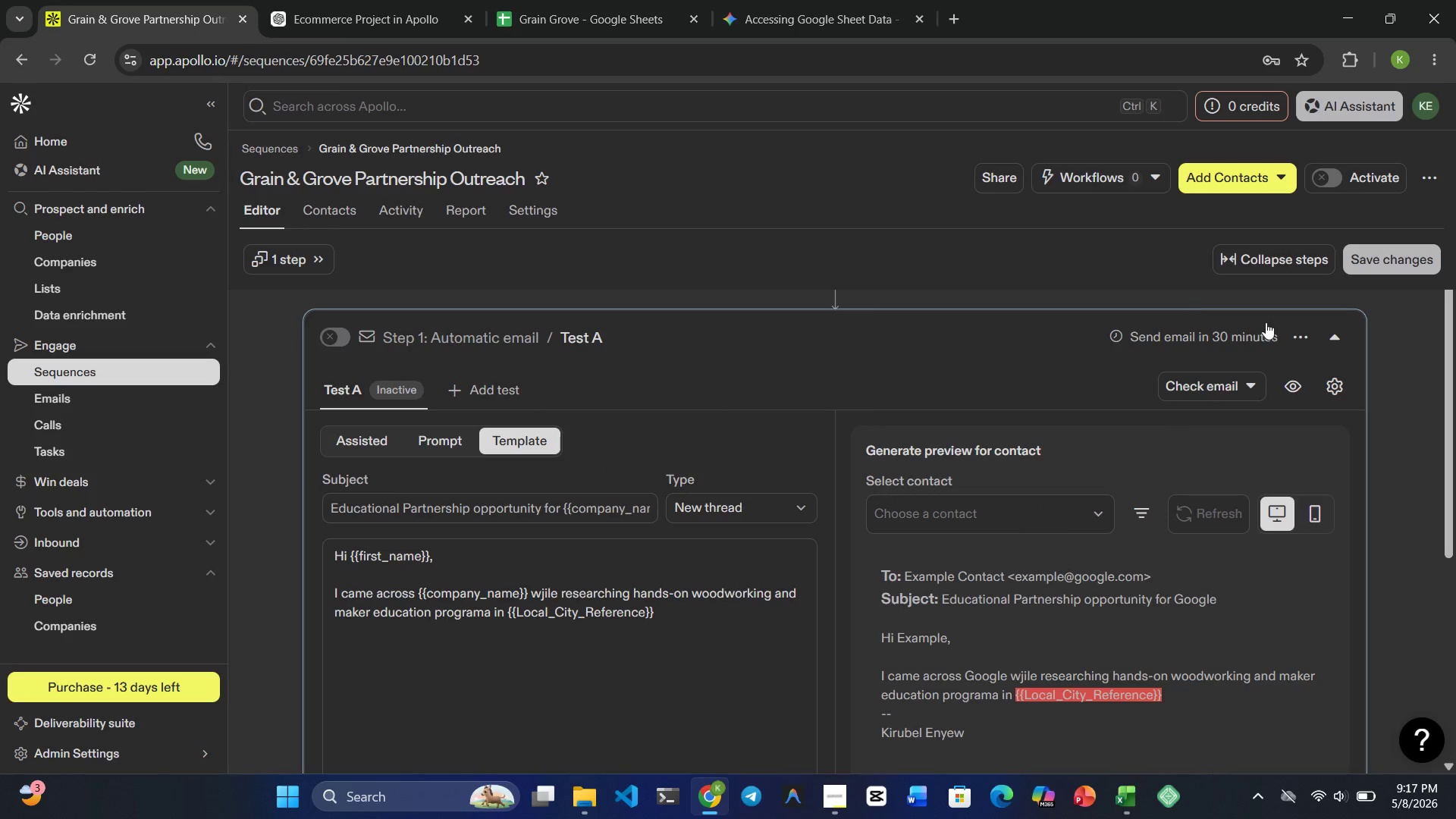 
left_click([1300, 330])
 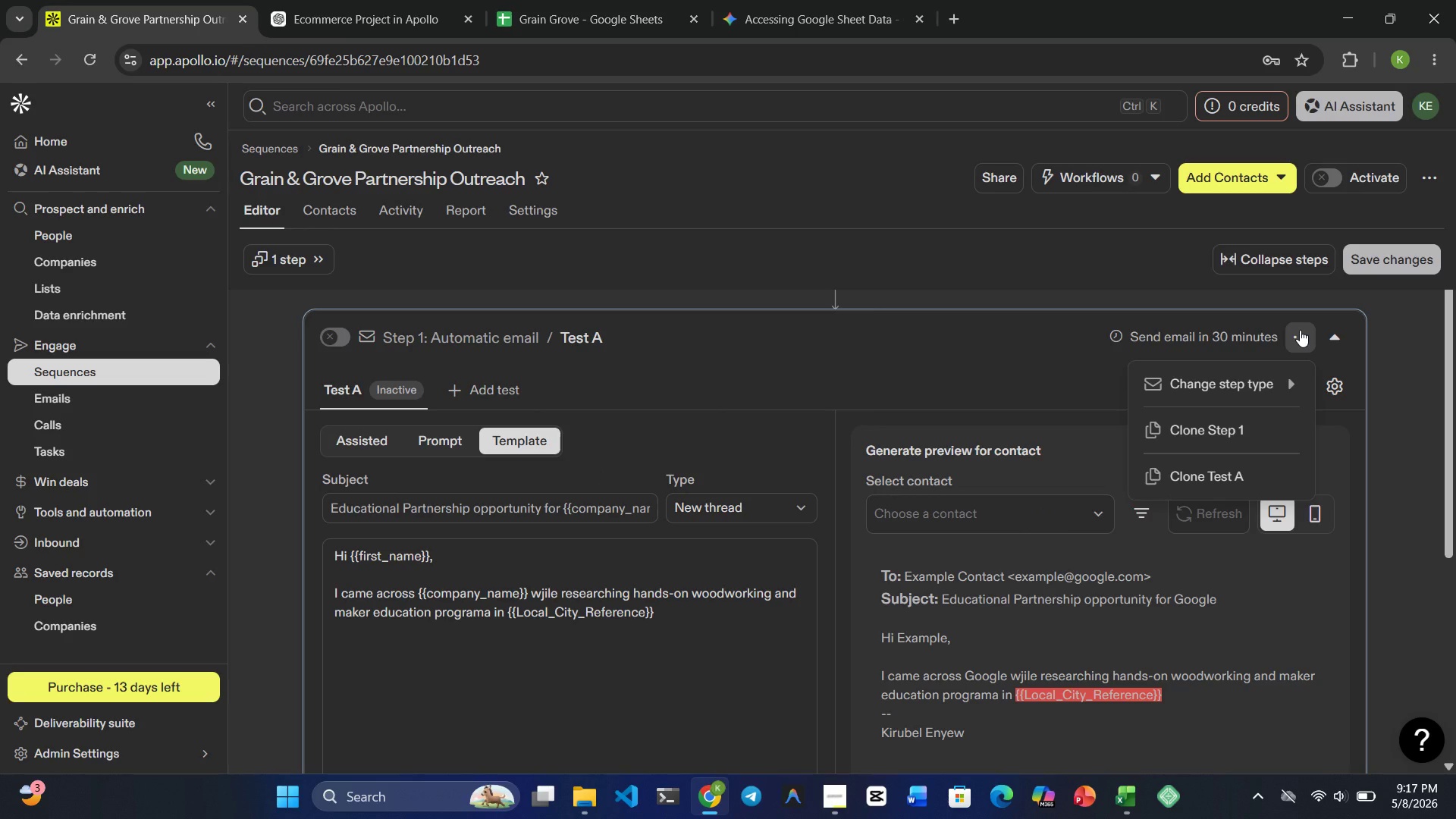 
wait(7.92)
 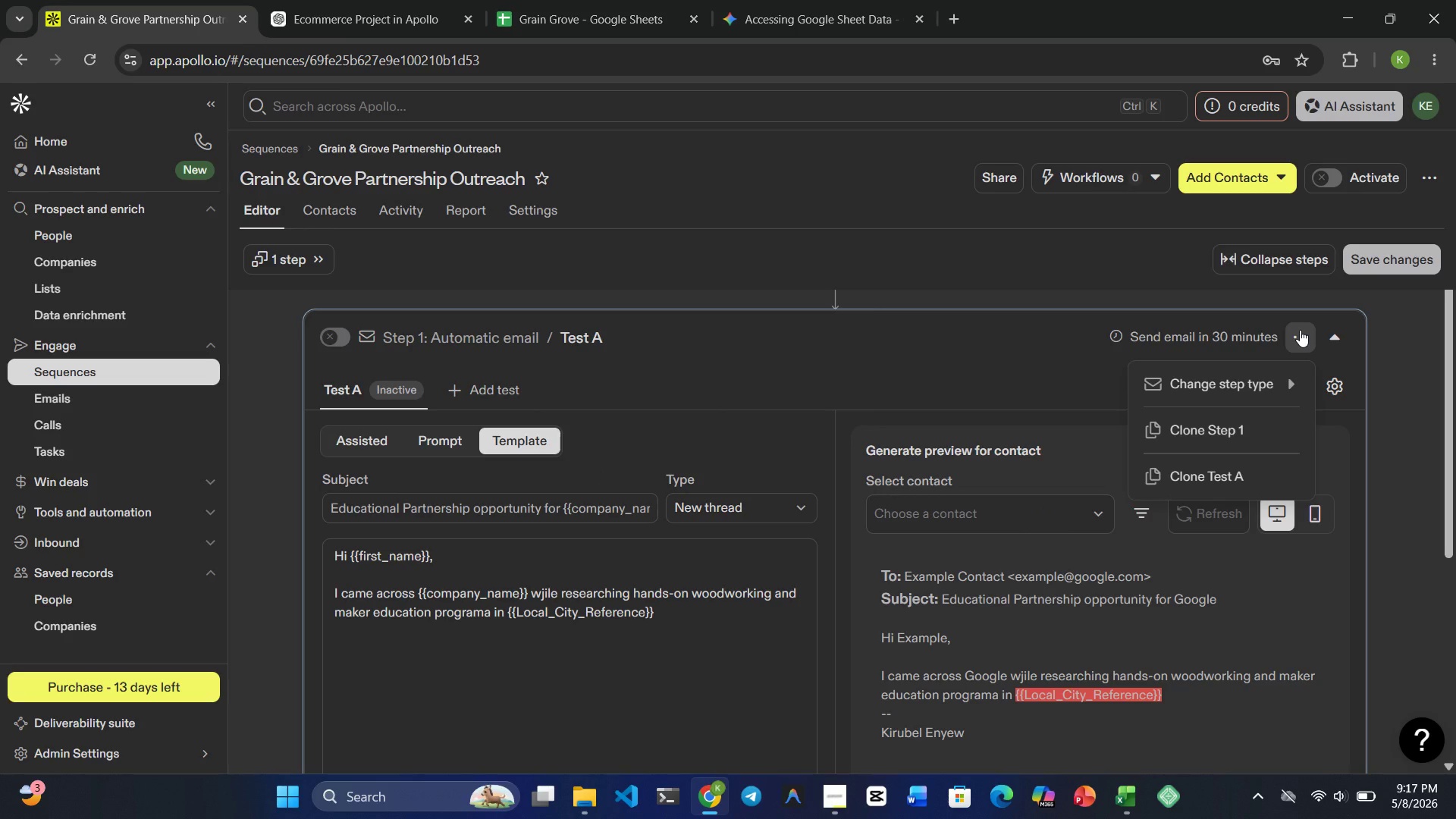 
left_click([867, 422])
 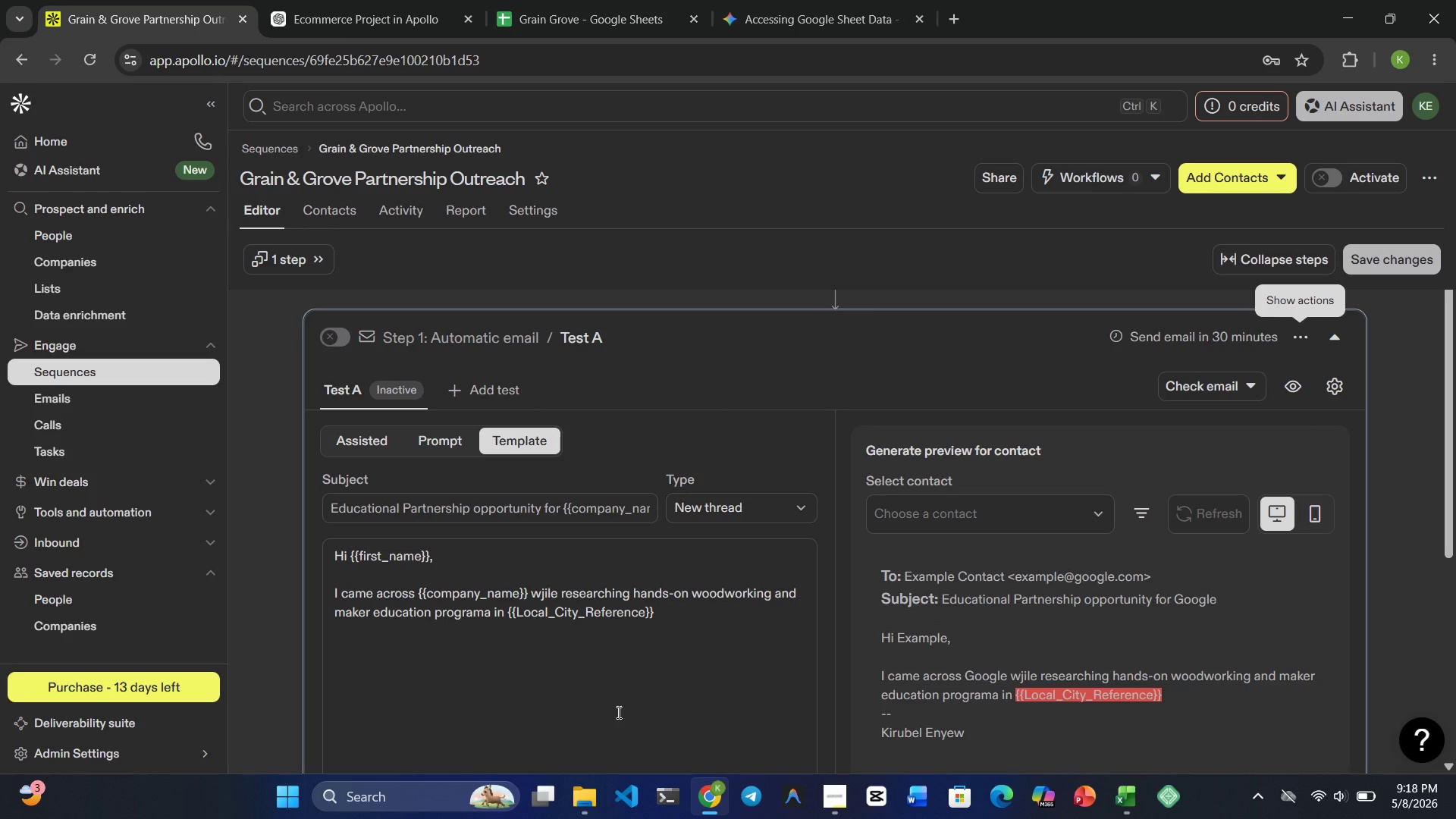 
wait(24.58)
 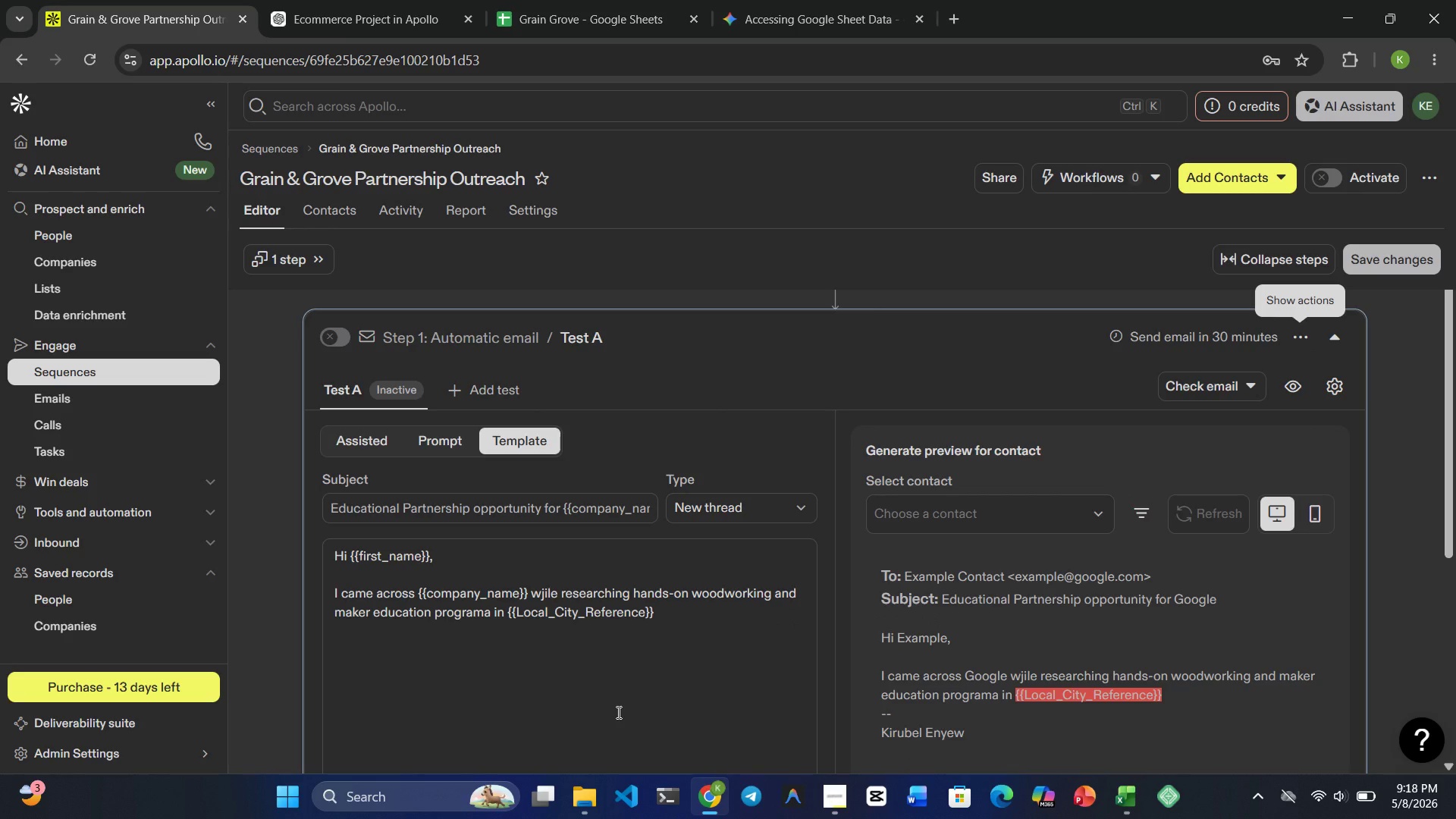 
scroll: coordinate [617, 712], scroll_direction: none, amount: 0.0
 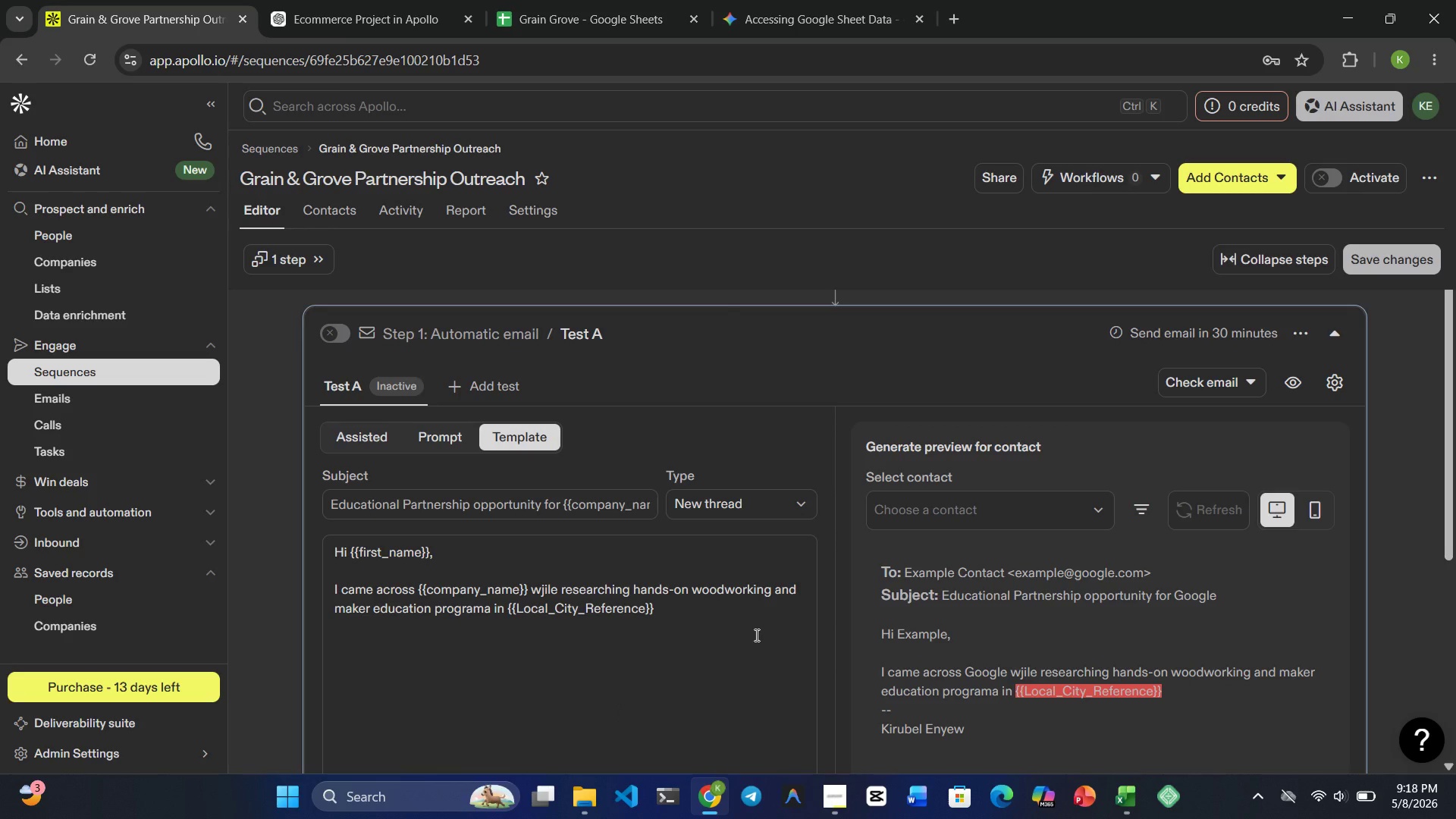 
wait(22.71)
 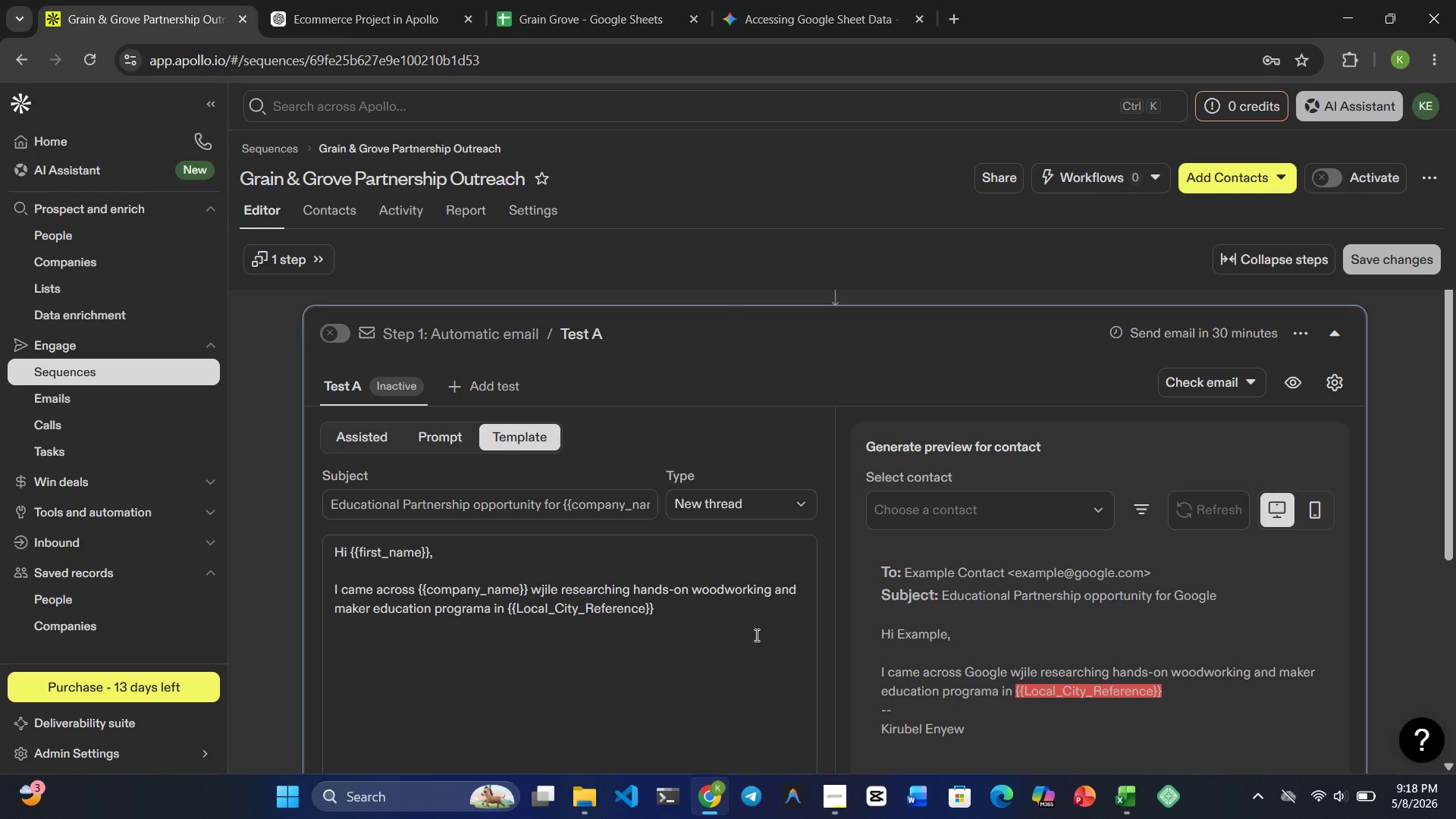 
left_click([693, 618])
 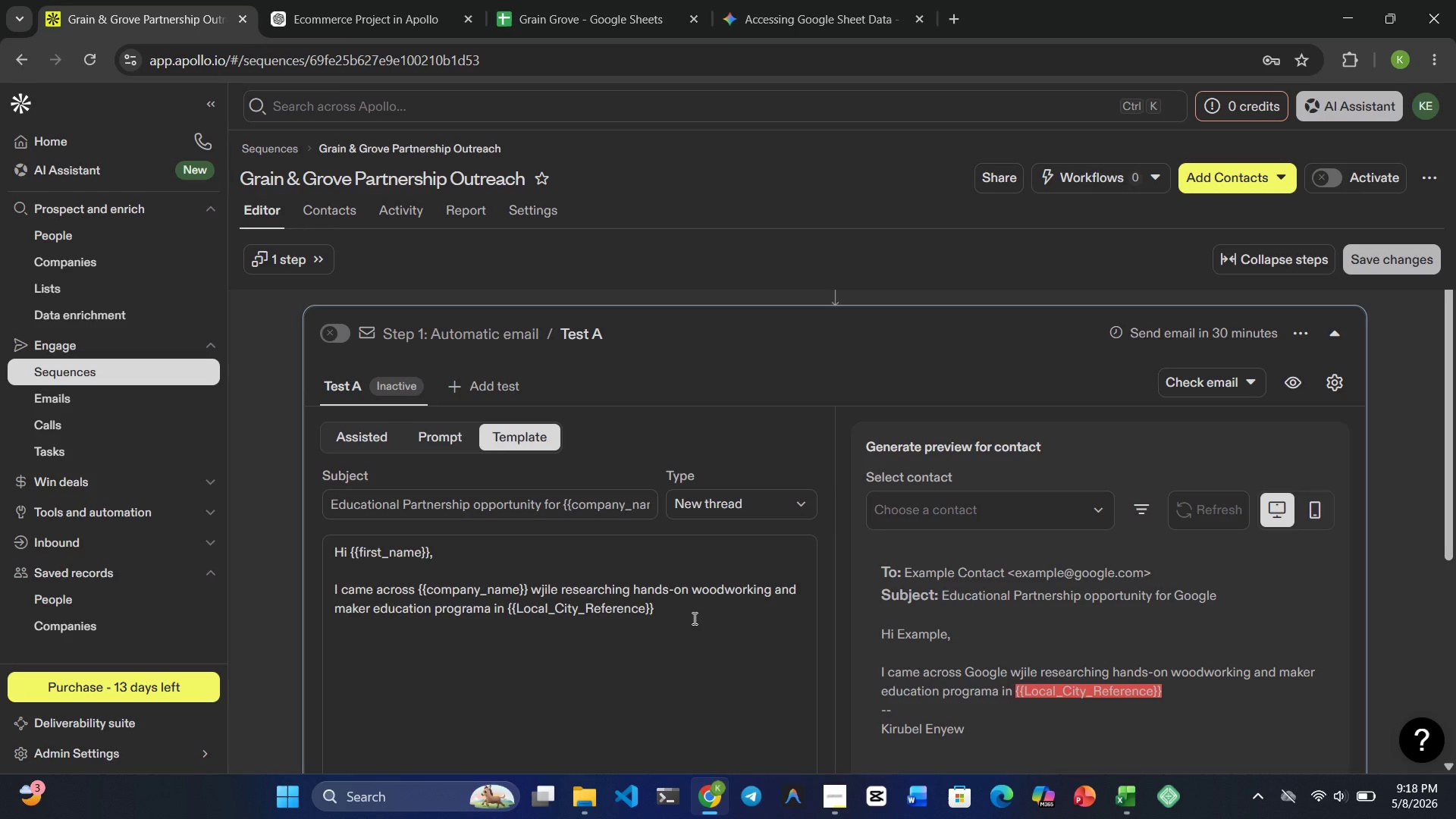 
wait(5.19)
 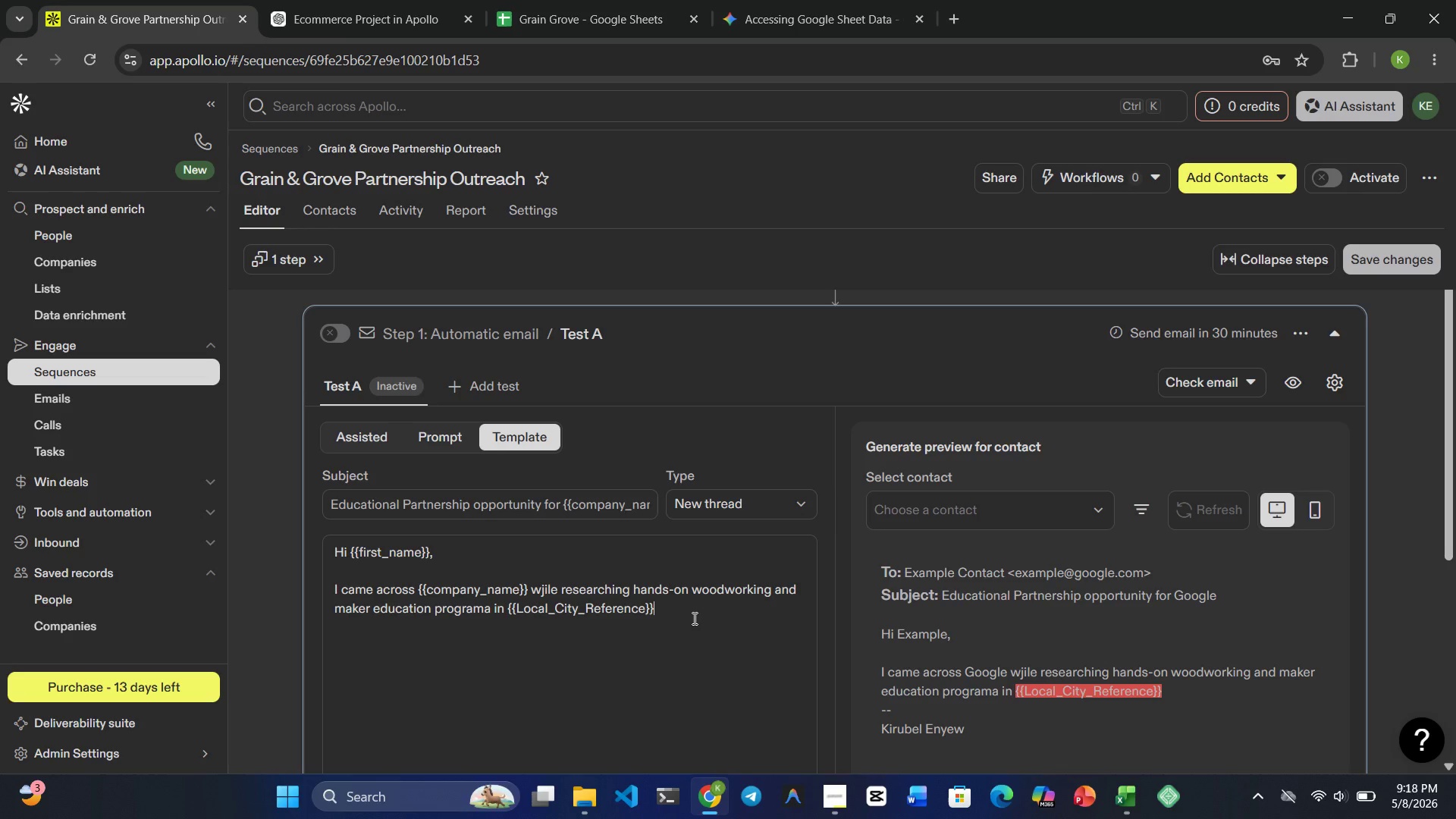 
key(Period)
 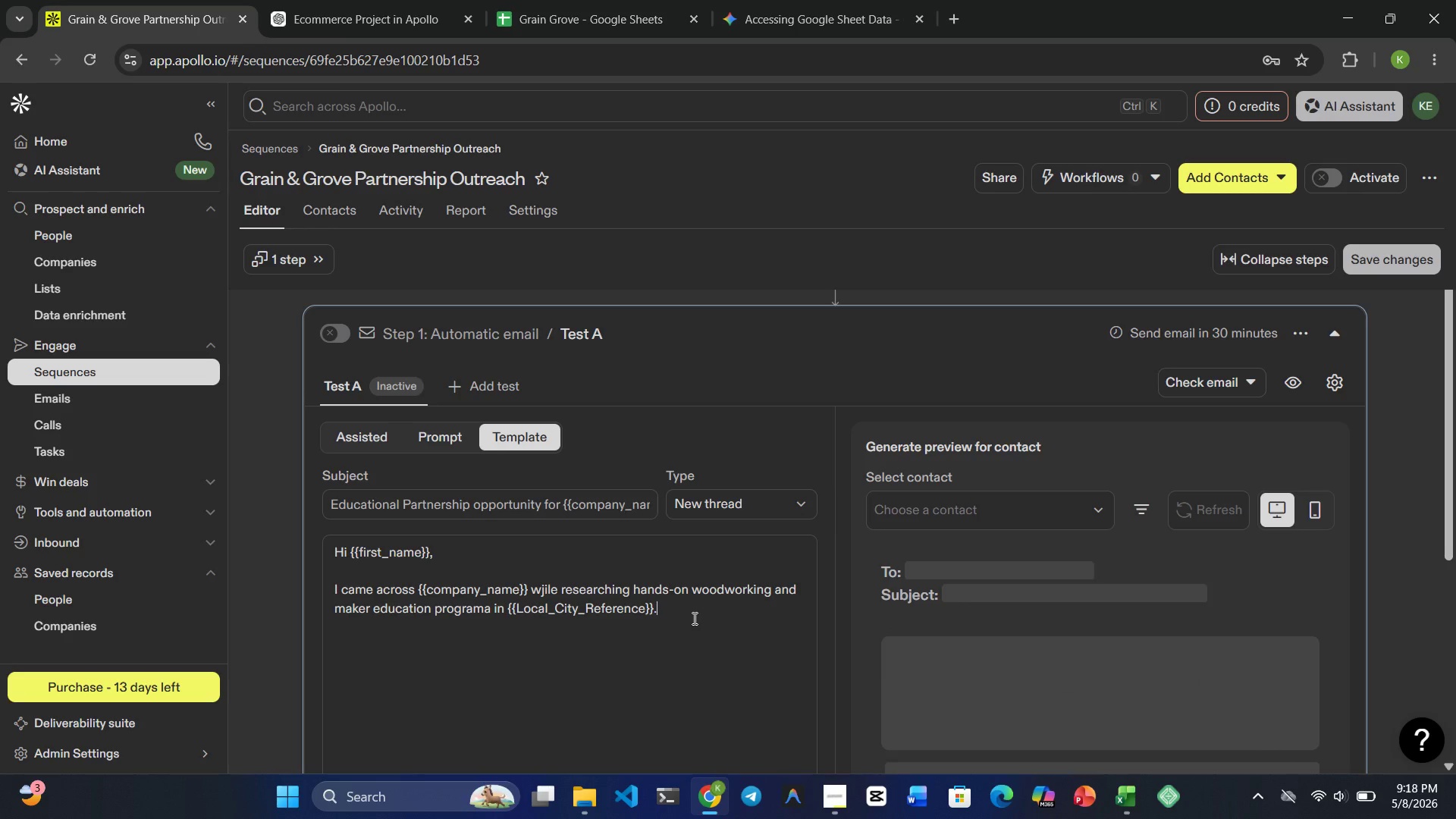 
key(Enter)
 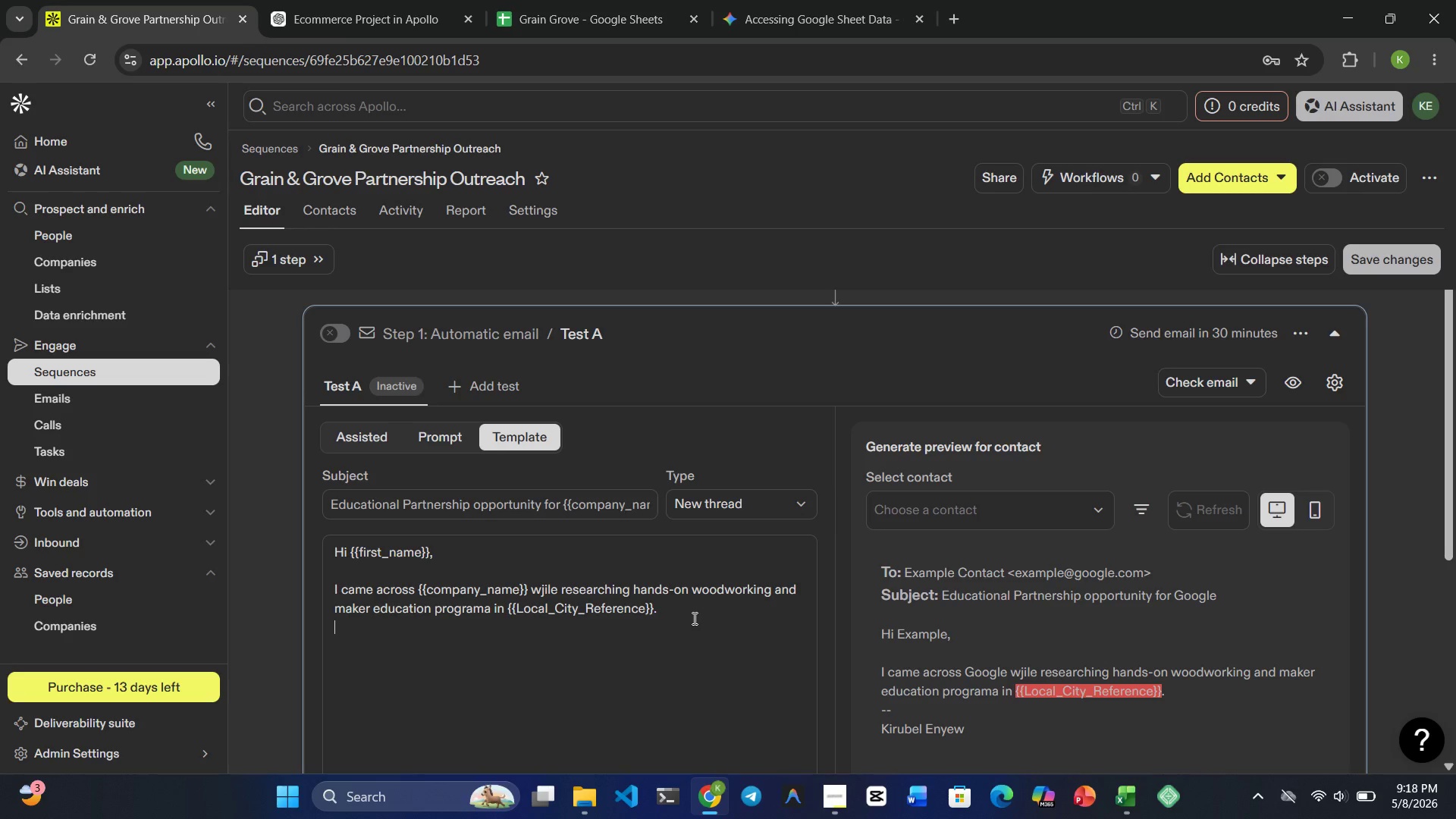 
key(Enter)
 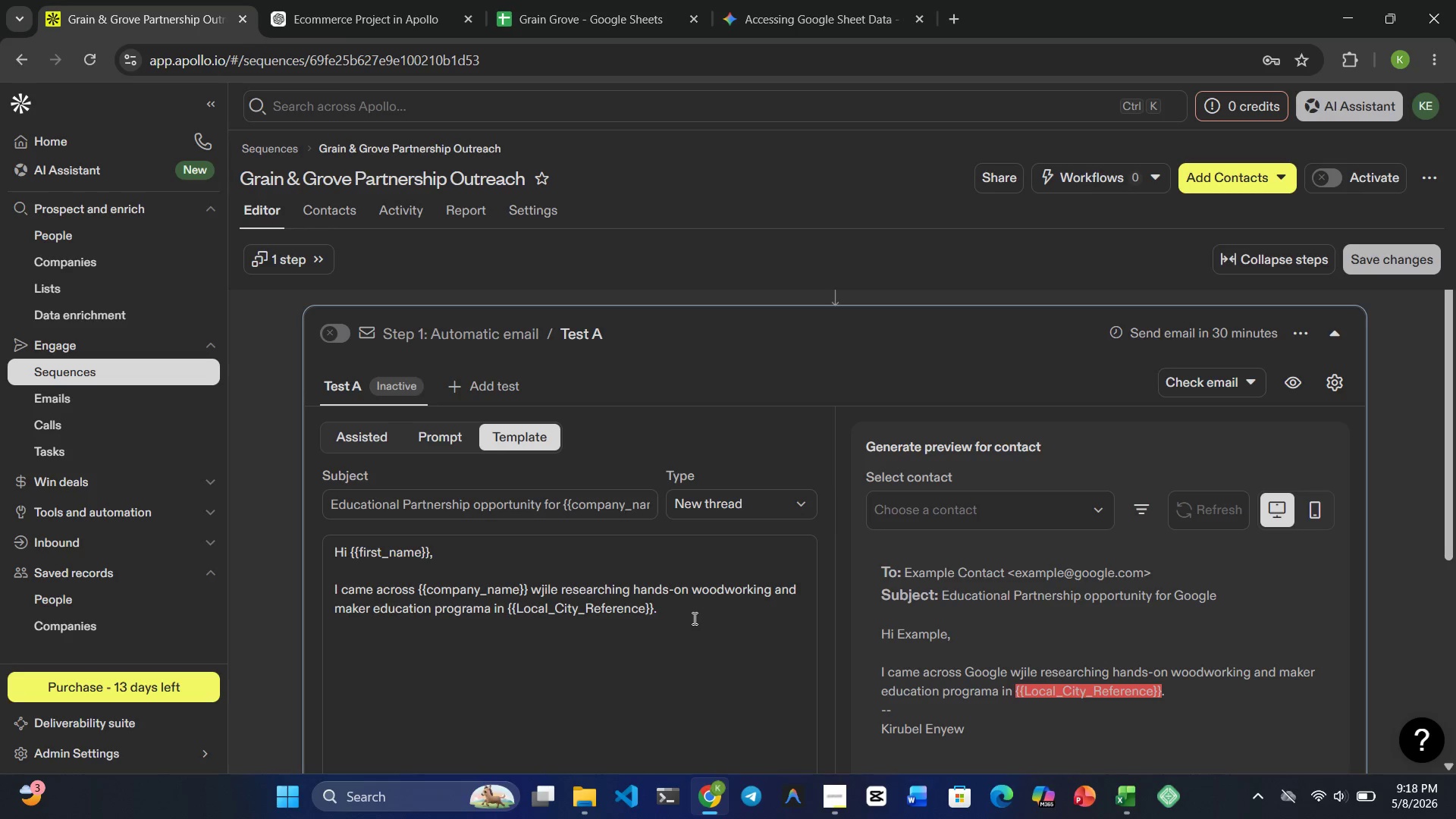 
type(At Grain & Grove )
key(Backspace)
type(, we create subscription )
 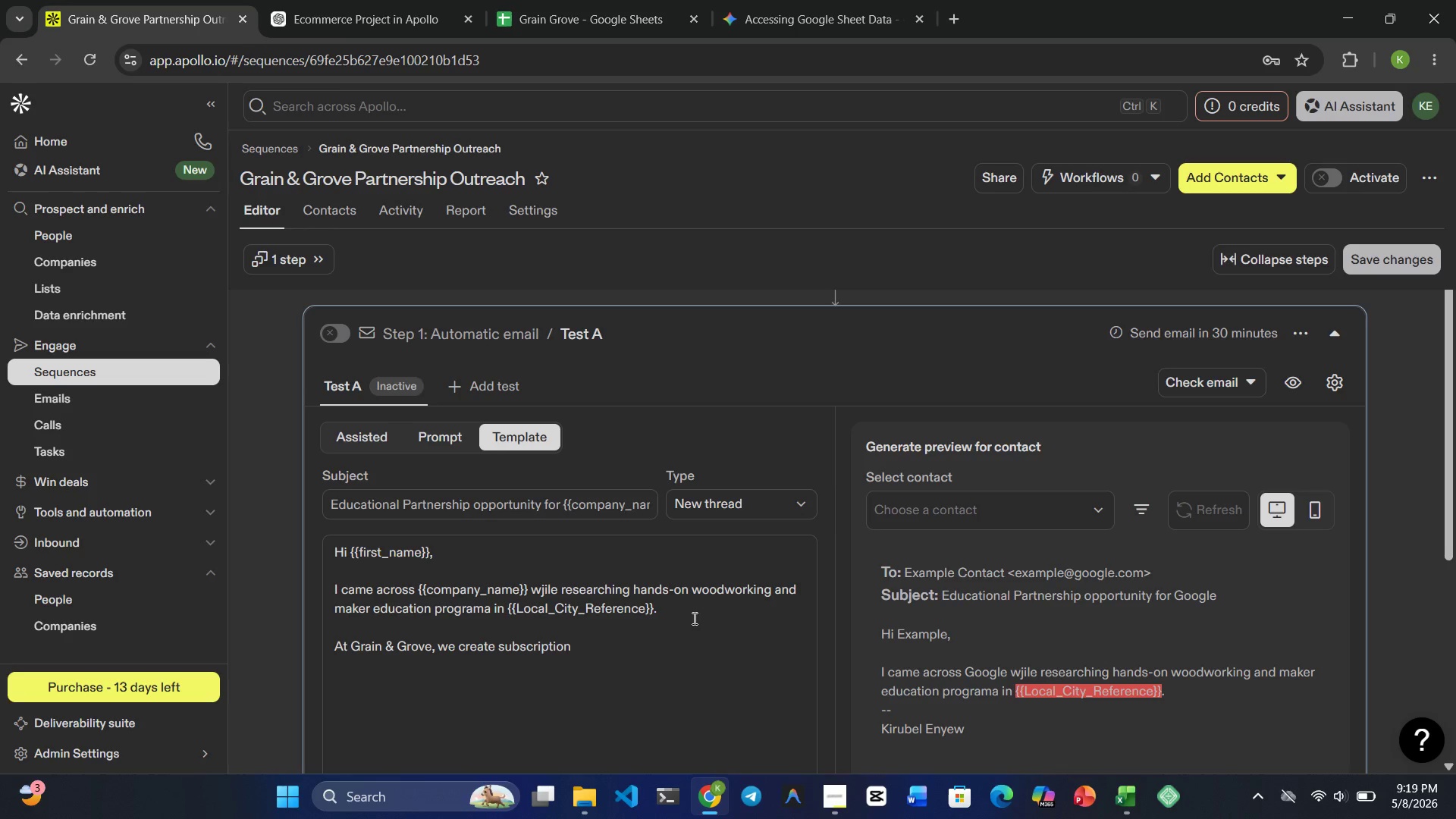 
type(woodworking kits and finishing products )
 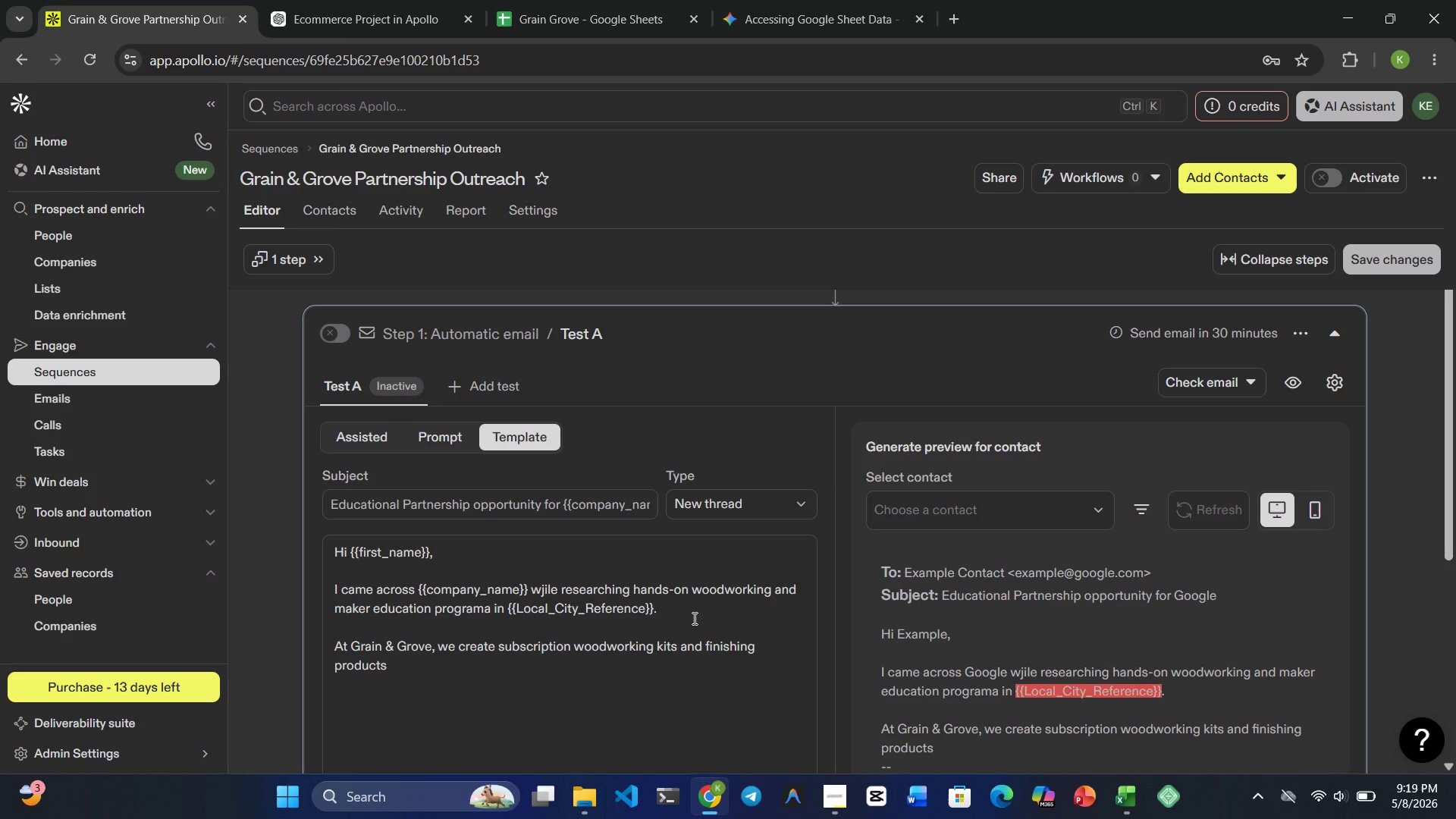 
type(designed specifically fot )
key(Backspace)
key(Backspace)
type(r )
 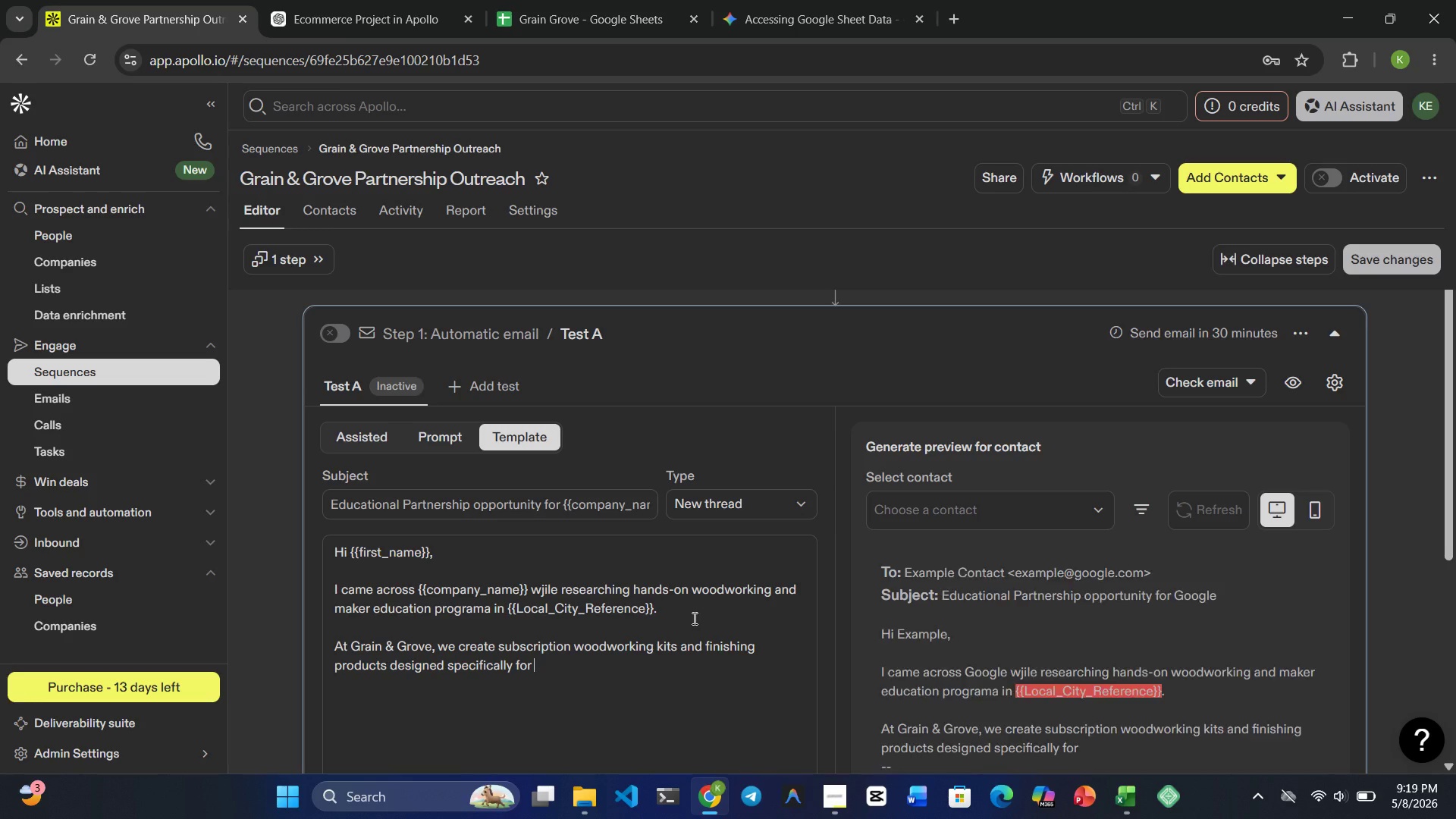 
type(structured learning environment )
key(Backspace)
type(s )
 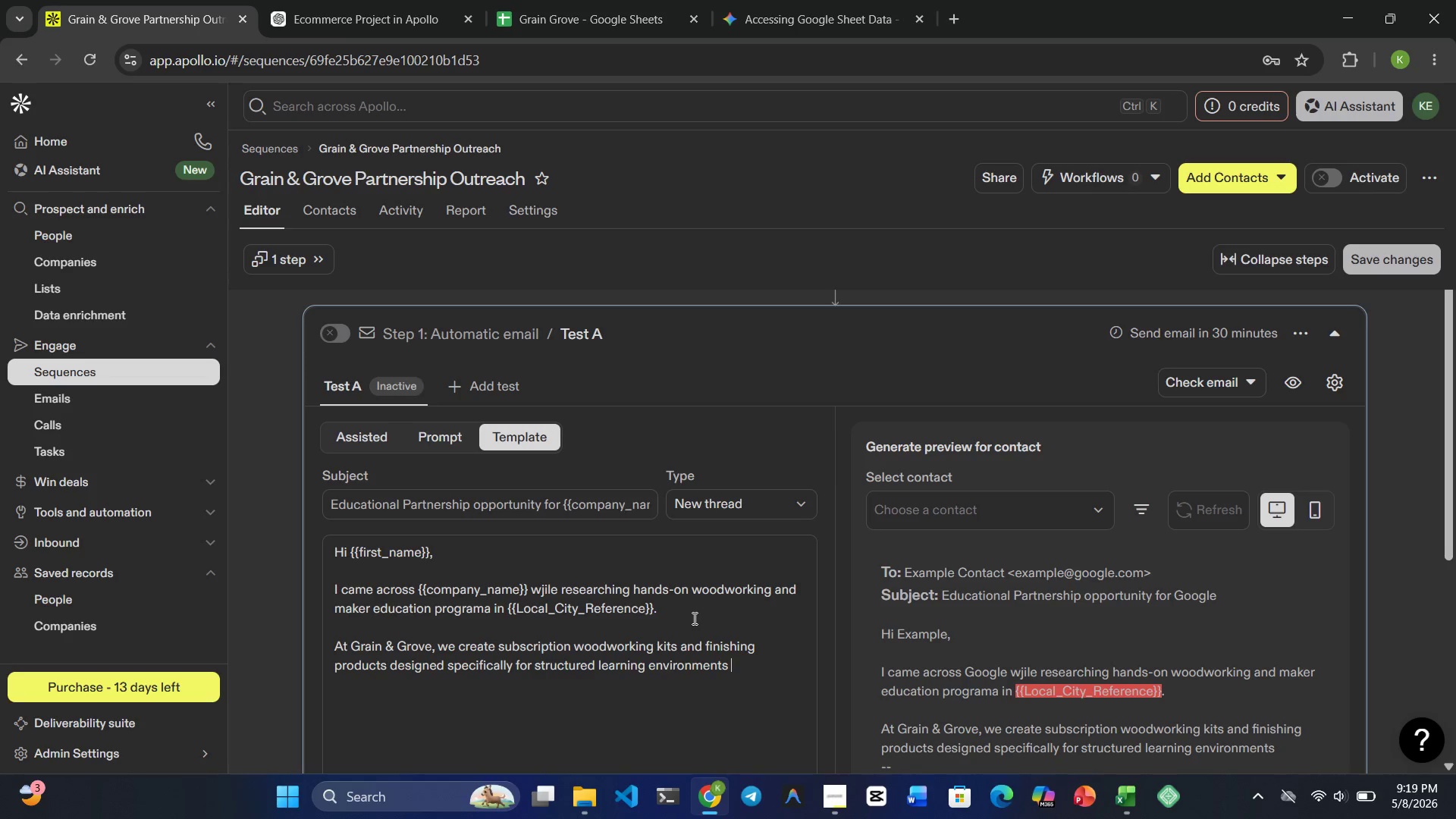 
type(and hobbyyist )
 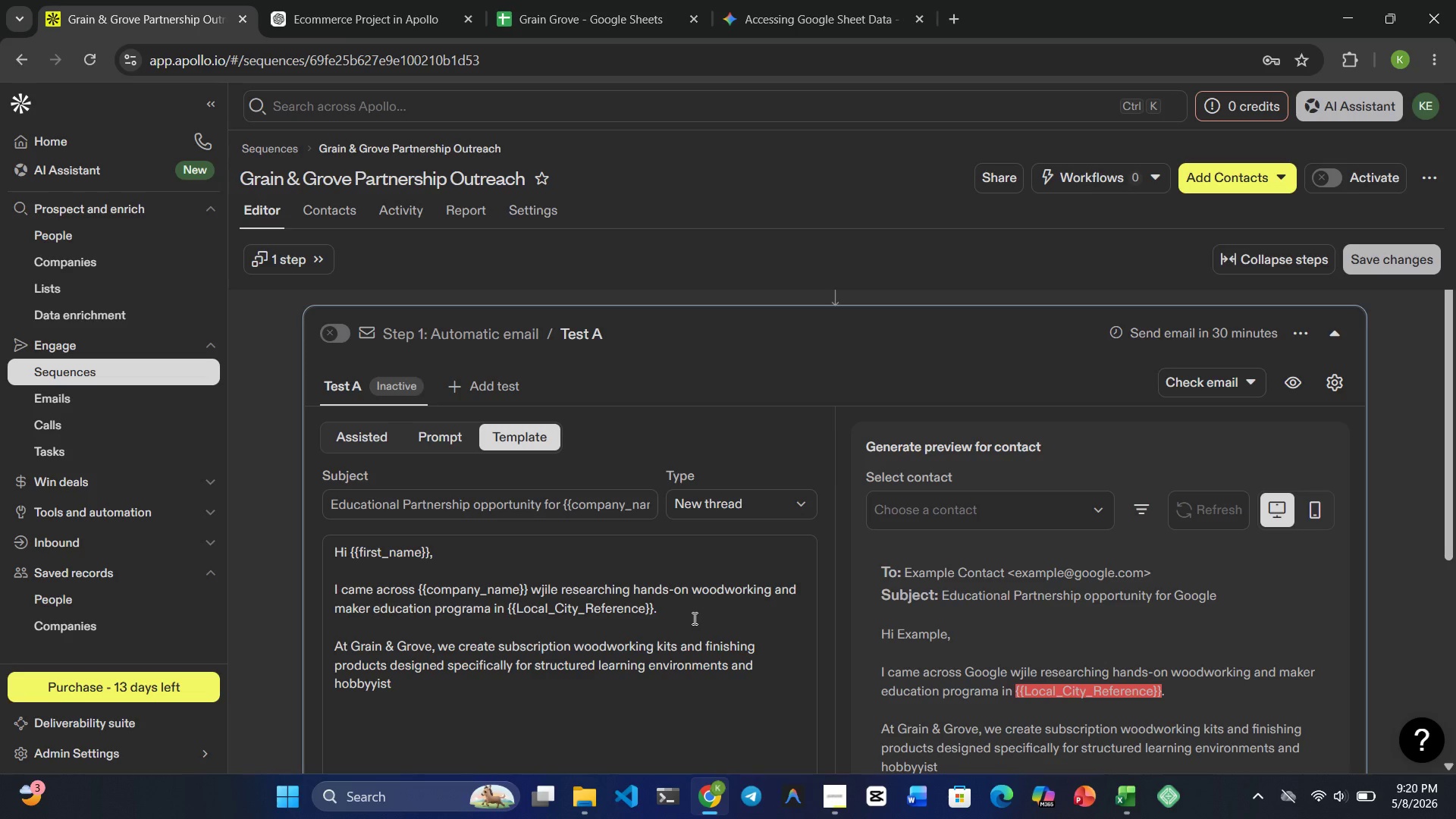 
wait(6.66)
 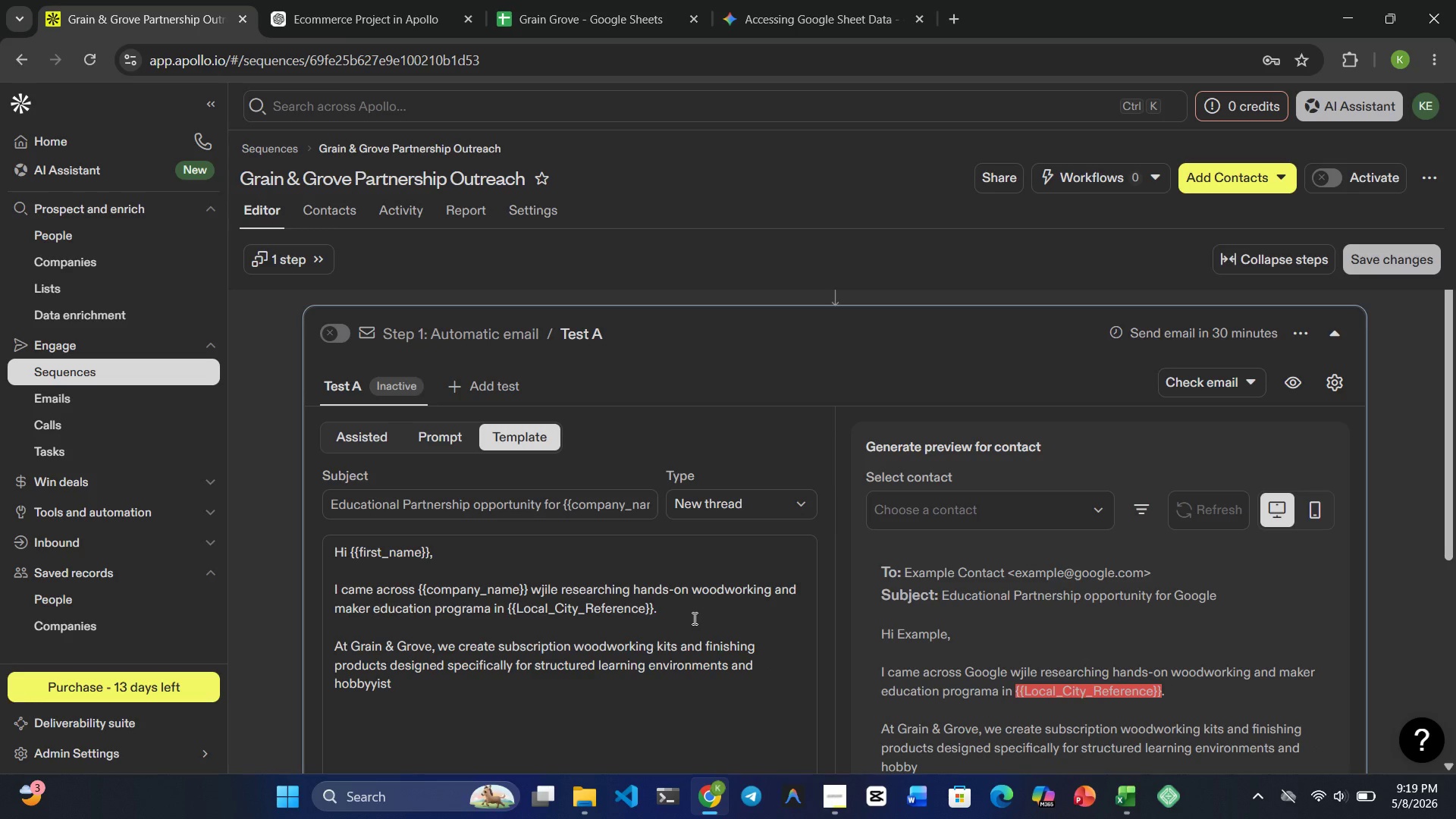 
key(ArrowLeft)
 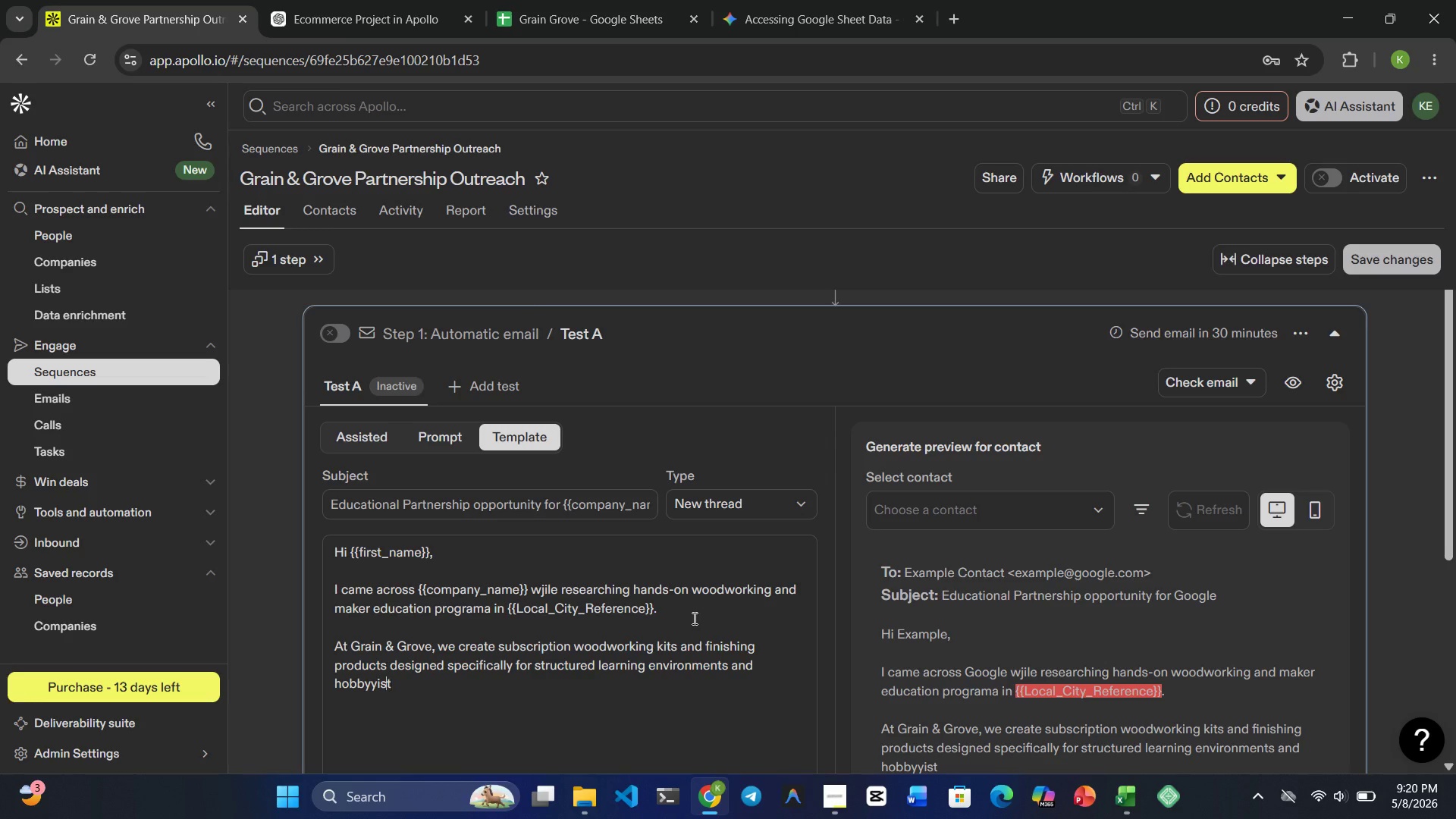 
key(ArrowLeft)
 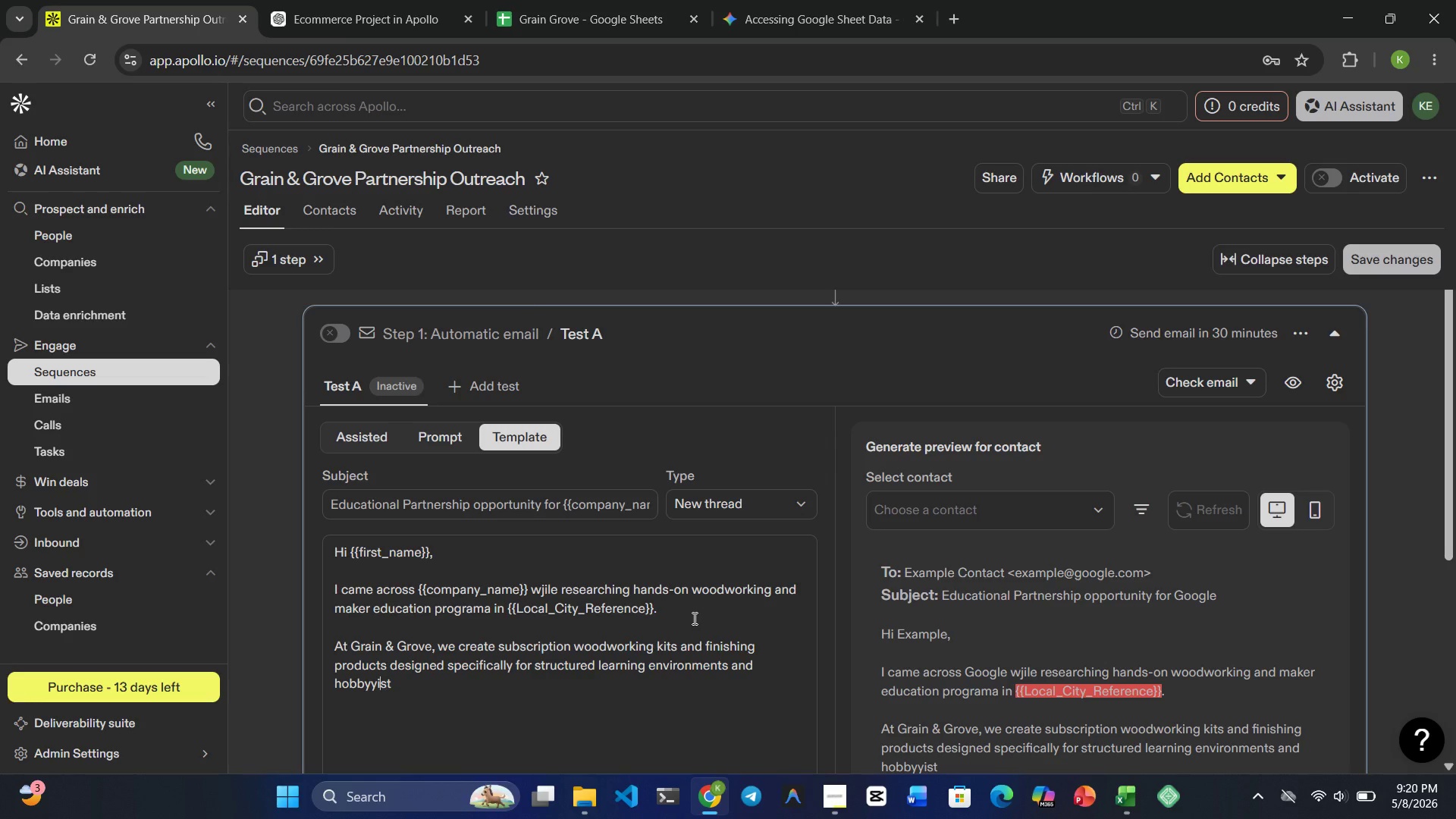 
key(ArrowLeft)
 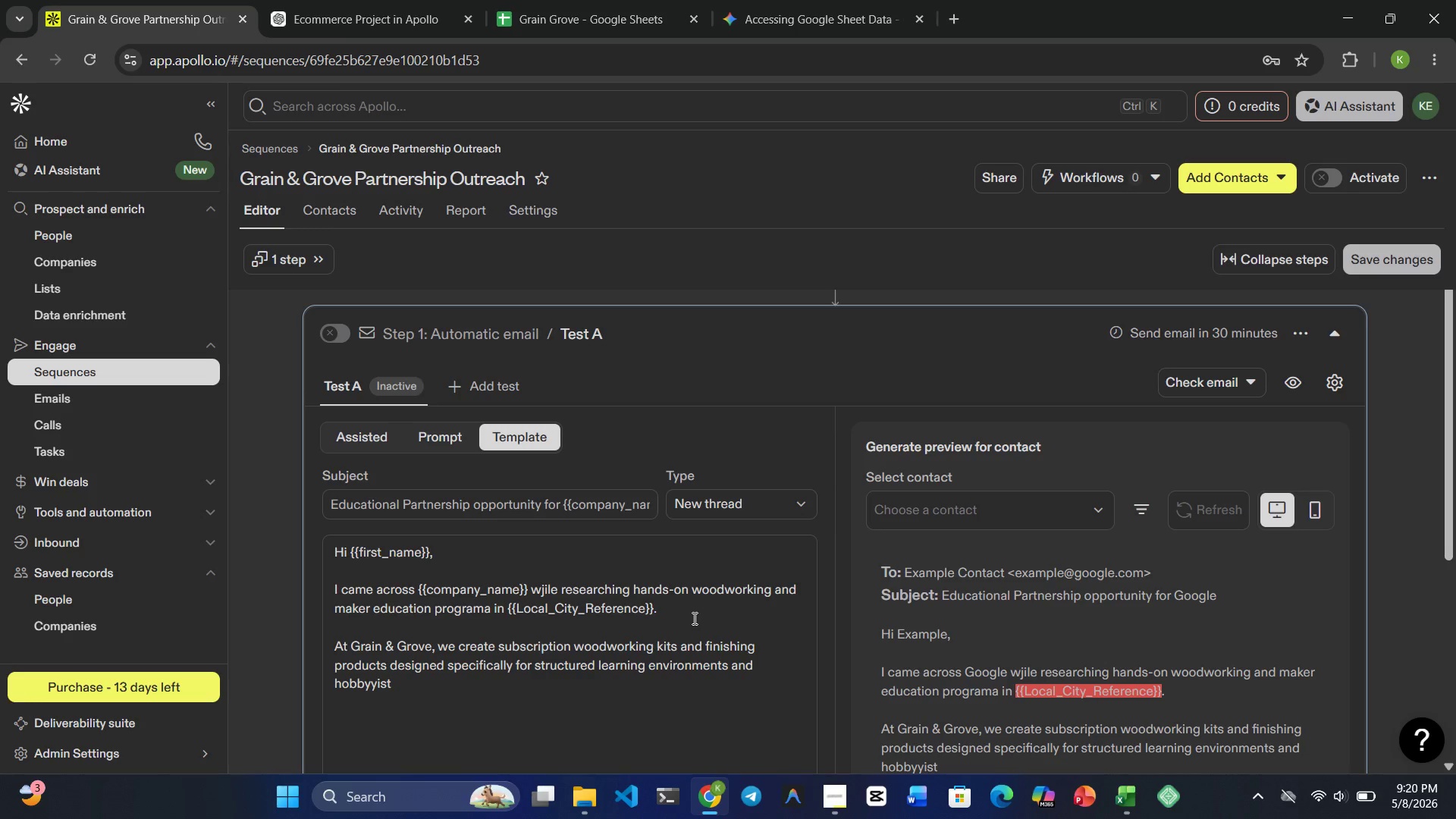 
key(ArrowLeft)
 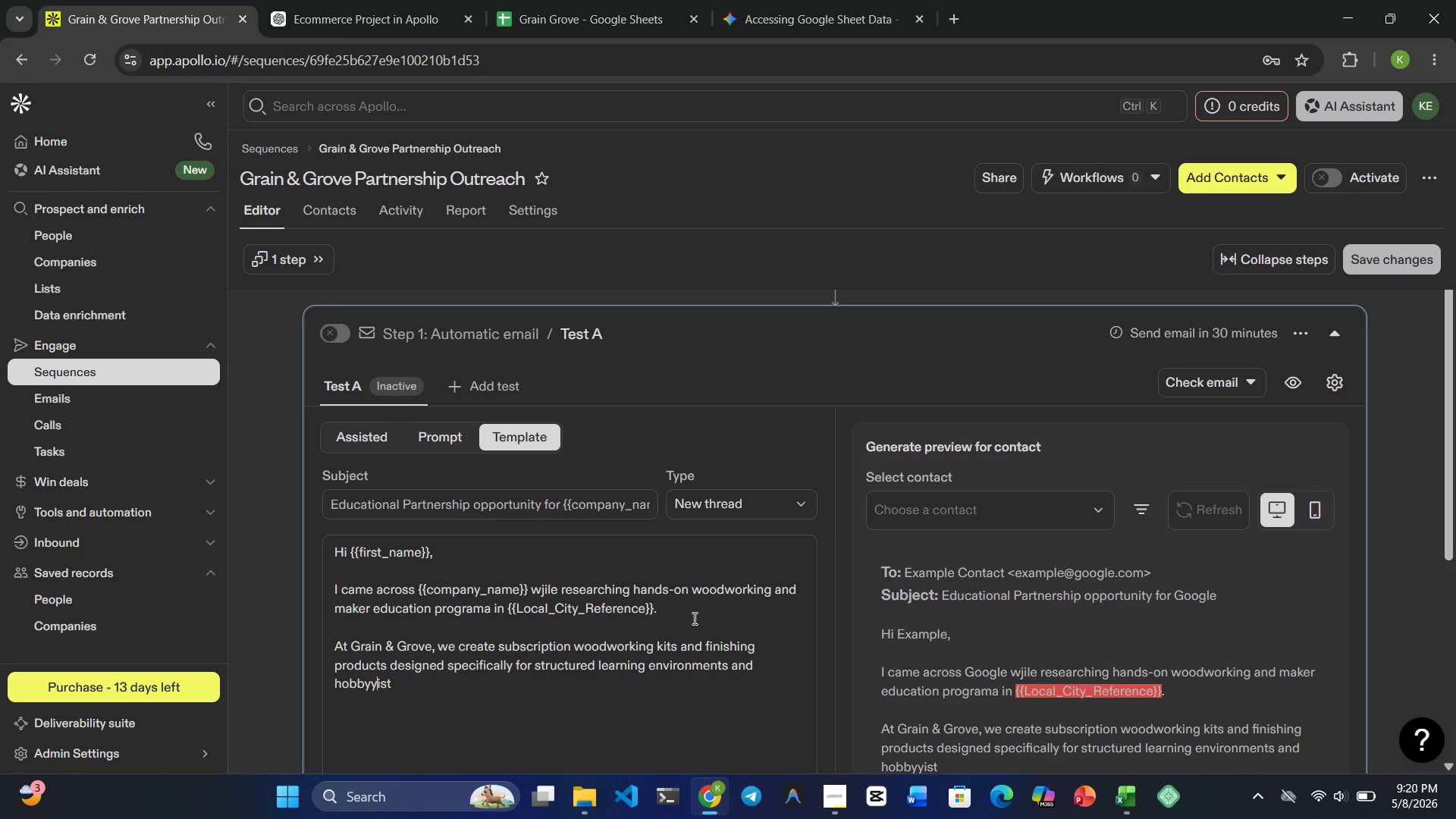 
key(Backspace)
 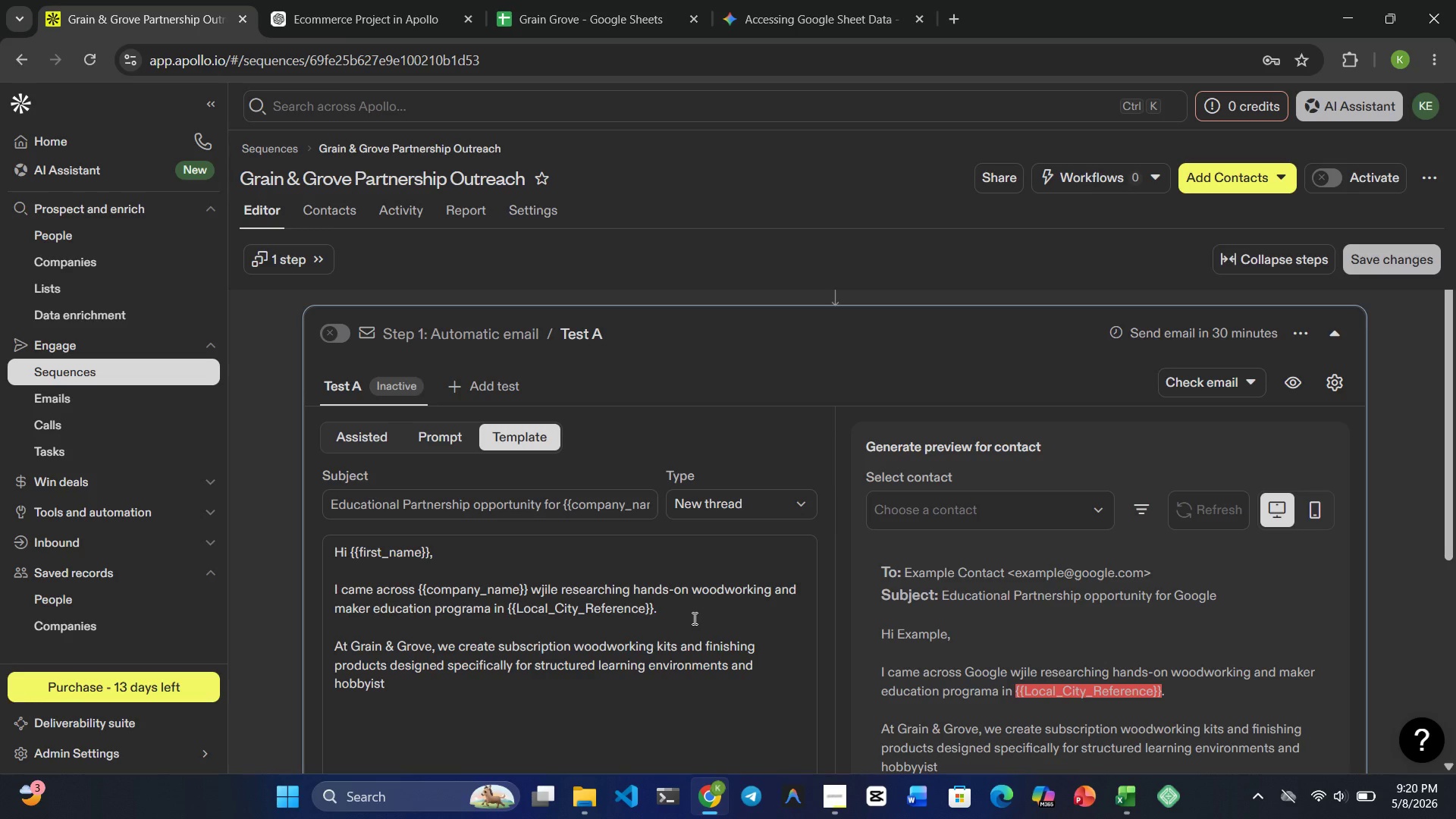 
key(ArrowRight)
 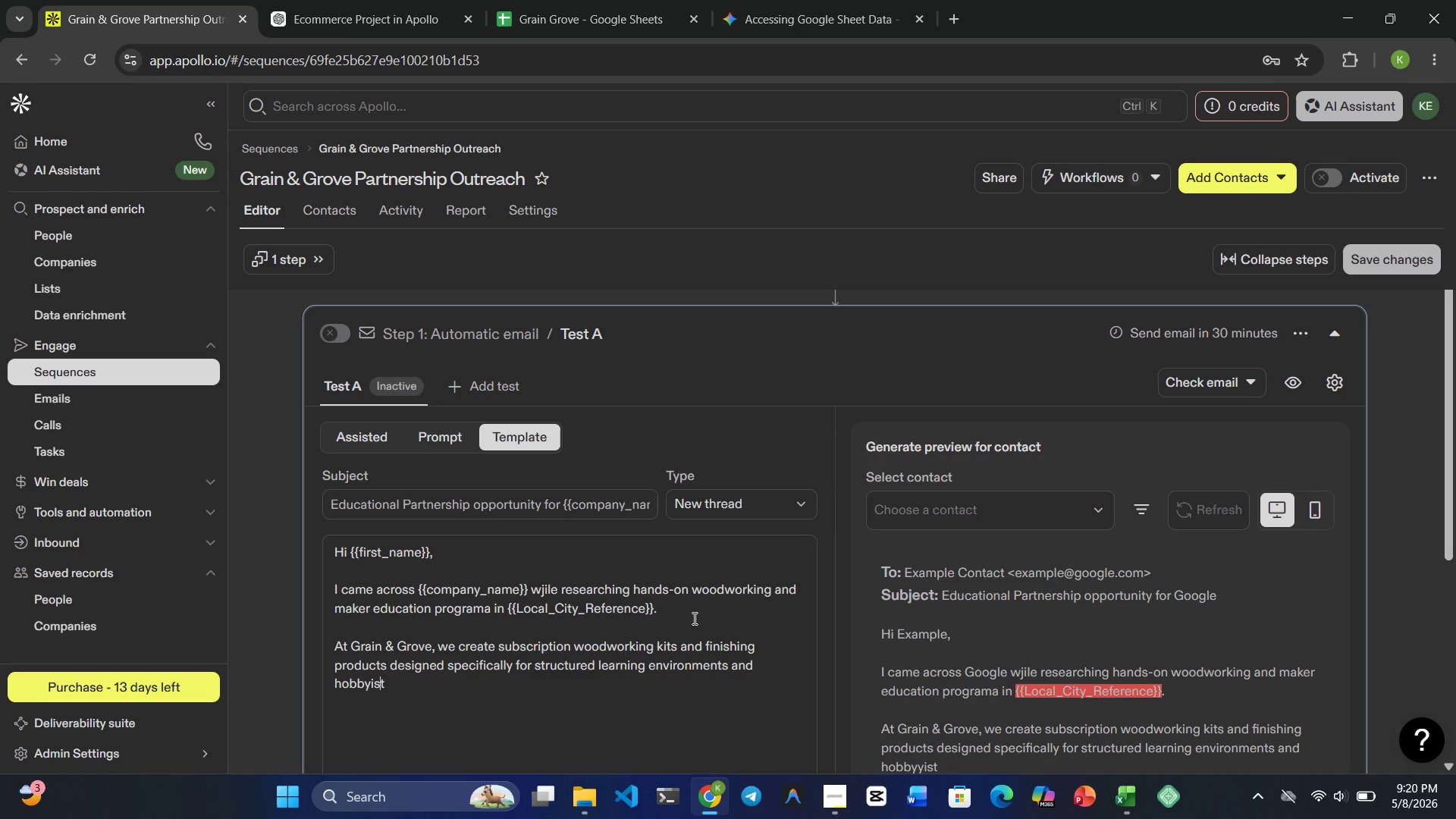 
key(ArrowRight)
 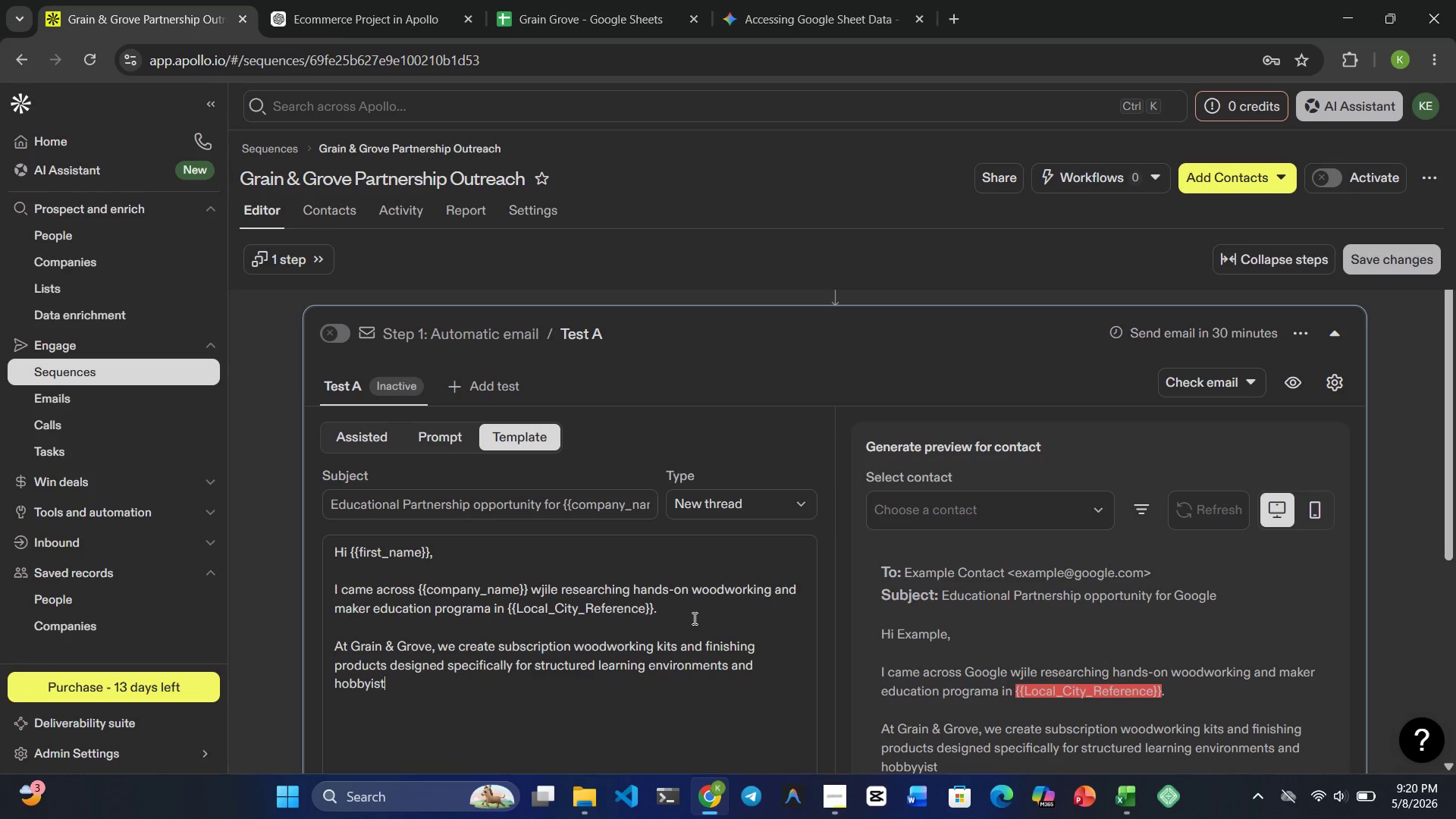 
key(ArrowRight)
 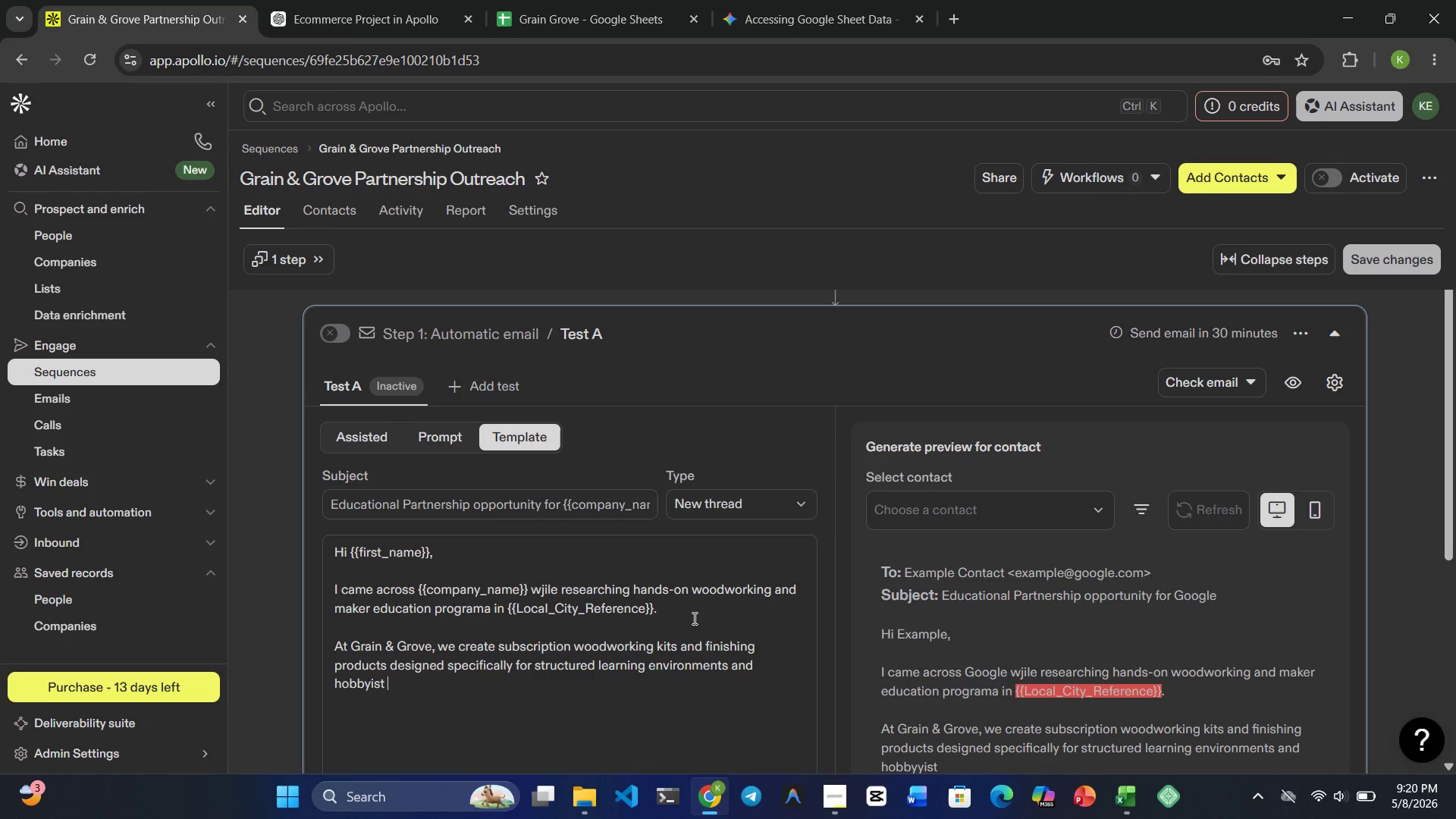 
type( communitites)
key(Backspace)
key(Backspace)
key(Backspace)
type(es)
 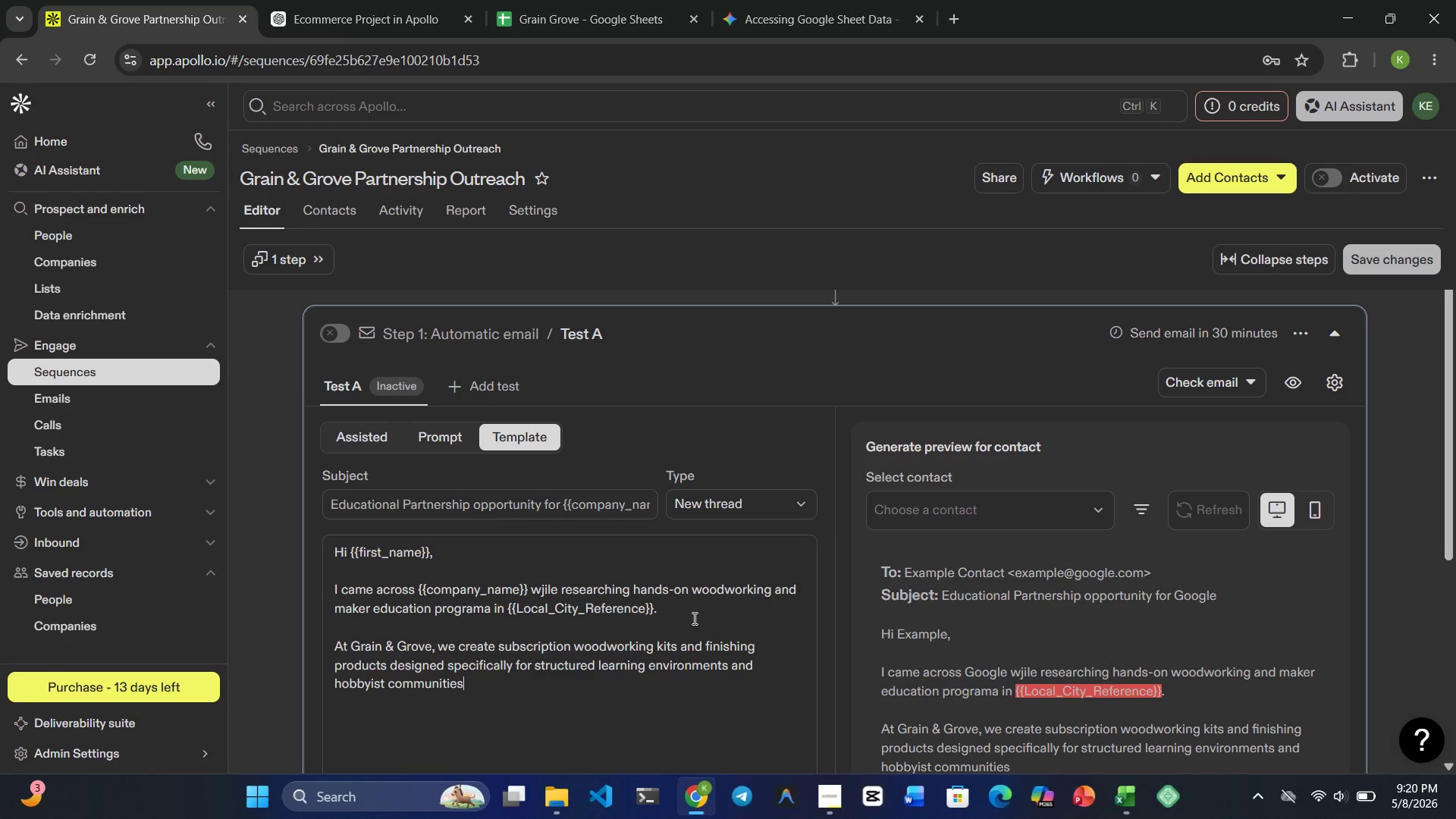 
wait(7.3)
 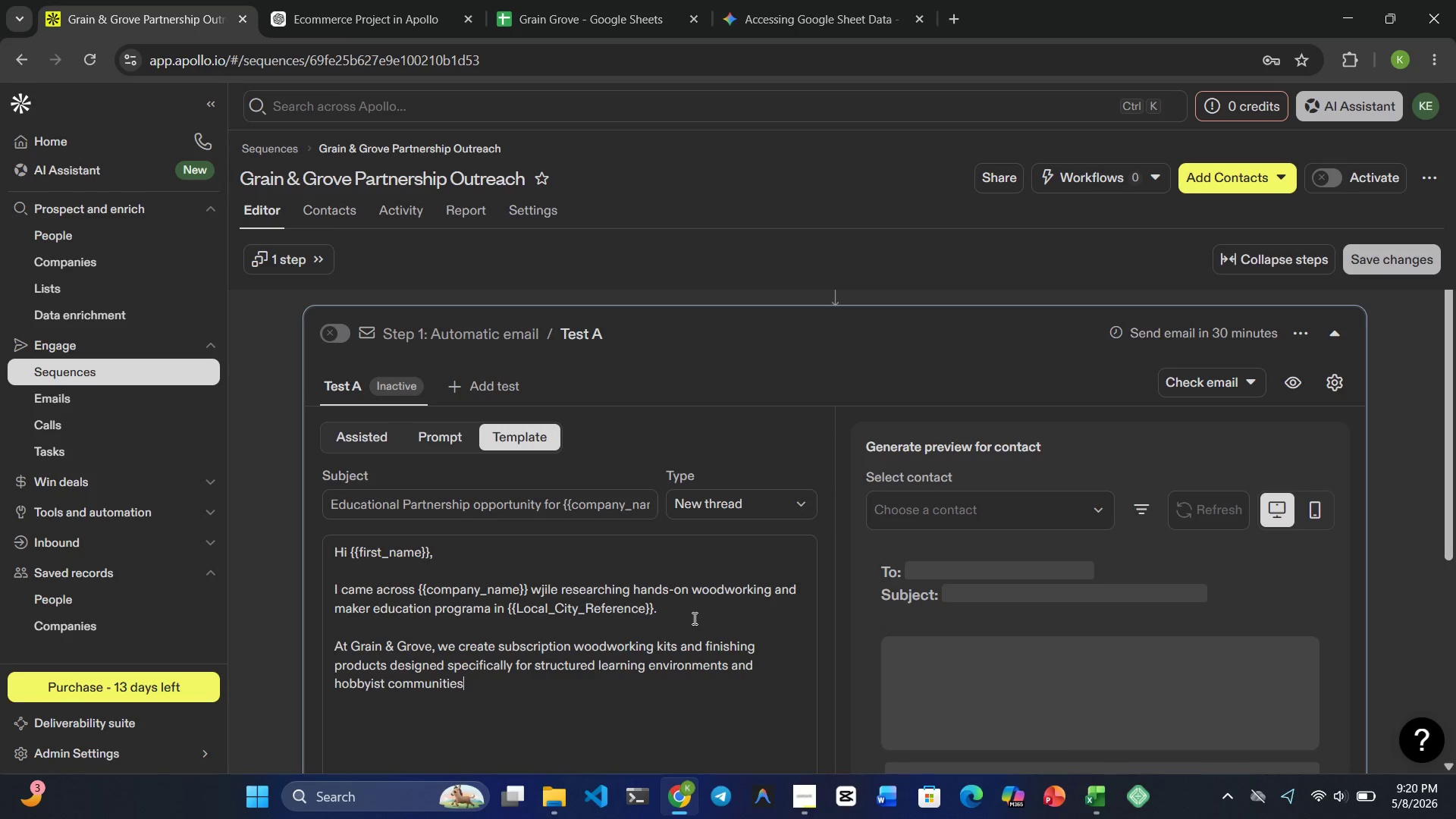 
key(Period)
 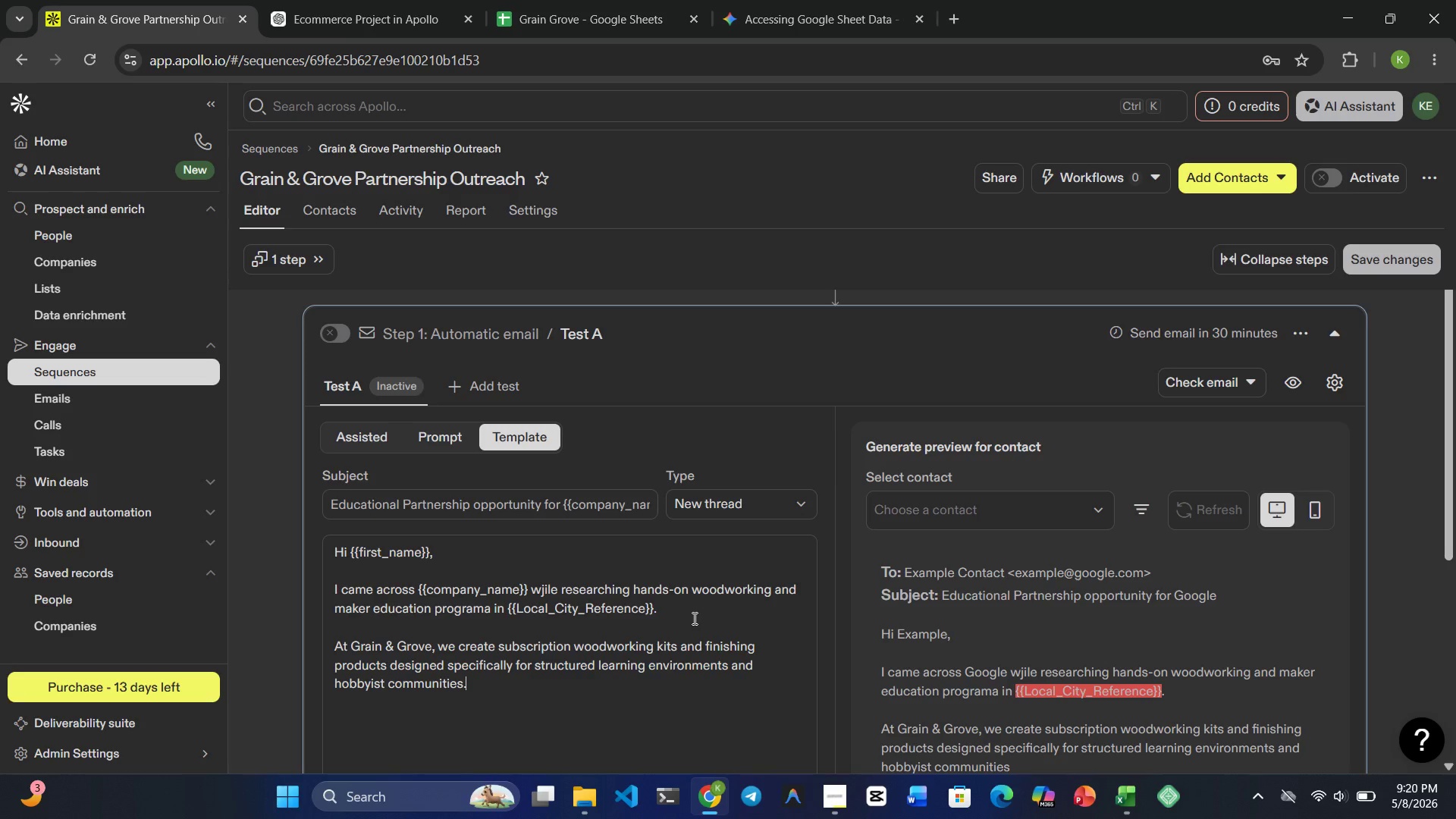 
key(Enter)
 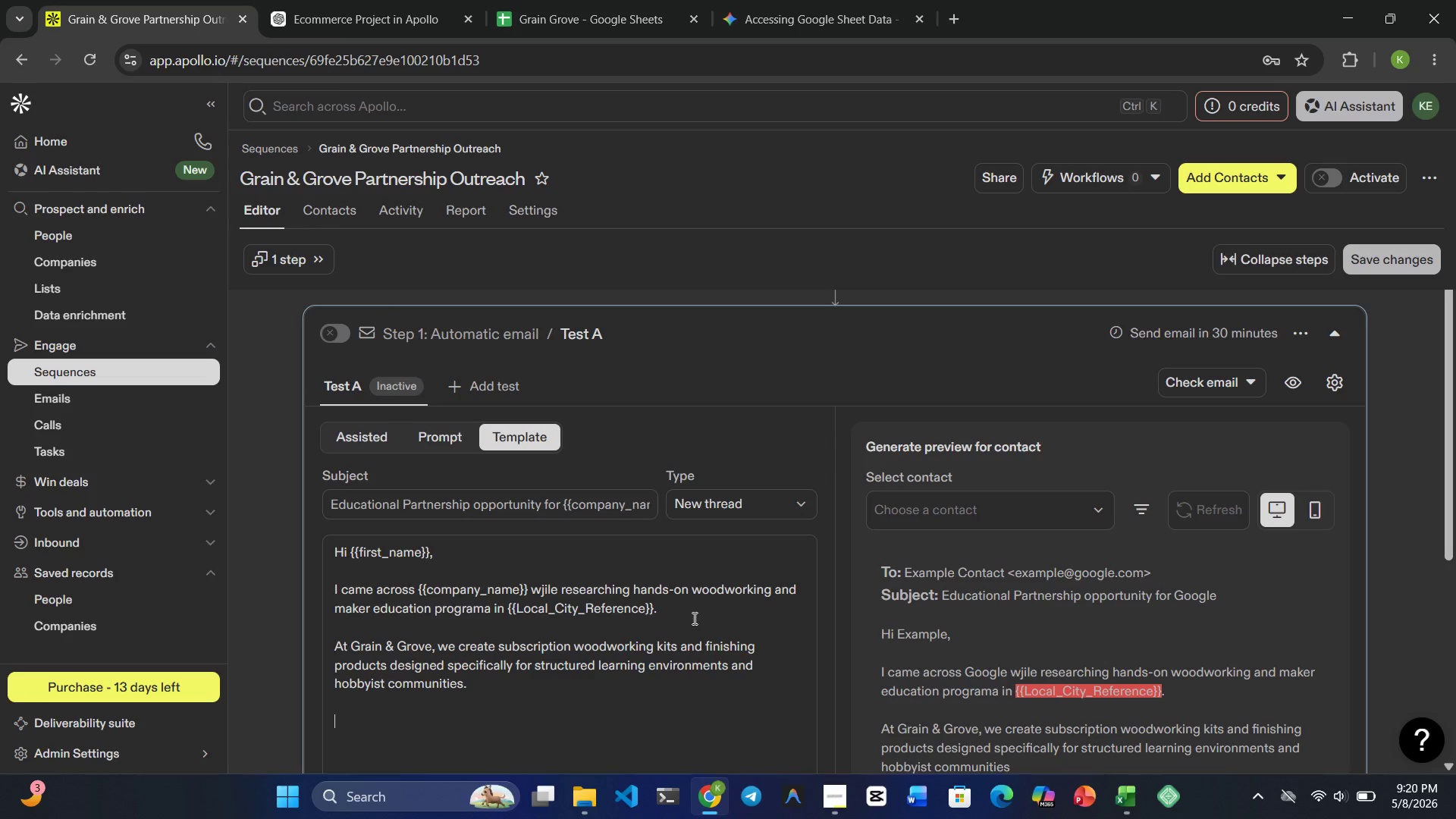 
key(Enter)
 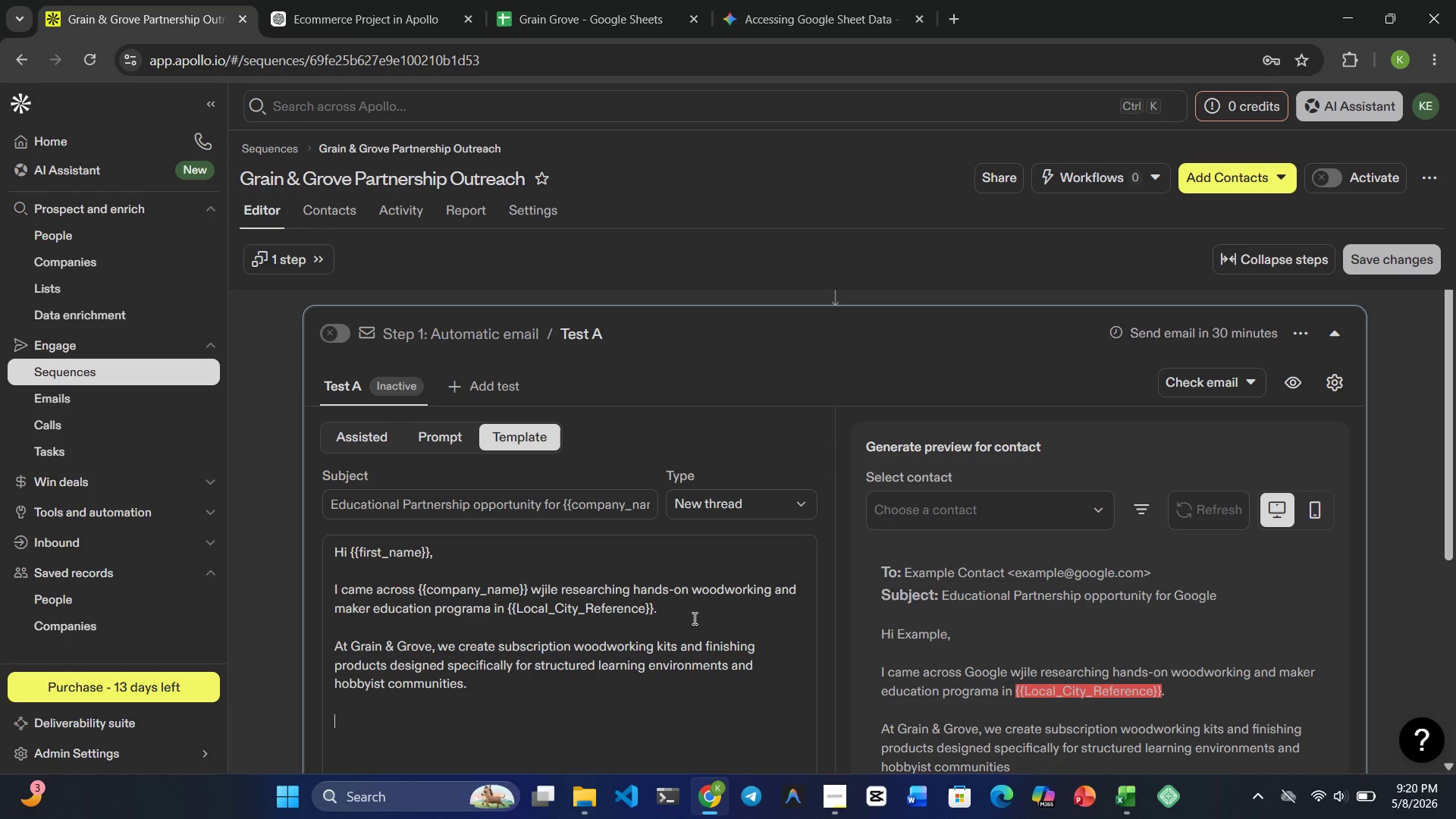 
type(Based on your foce)
key(Backspace)
type(us in )
 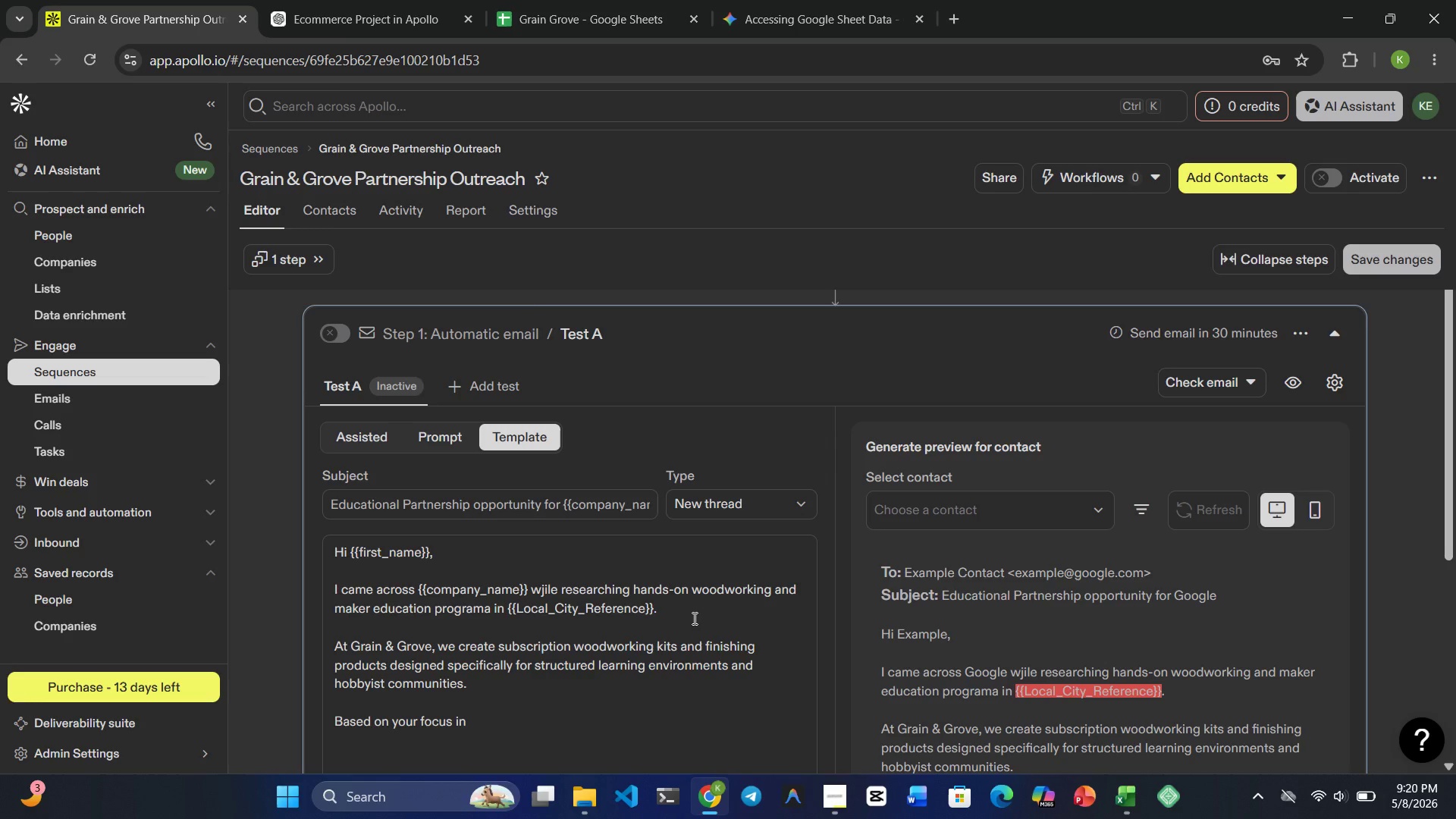 
wait(7.0)
 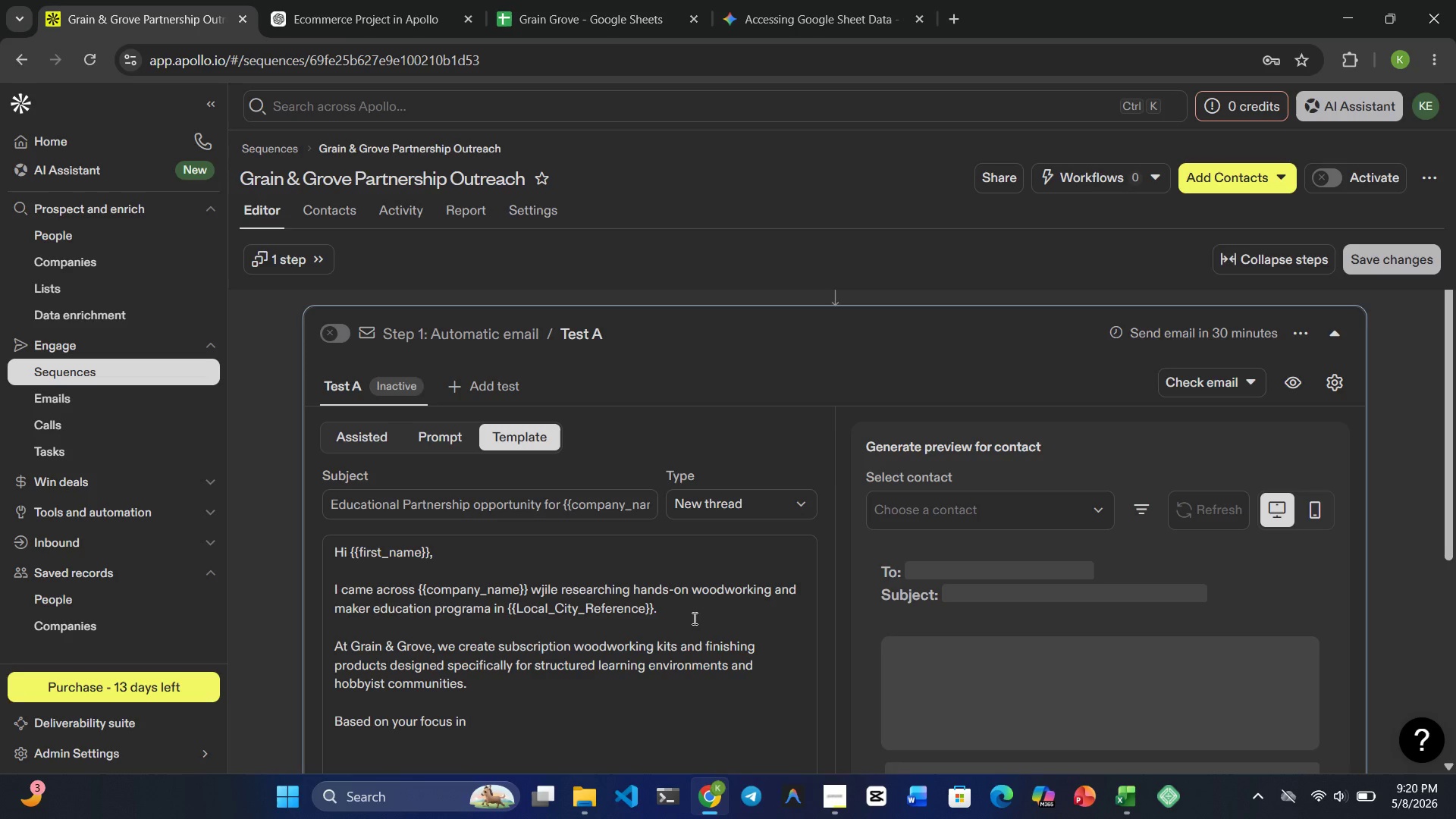 
key(Shift+BracketLeft)
 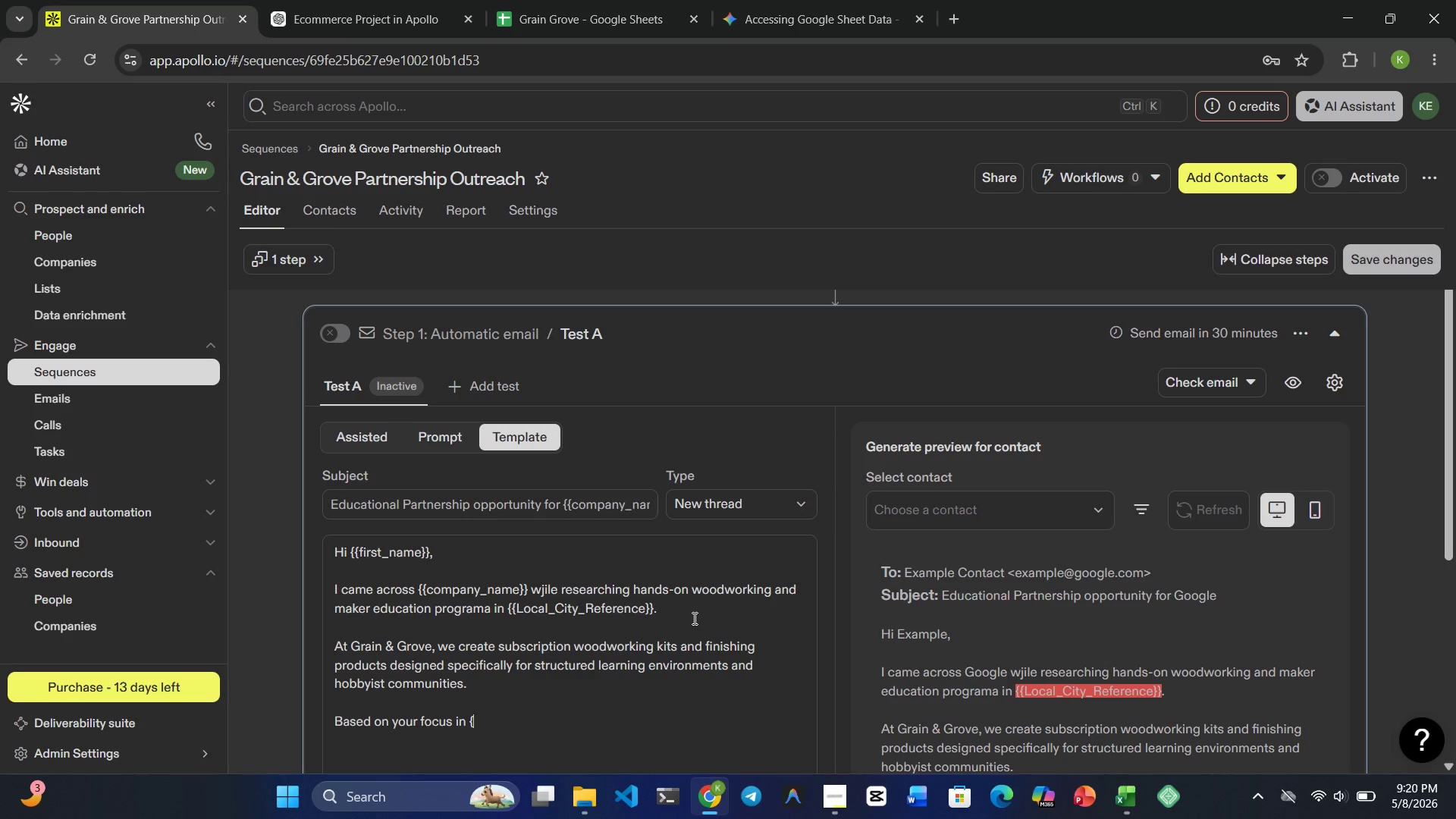 
key(Shift+BracketLeft)
 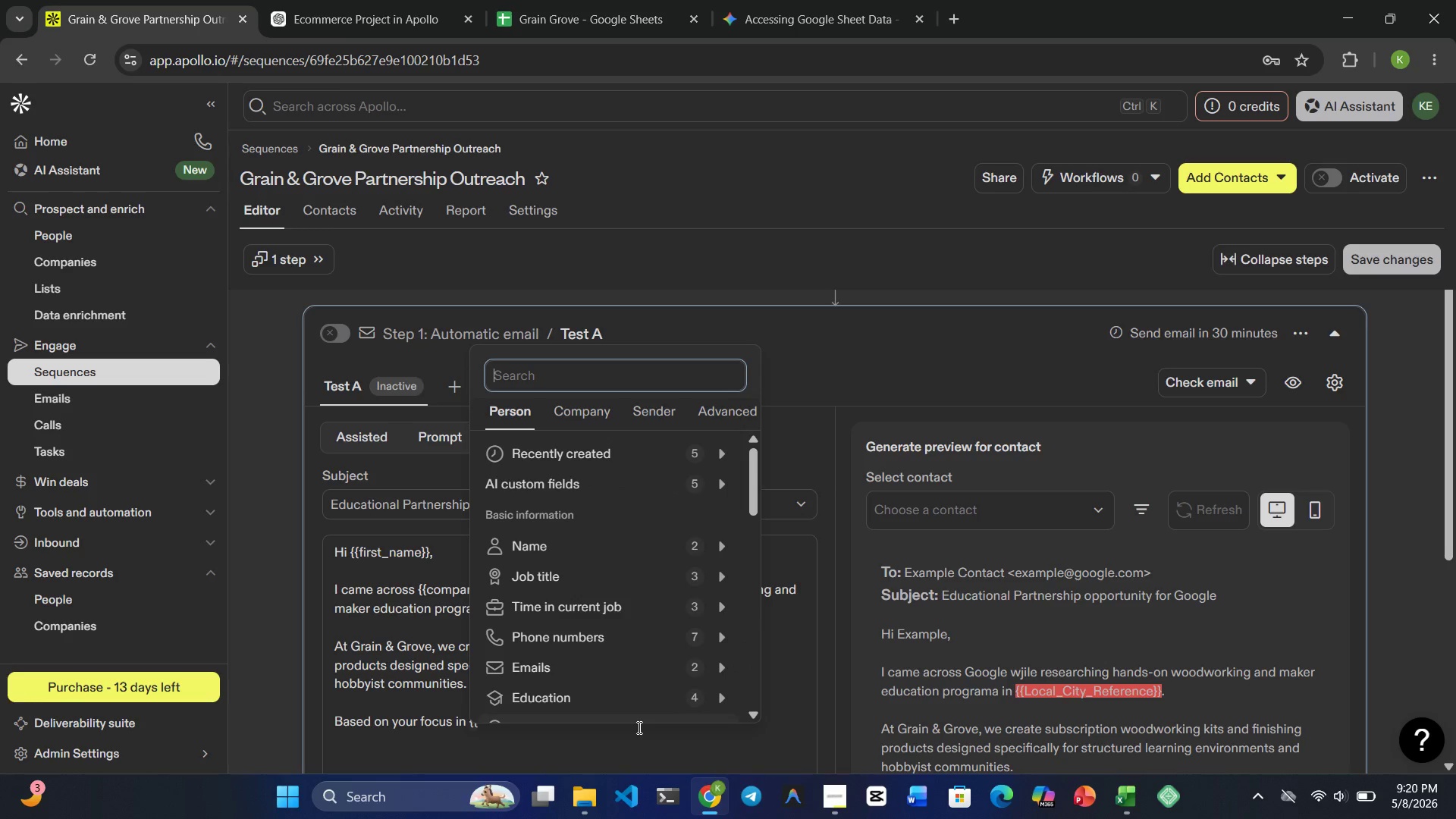 
left_click([569, 726])
 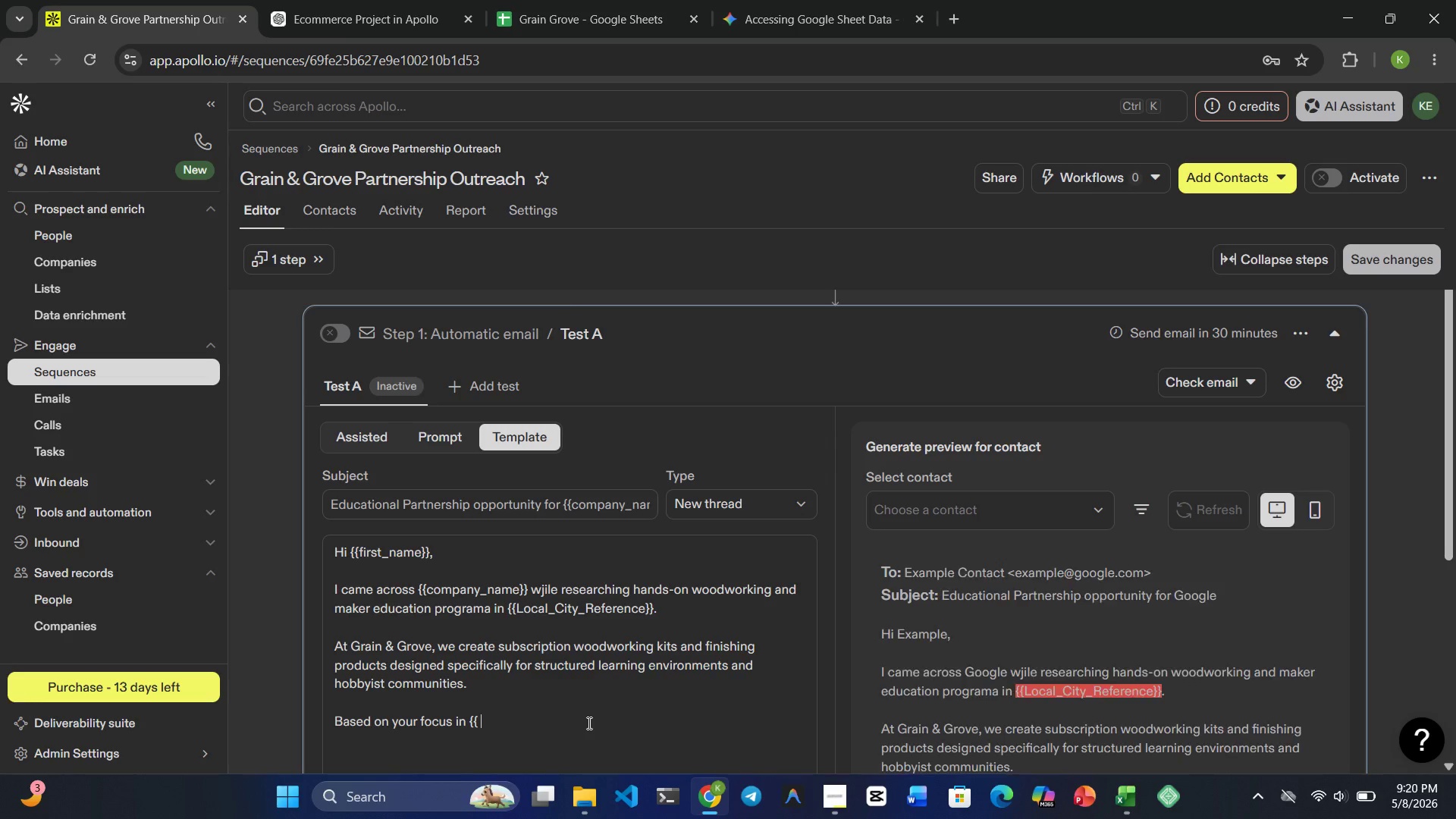 
type(Industry_Sub_Niche}}, )
 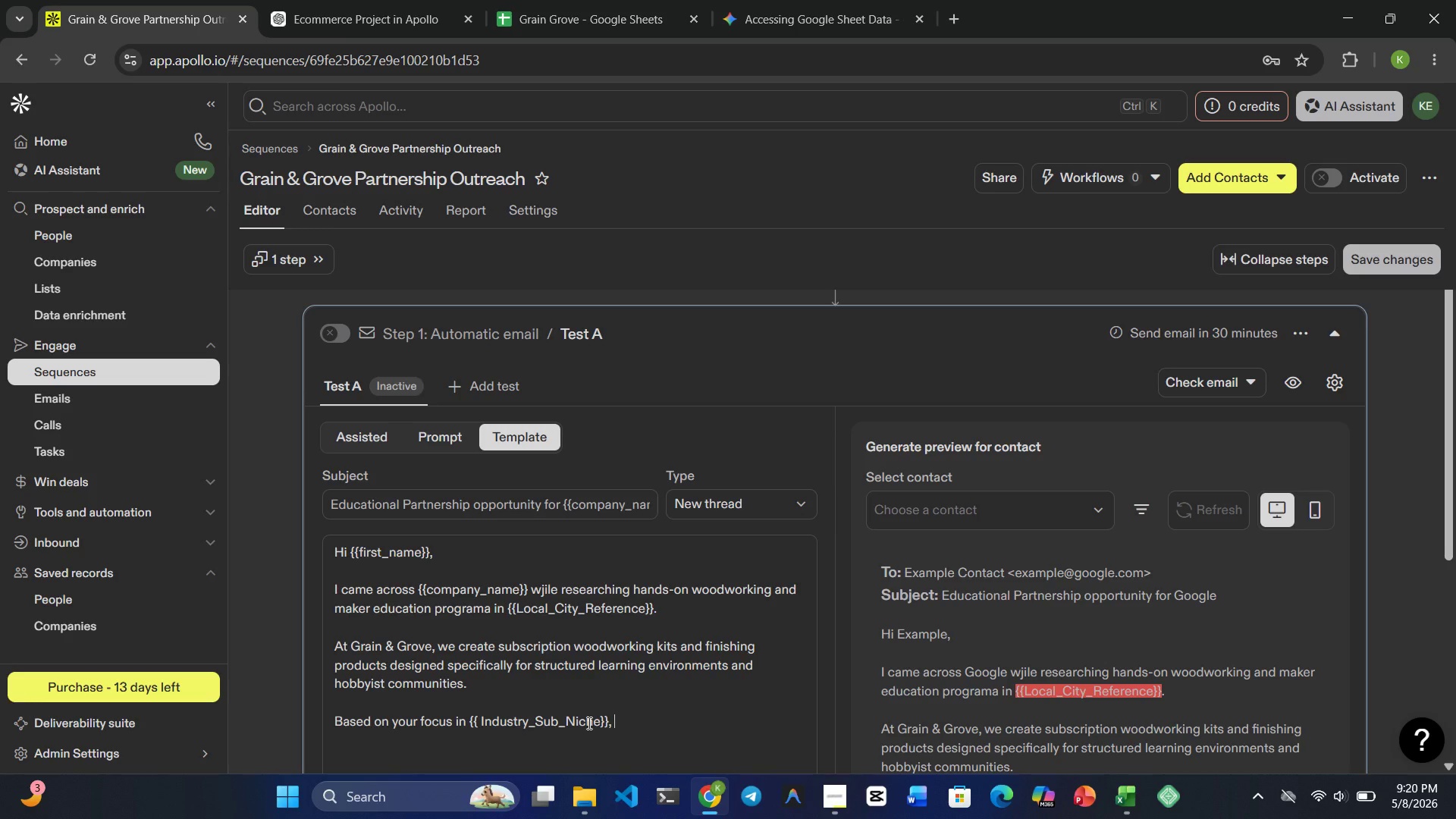 
type(I thought there may be )
 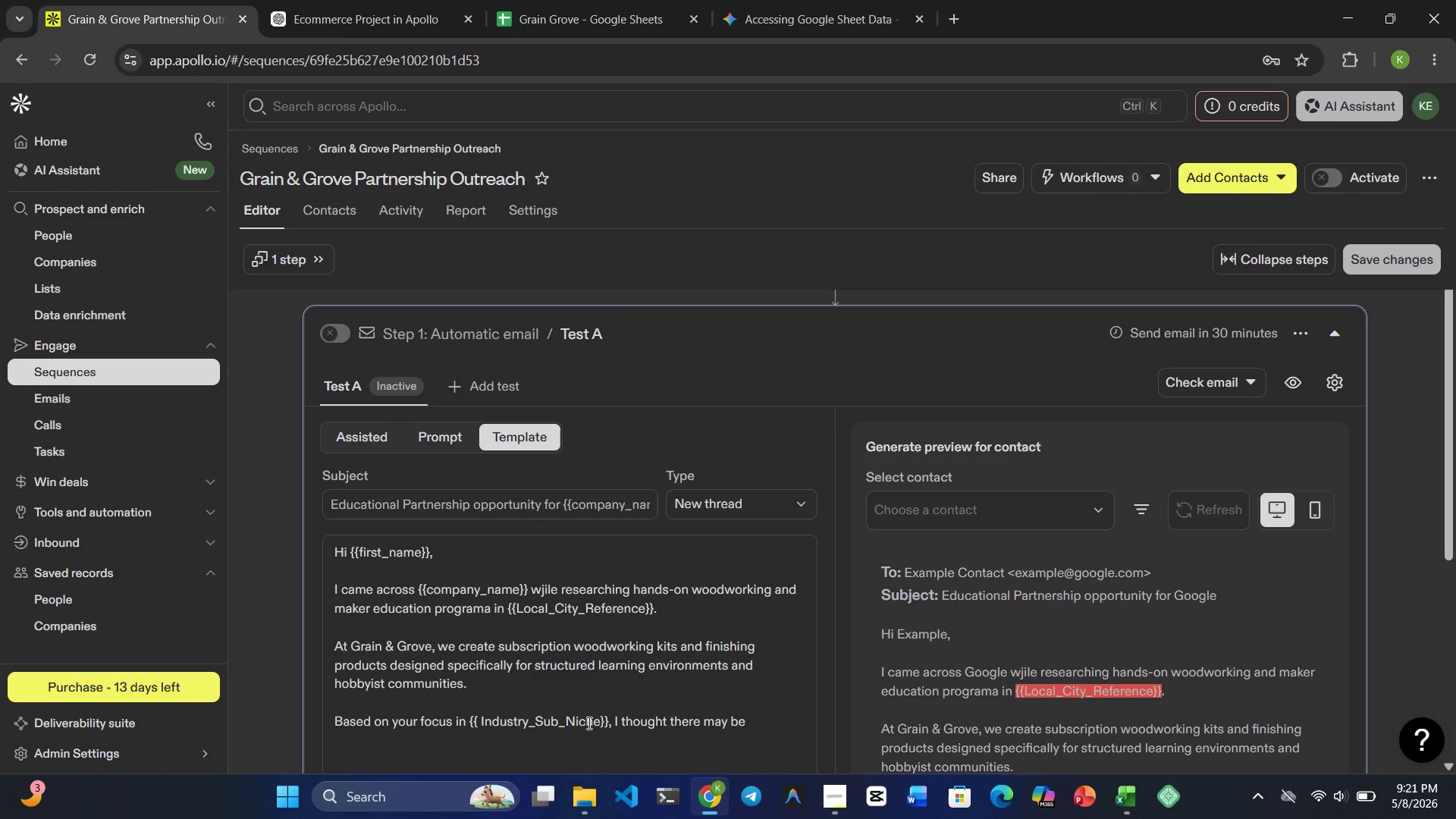 
type(a string )
key(Backspace)
key(Backspace)
key(Backspace)
key(Backspace)
type(ong fit for )
 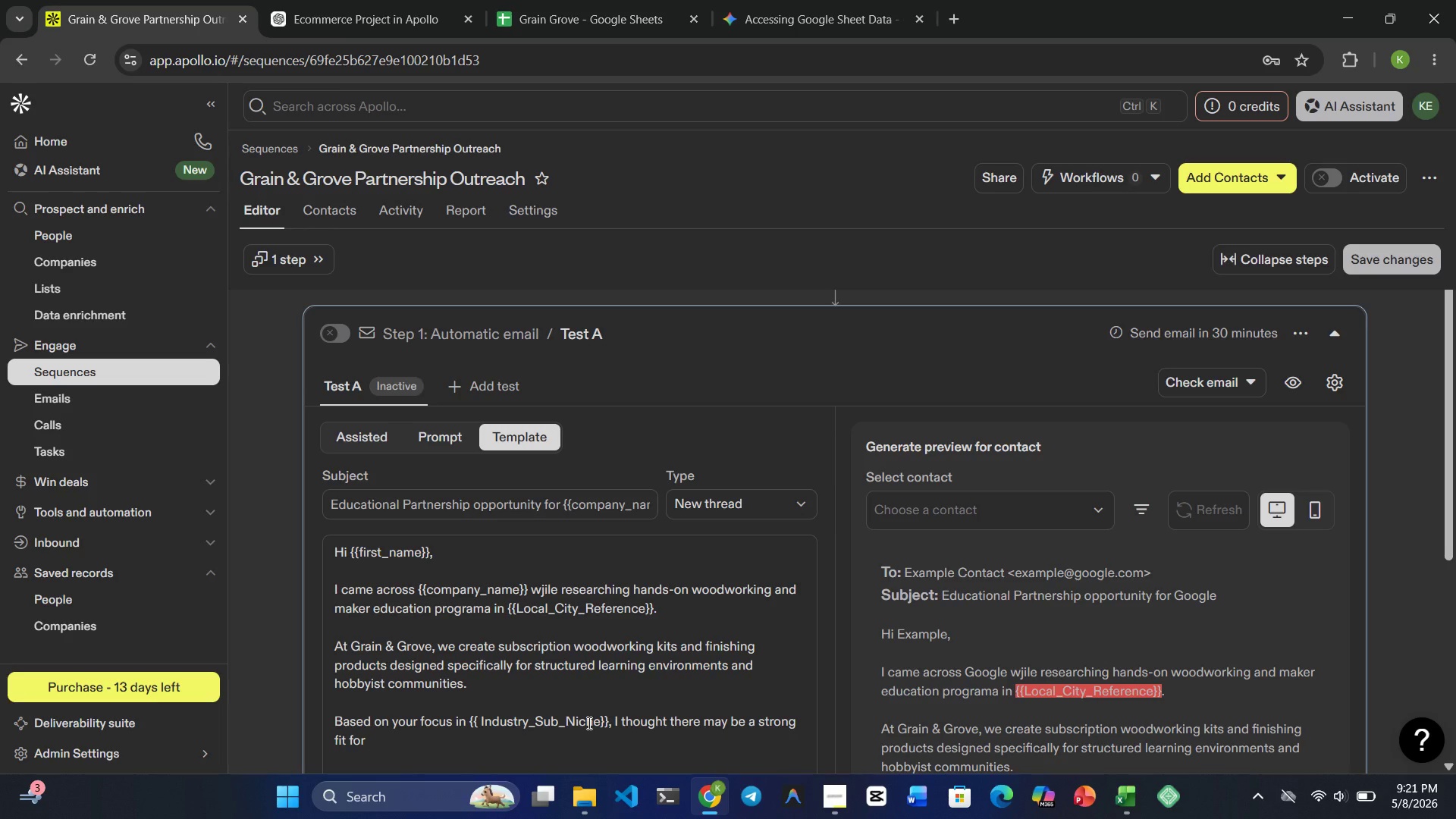 
type(collaboration.)
 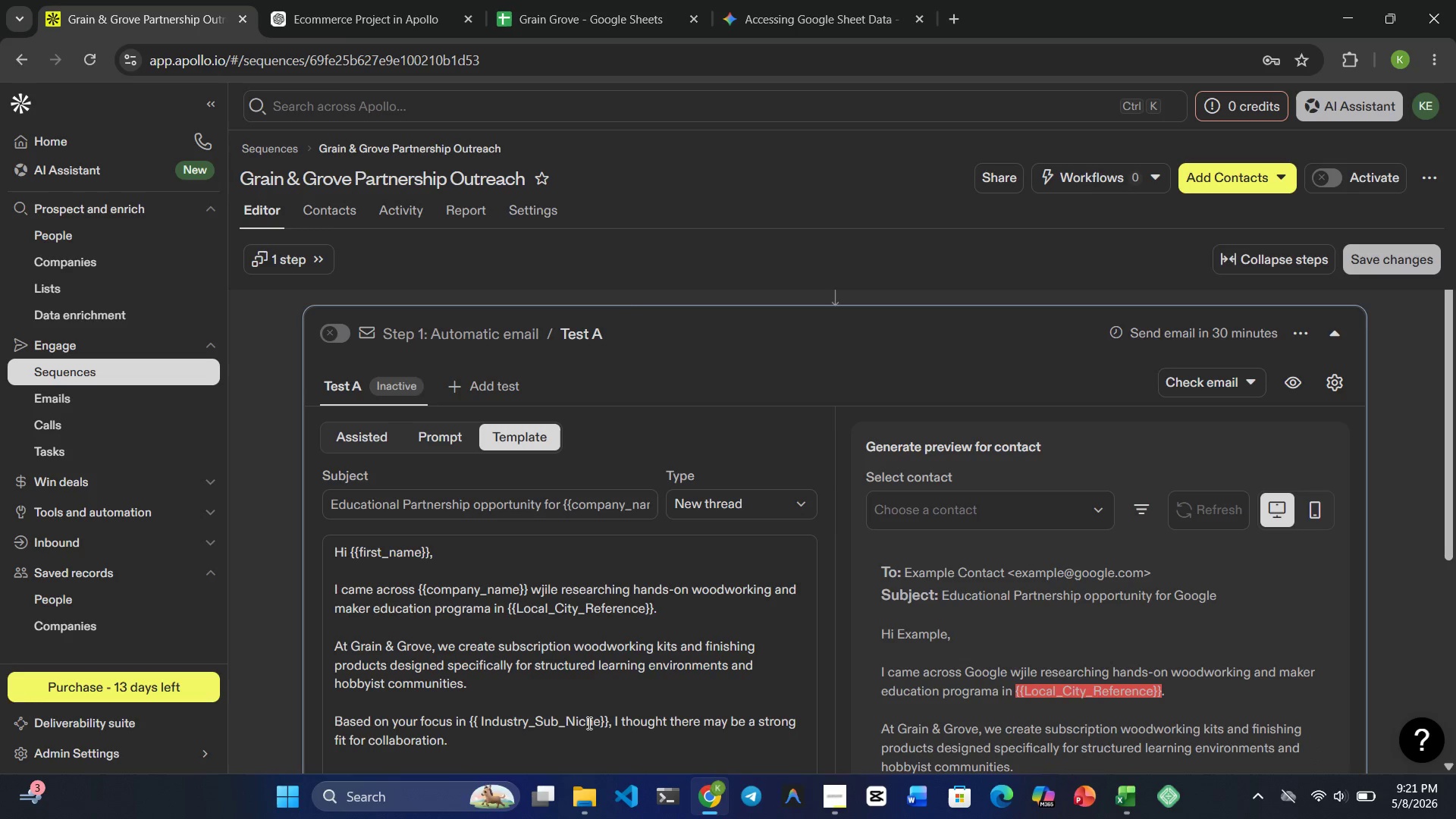 
key(Enter)
 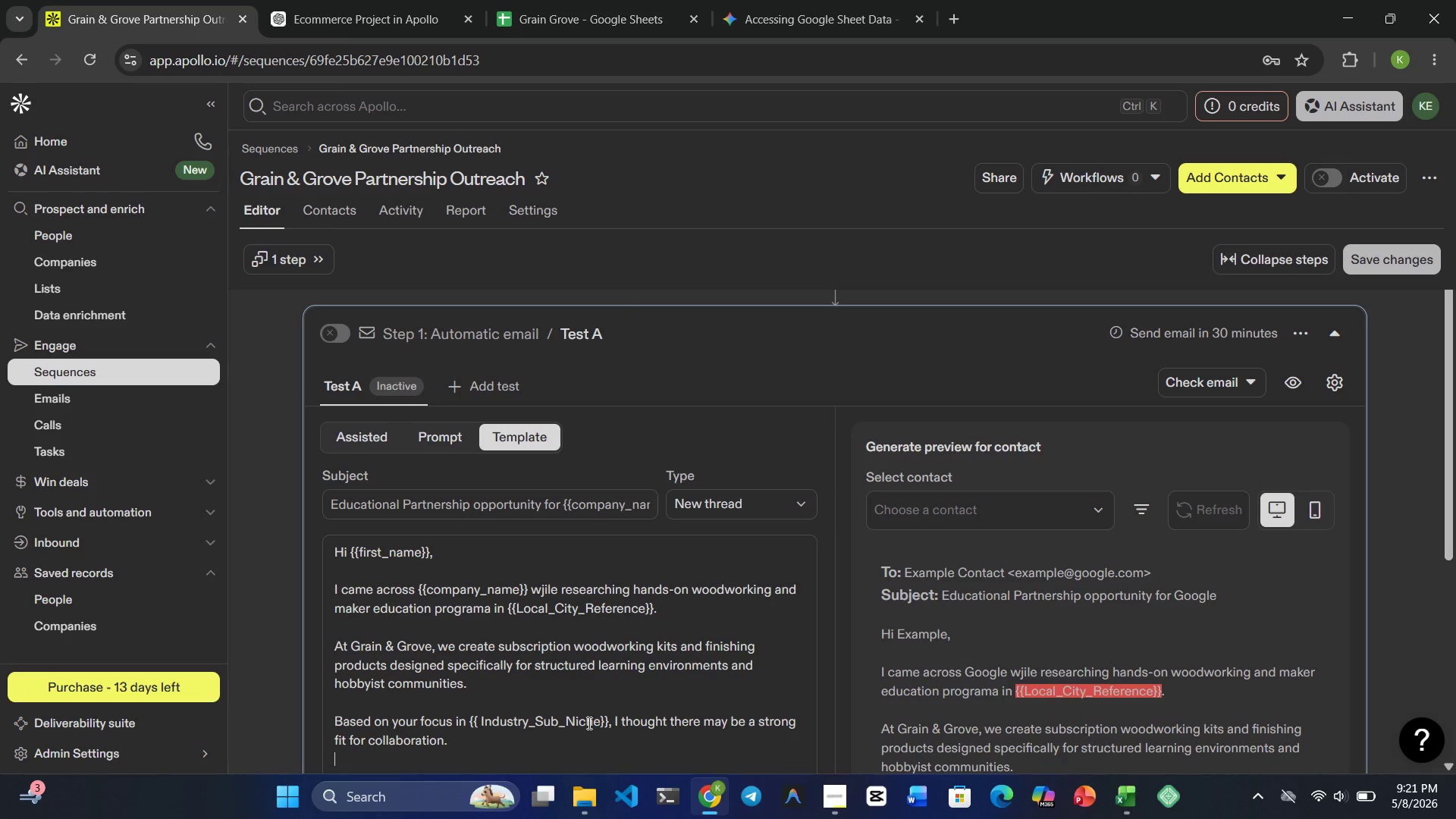 
key(Enter)
 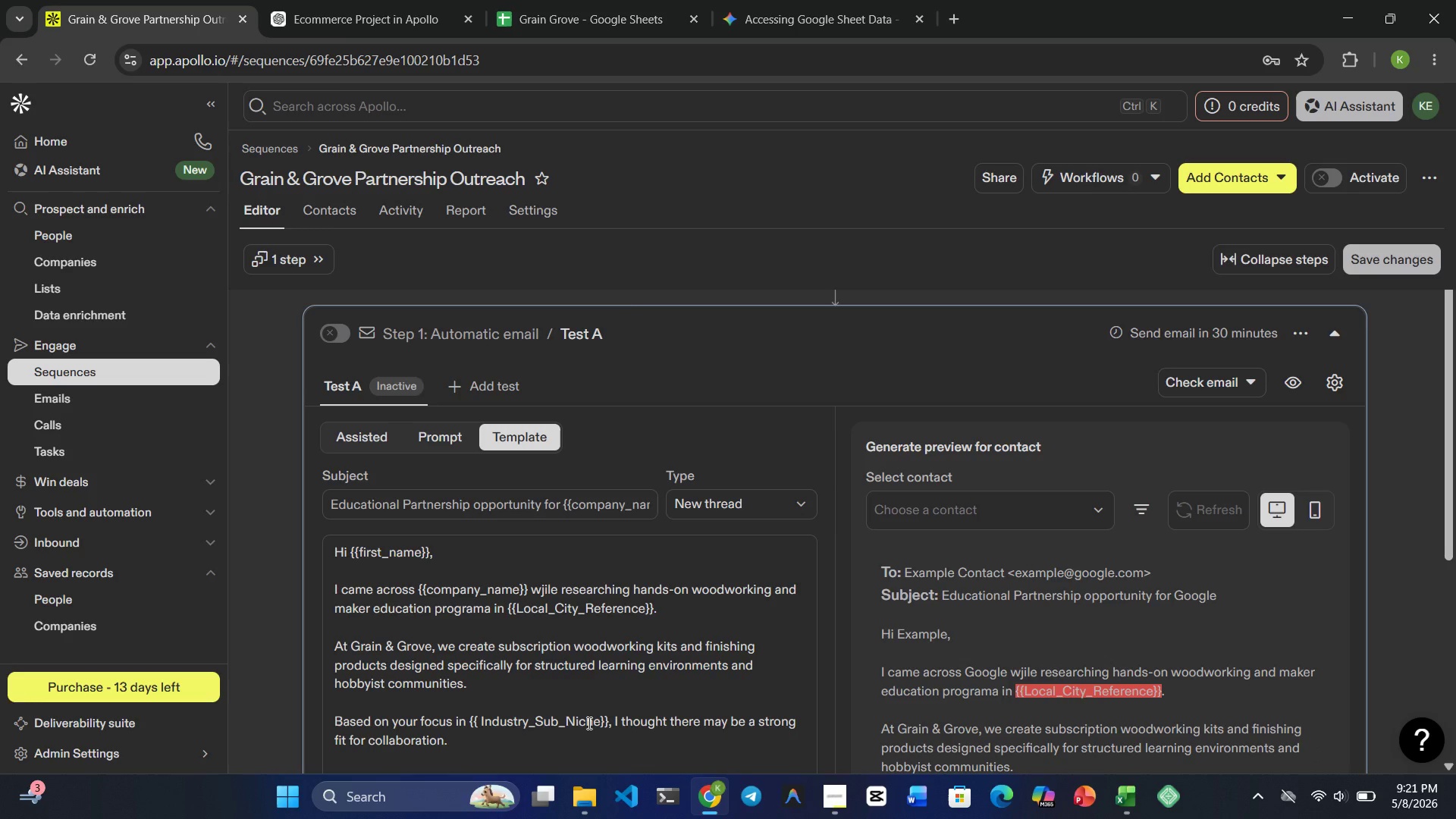 
type(We'd love to )
 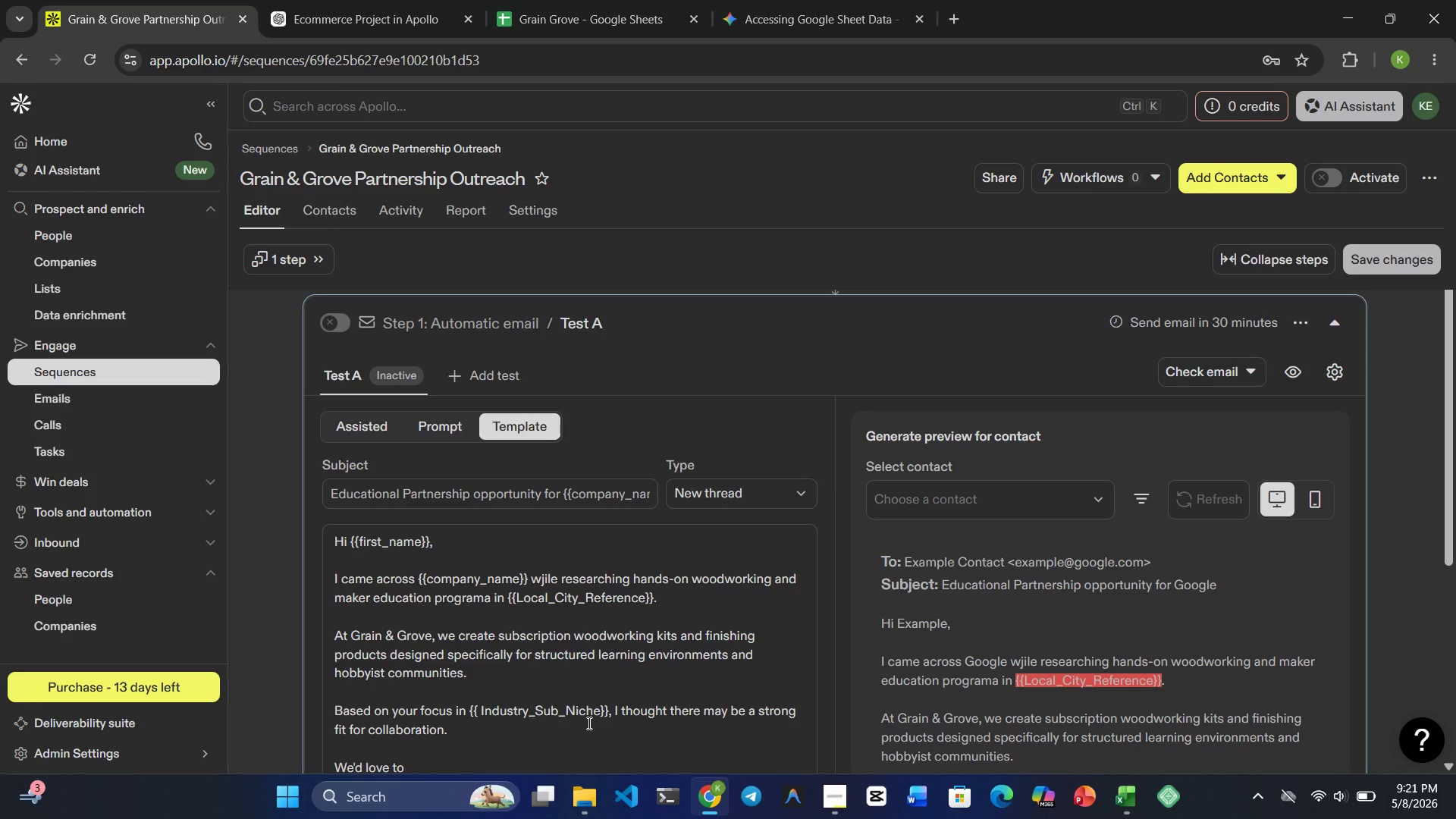 
type(explore how )
 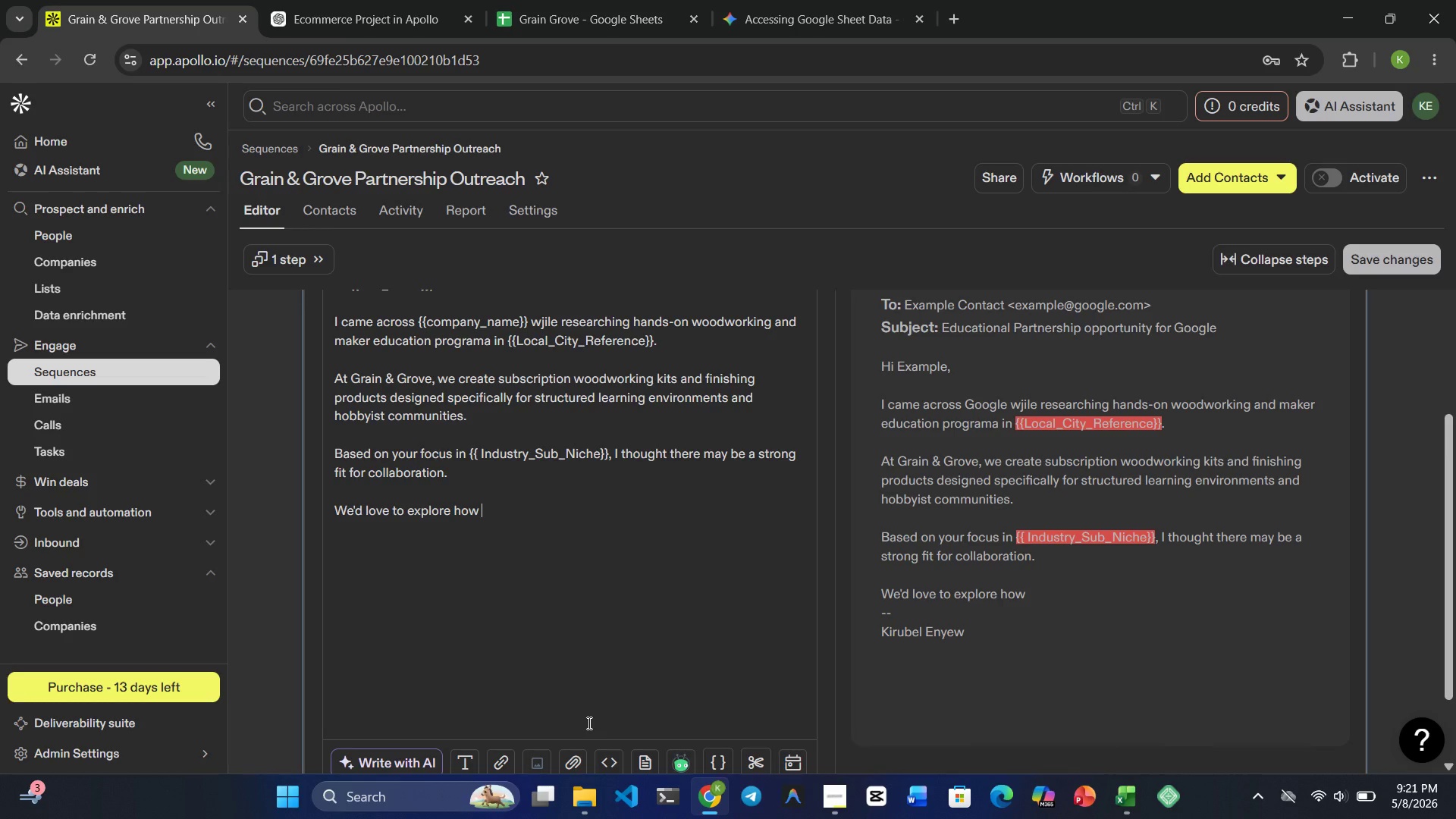 
wait(10.33)
 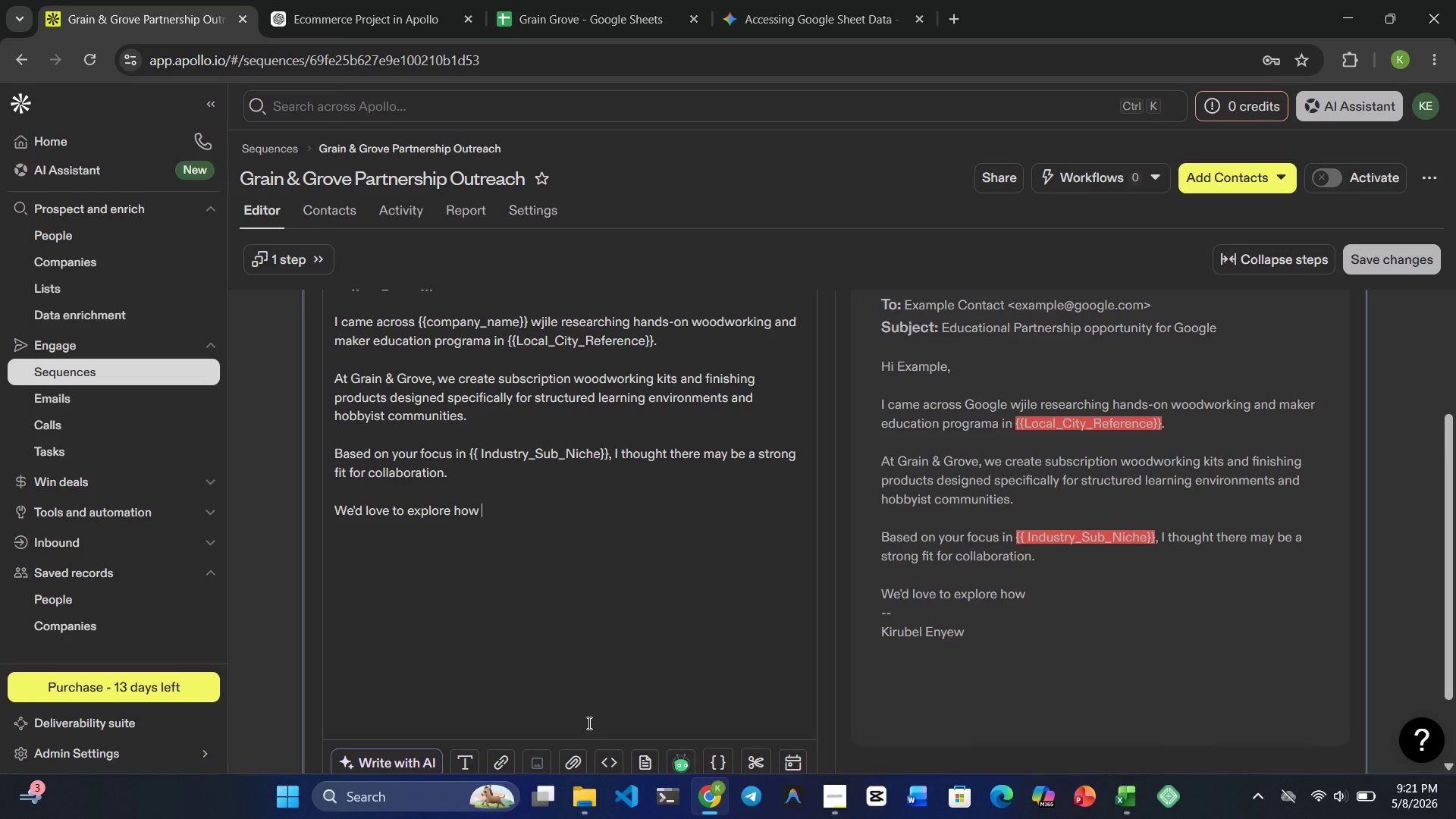 
type(our {{)
 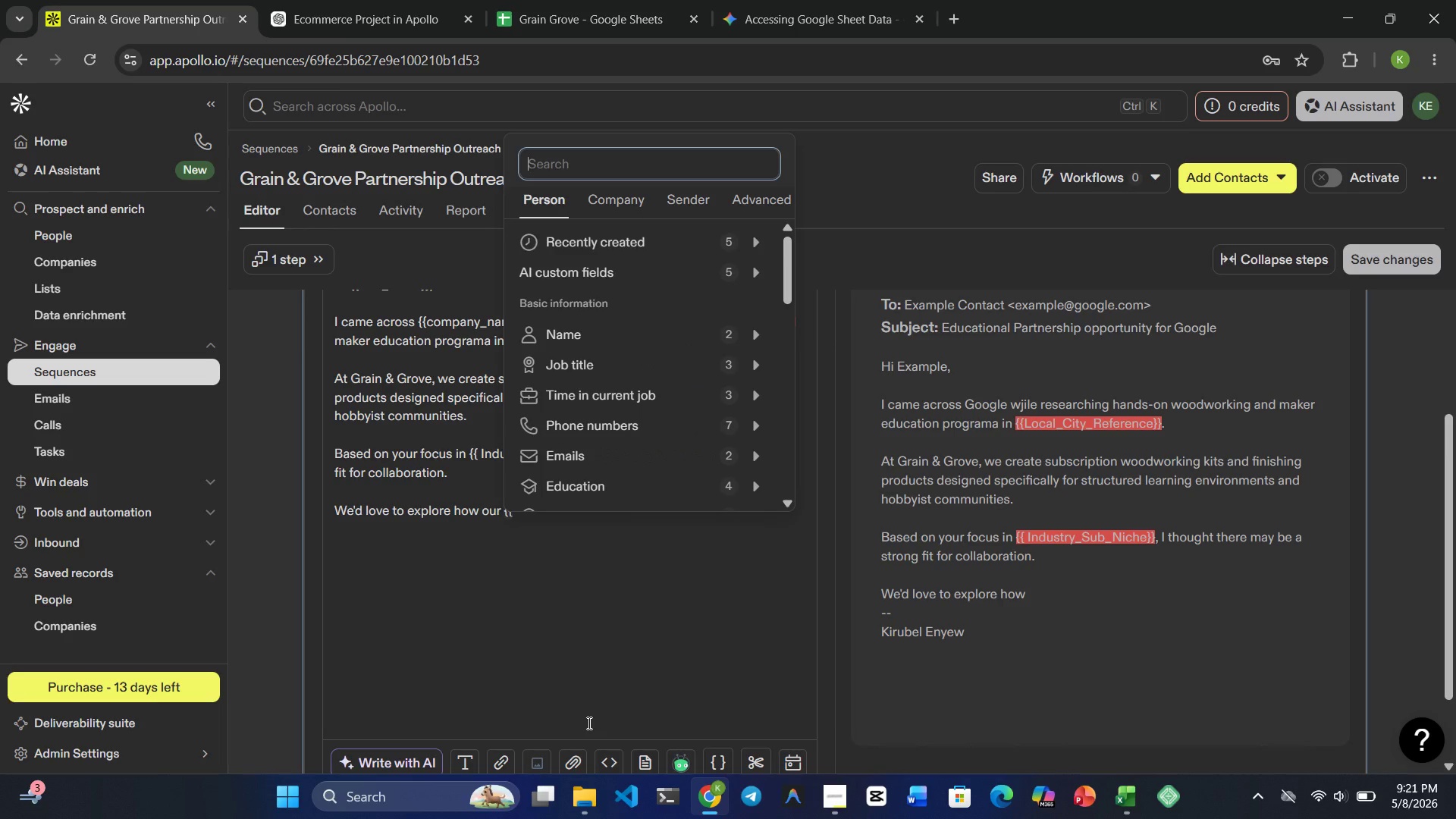 
left_click([552, 651])
 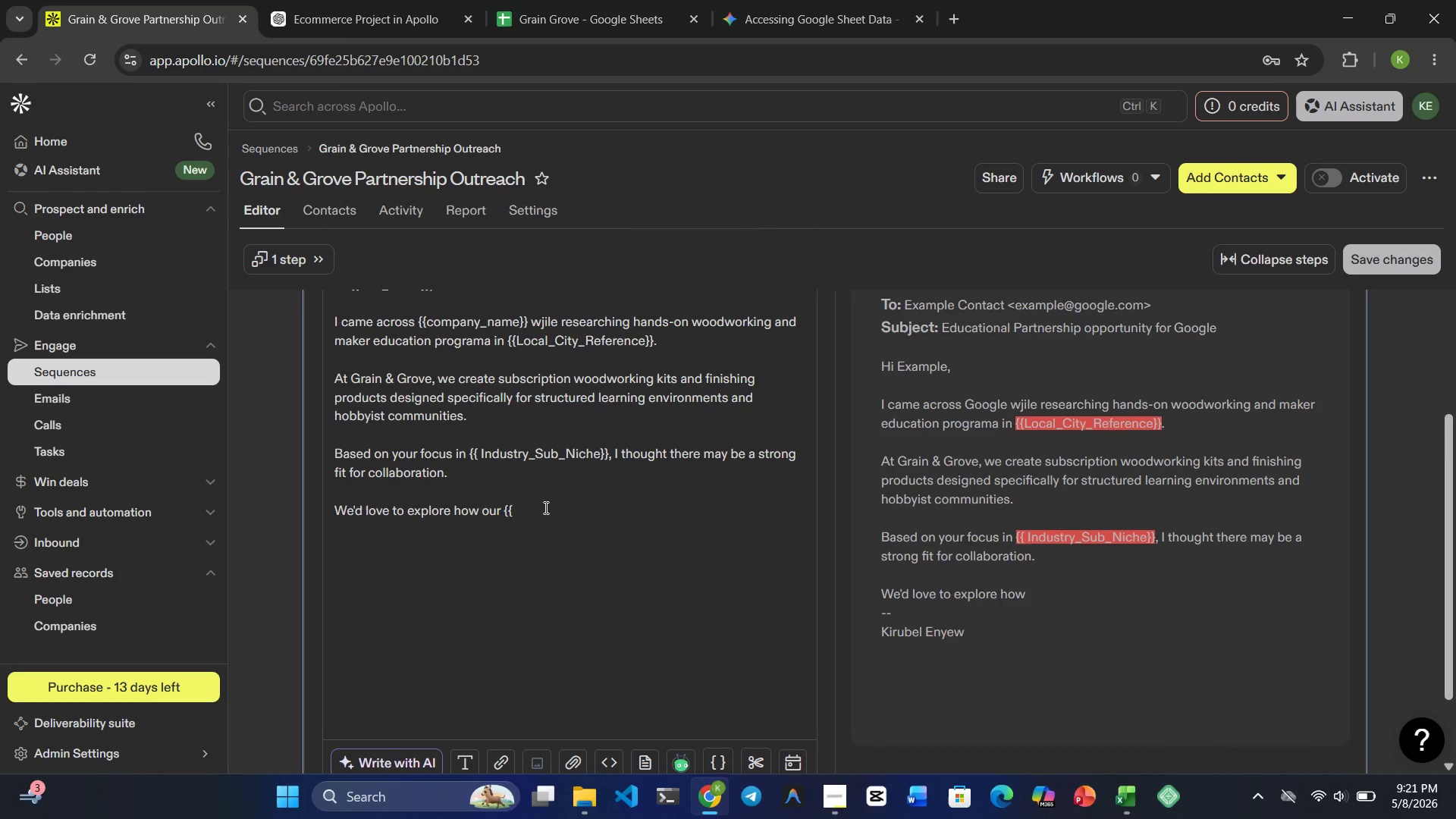 
type(s)
key(Backspace)
type(Specific_Product_Fit}})
 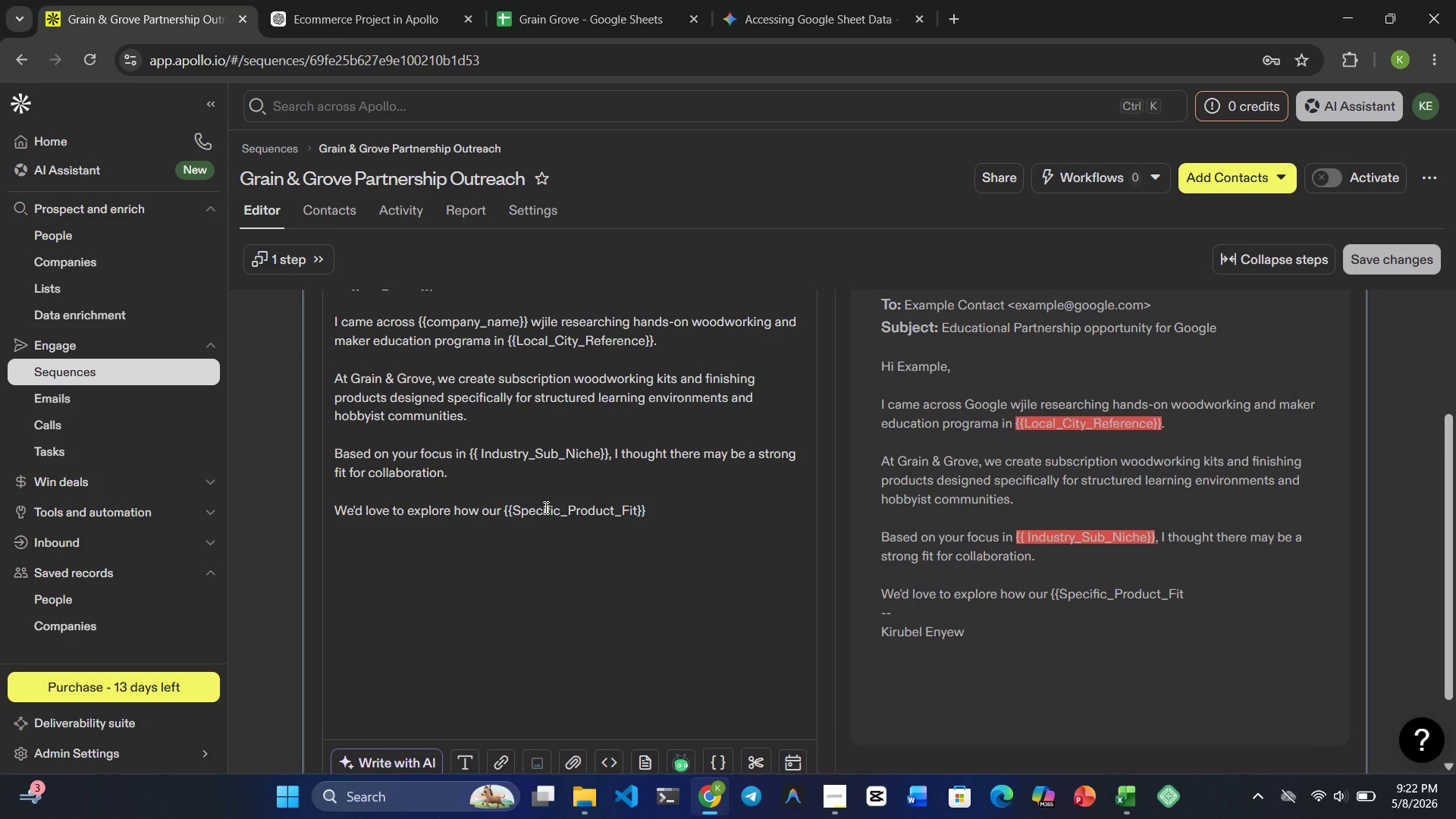 
wait(34.42)
 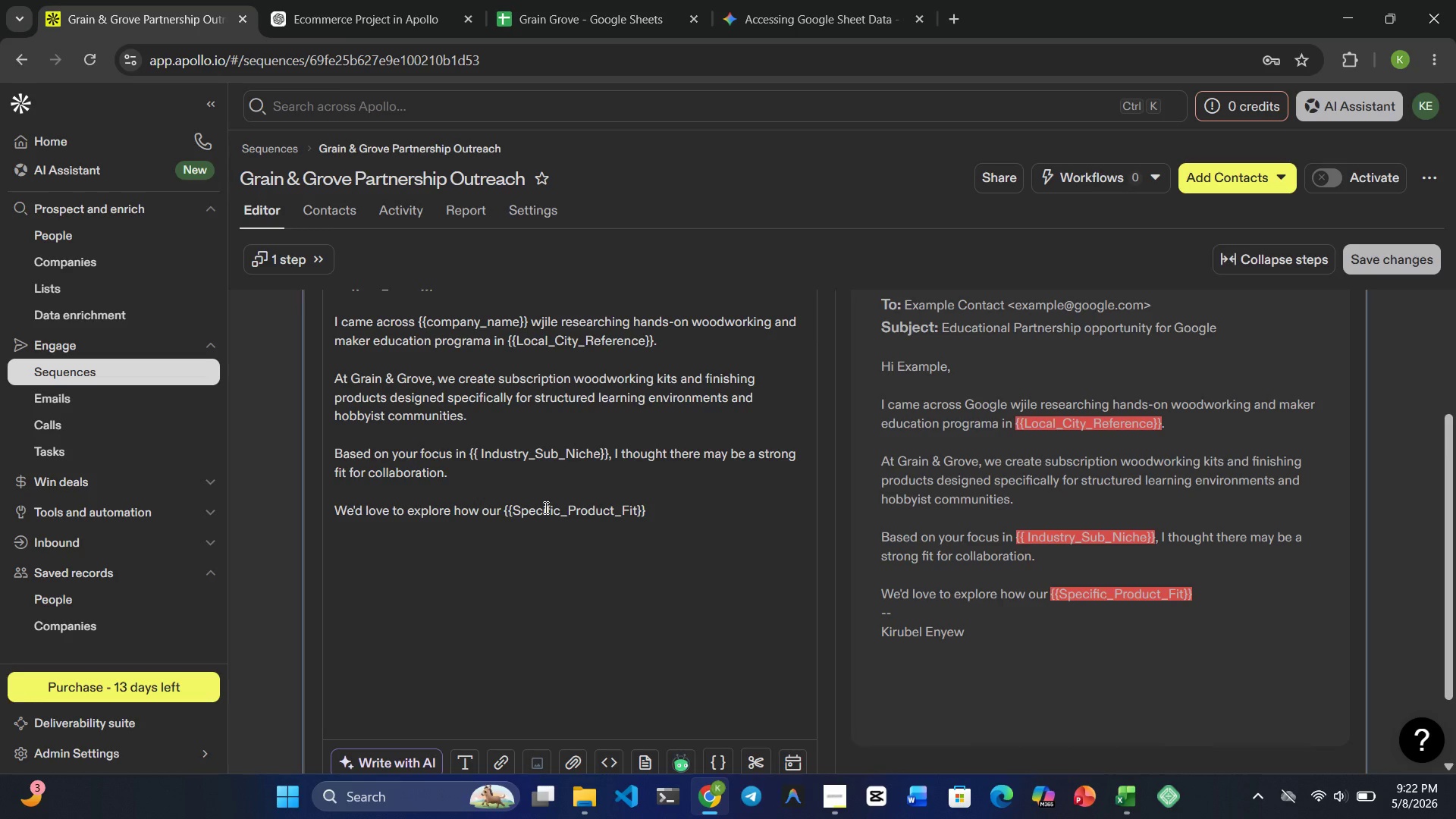 
type( could support )
 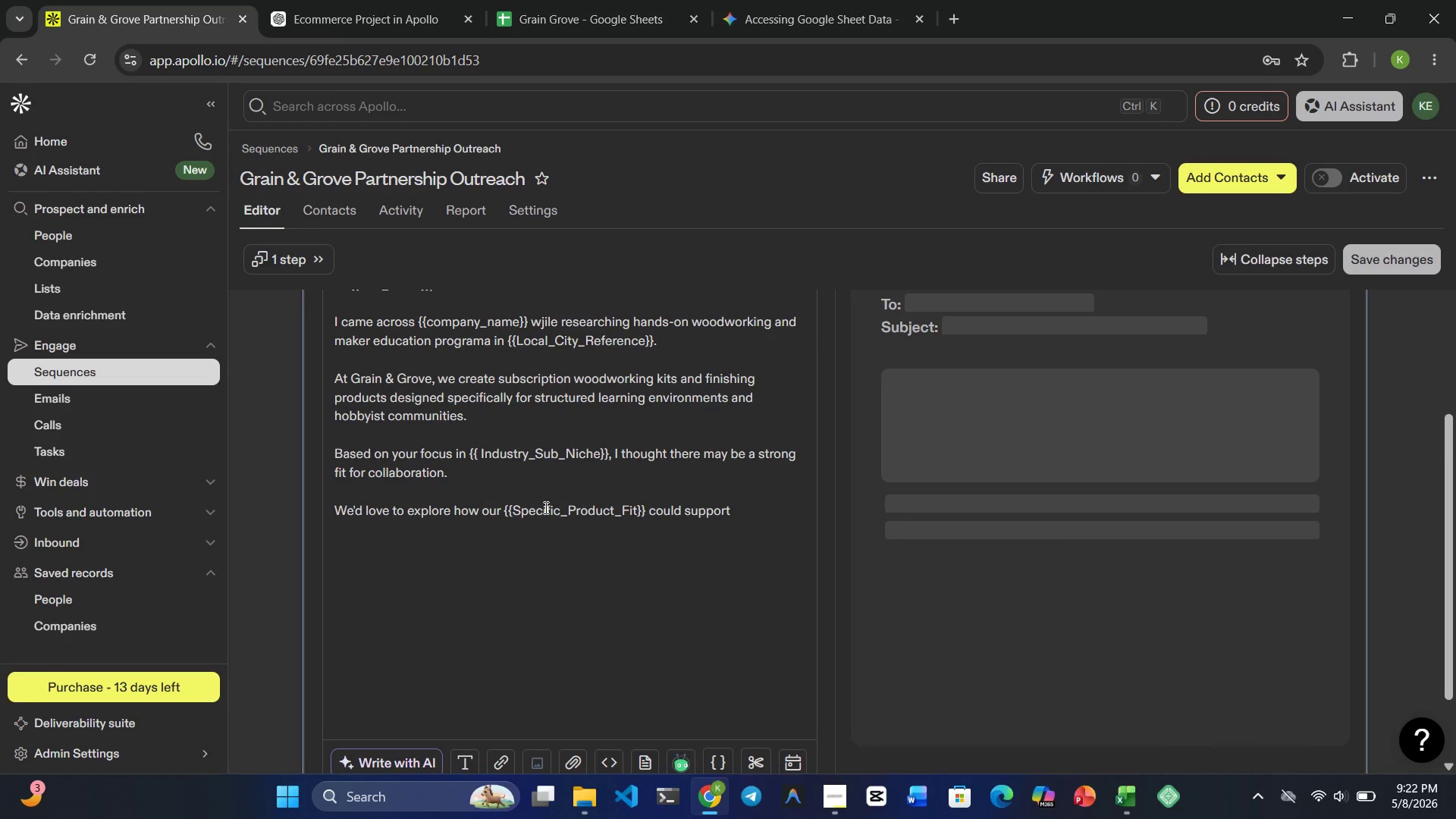 
type(your workshio)
key(Backspace)
key(Backspace)
type(ops )
 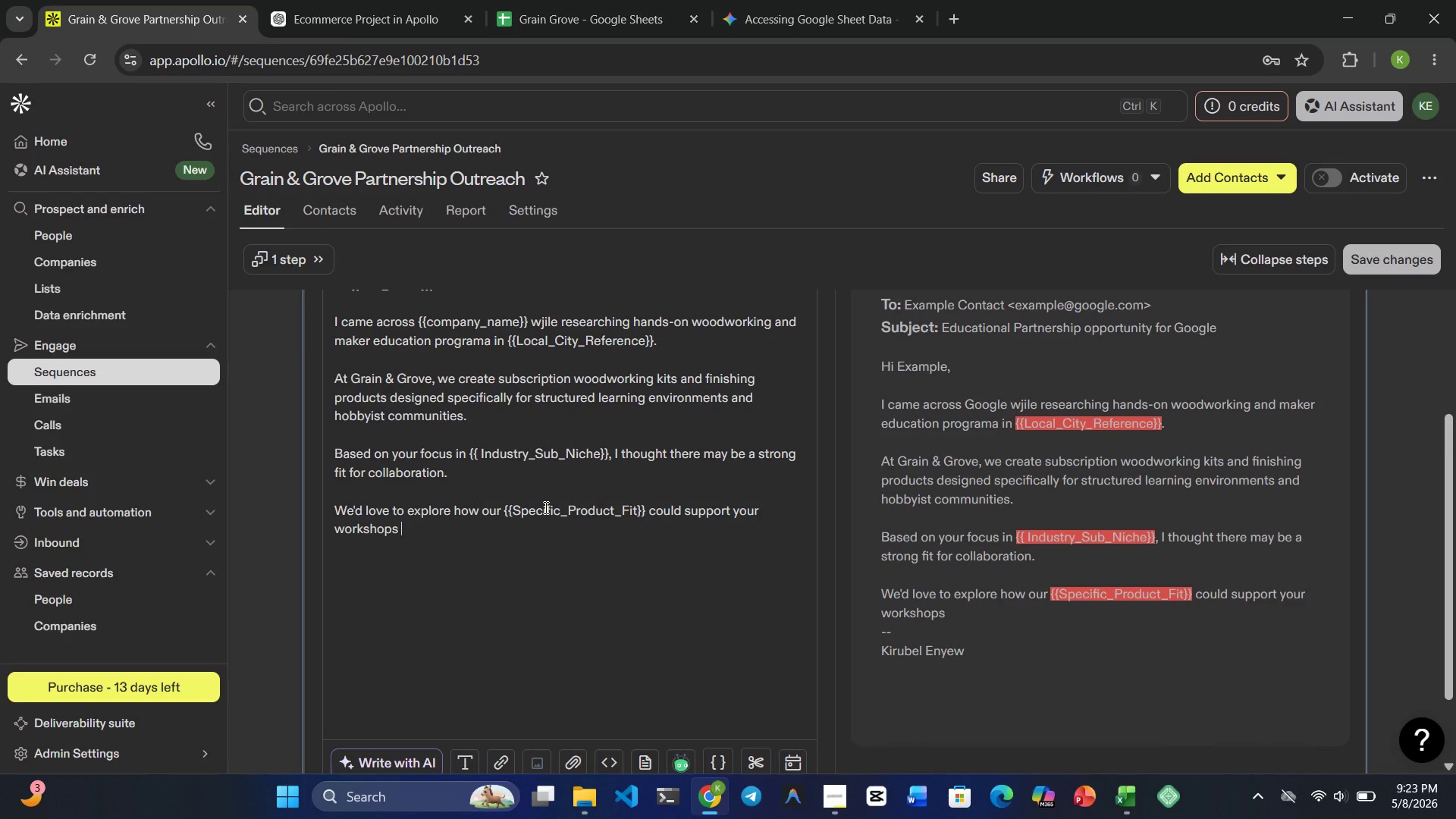 
wait(7.05)
 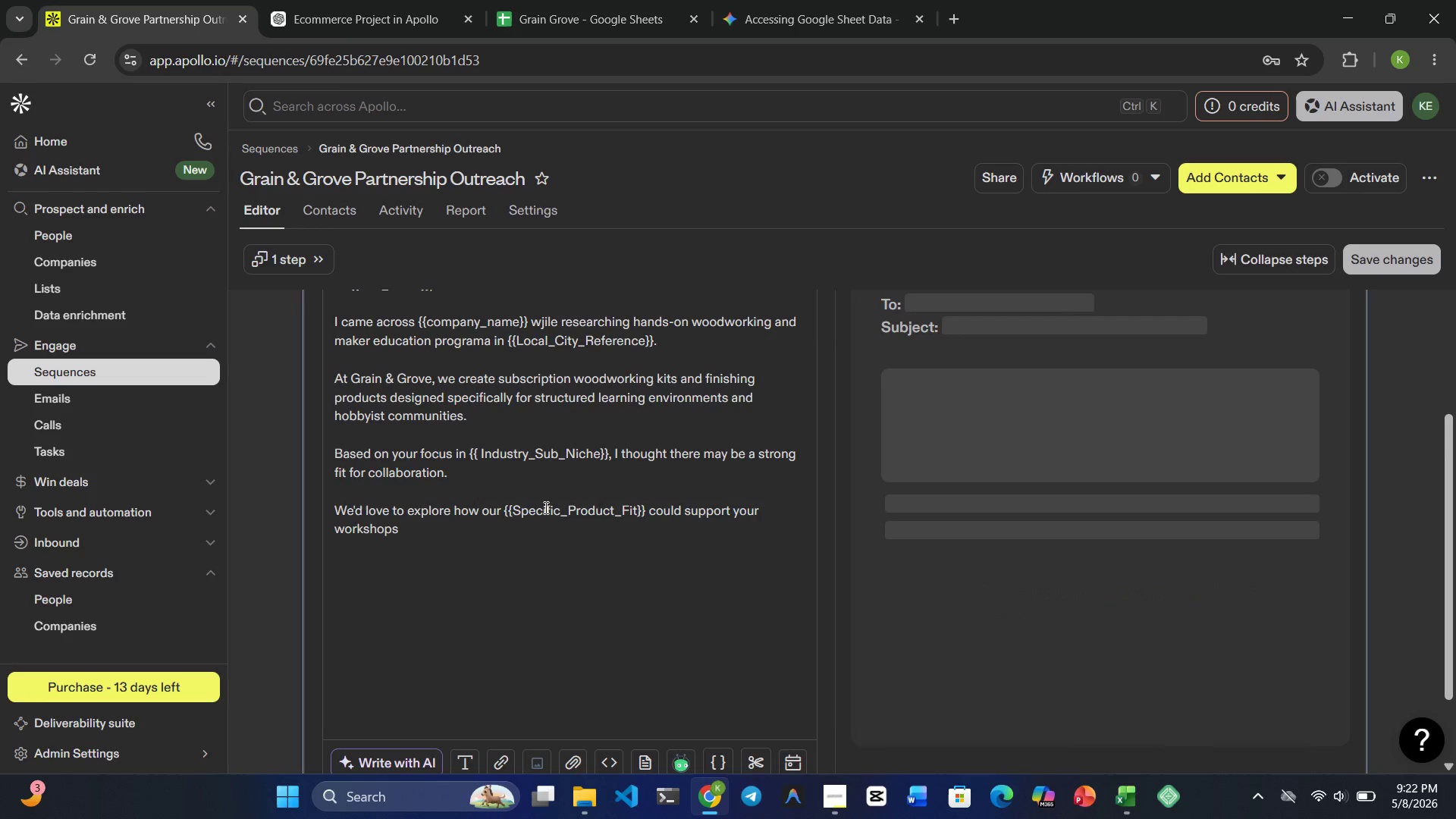 
key(Backspace)
type(, student projects )
key(Backspace)
 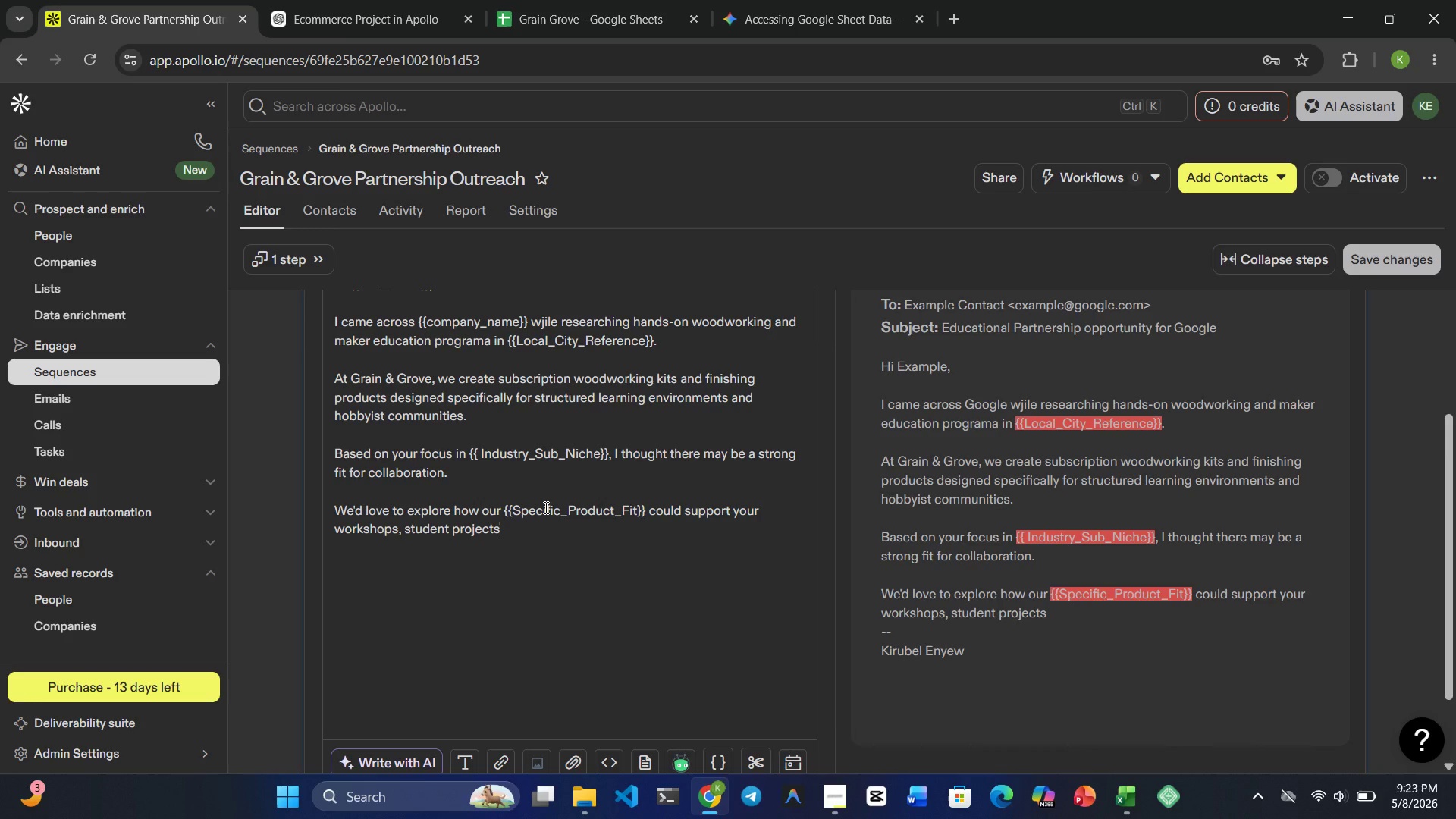 
type(, or curriculum materials)
 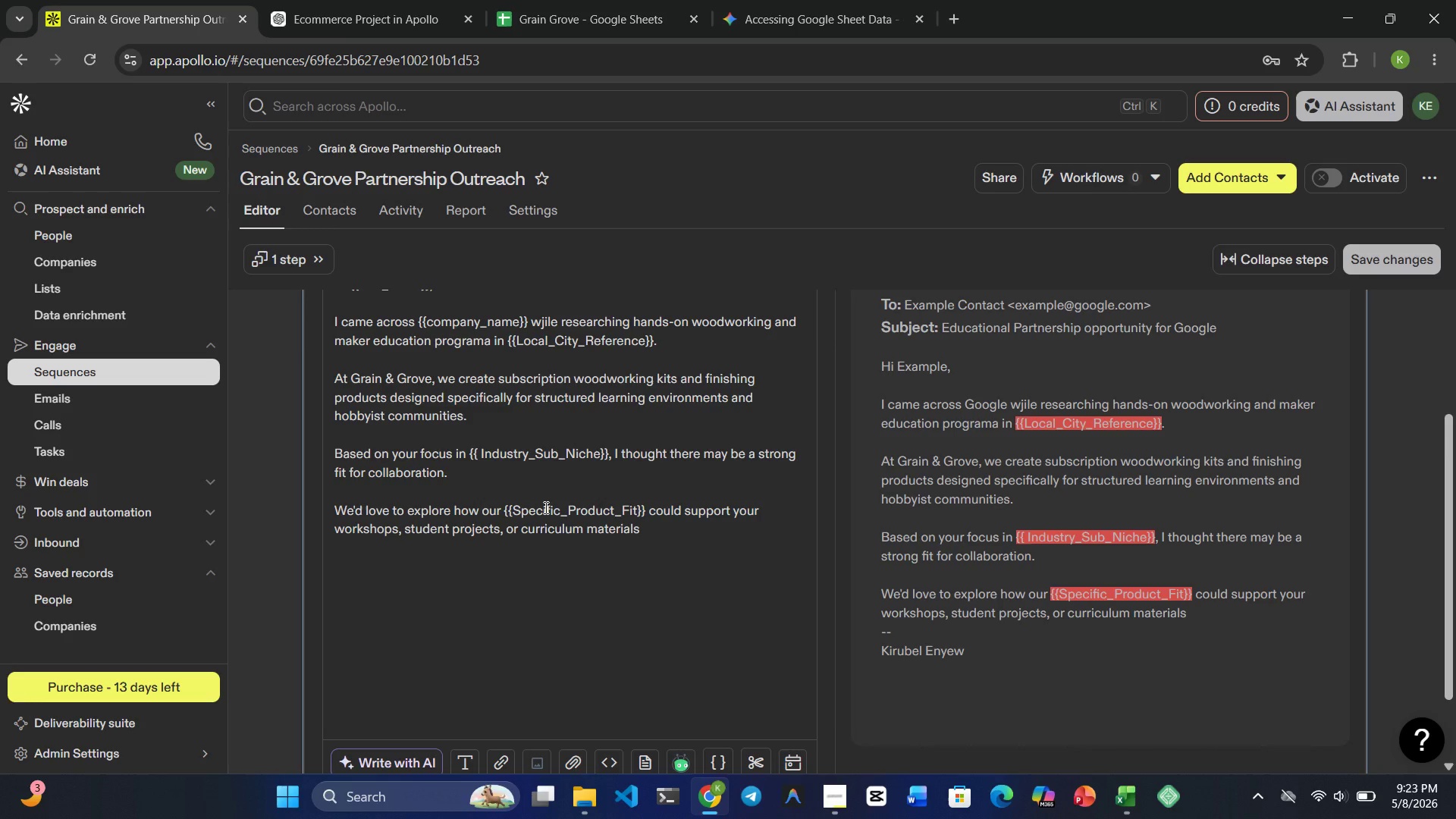 
key(Period)
 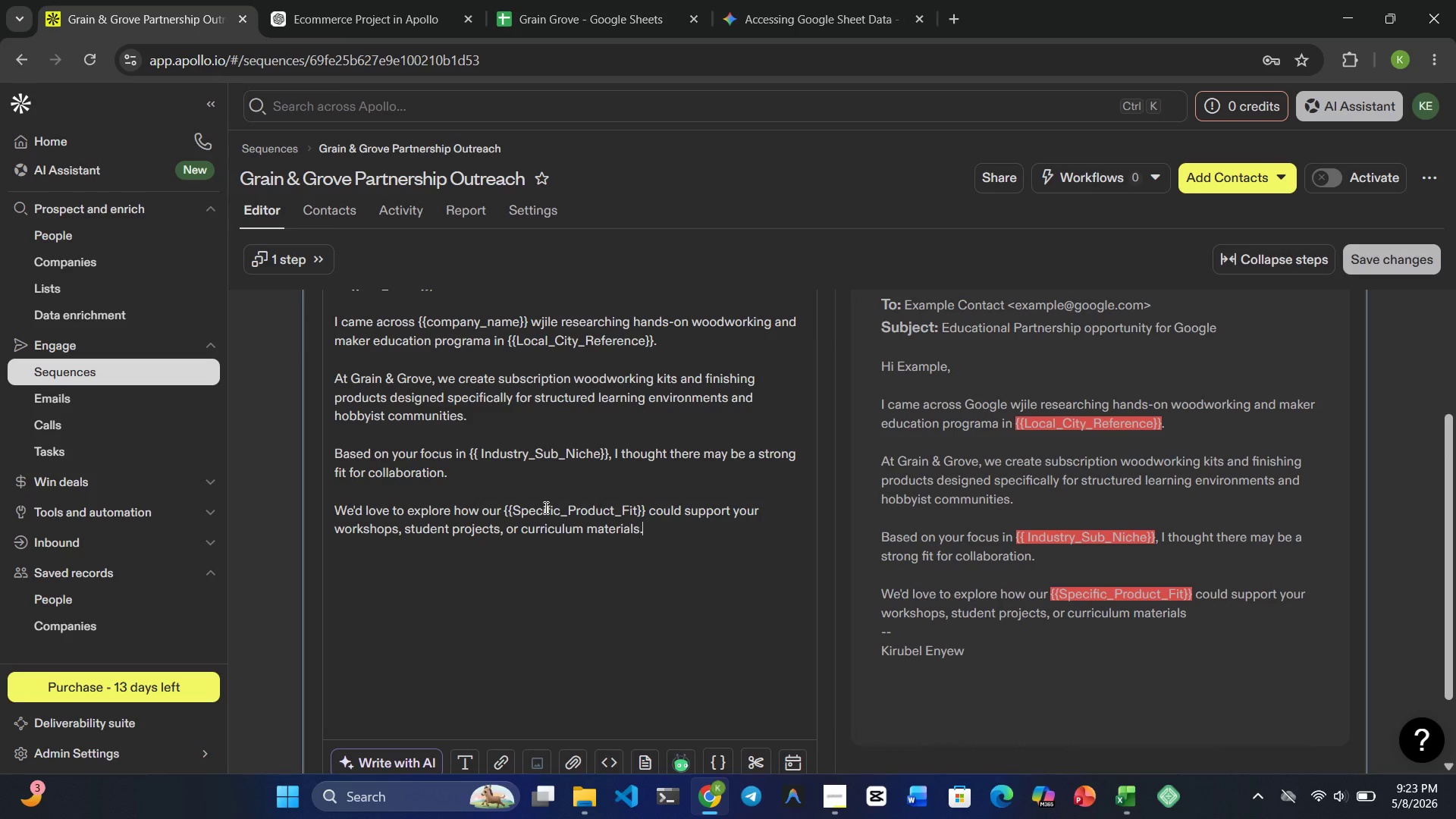 
key(Enter)
 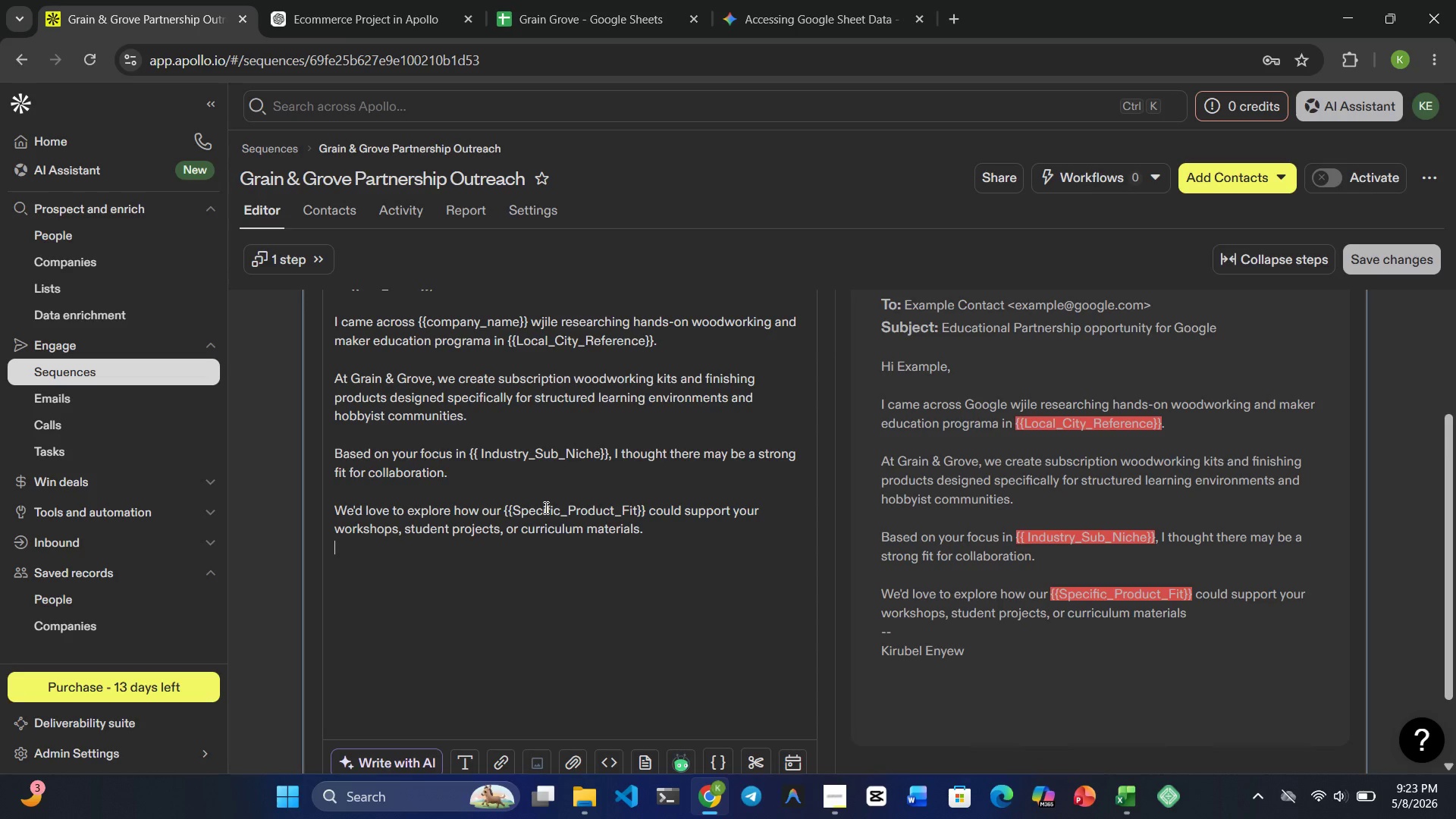 
key(Enter)
 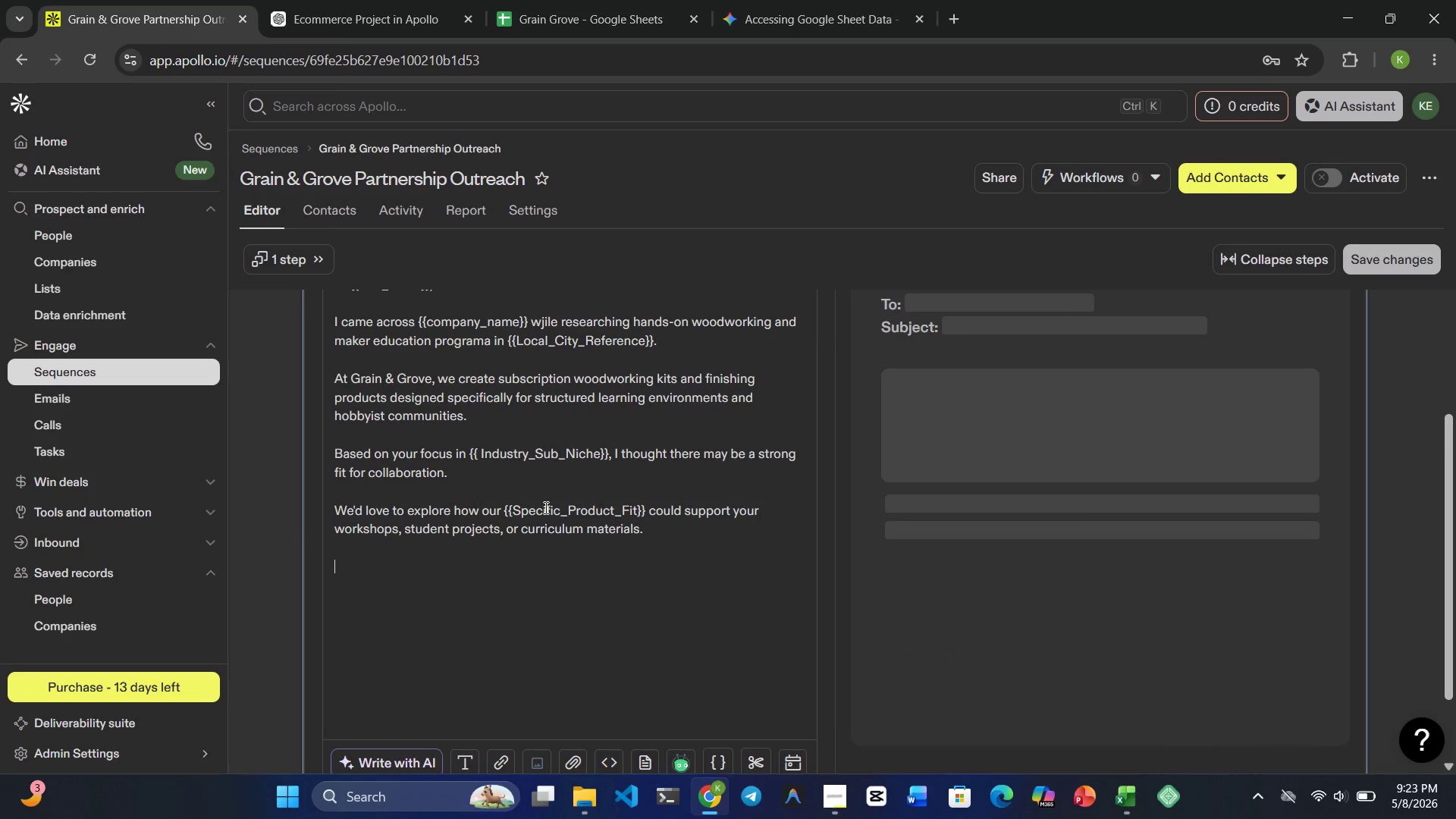 
type(Would you be open to )
 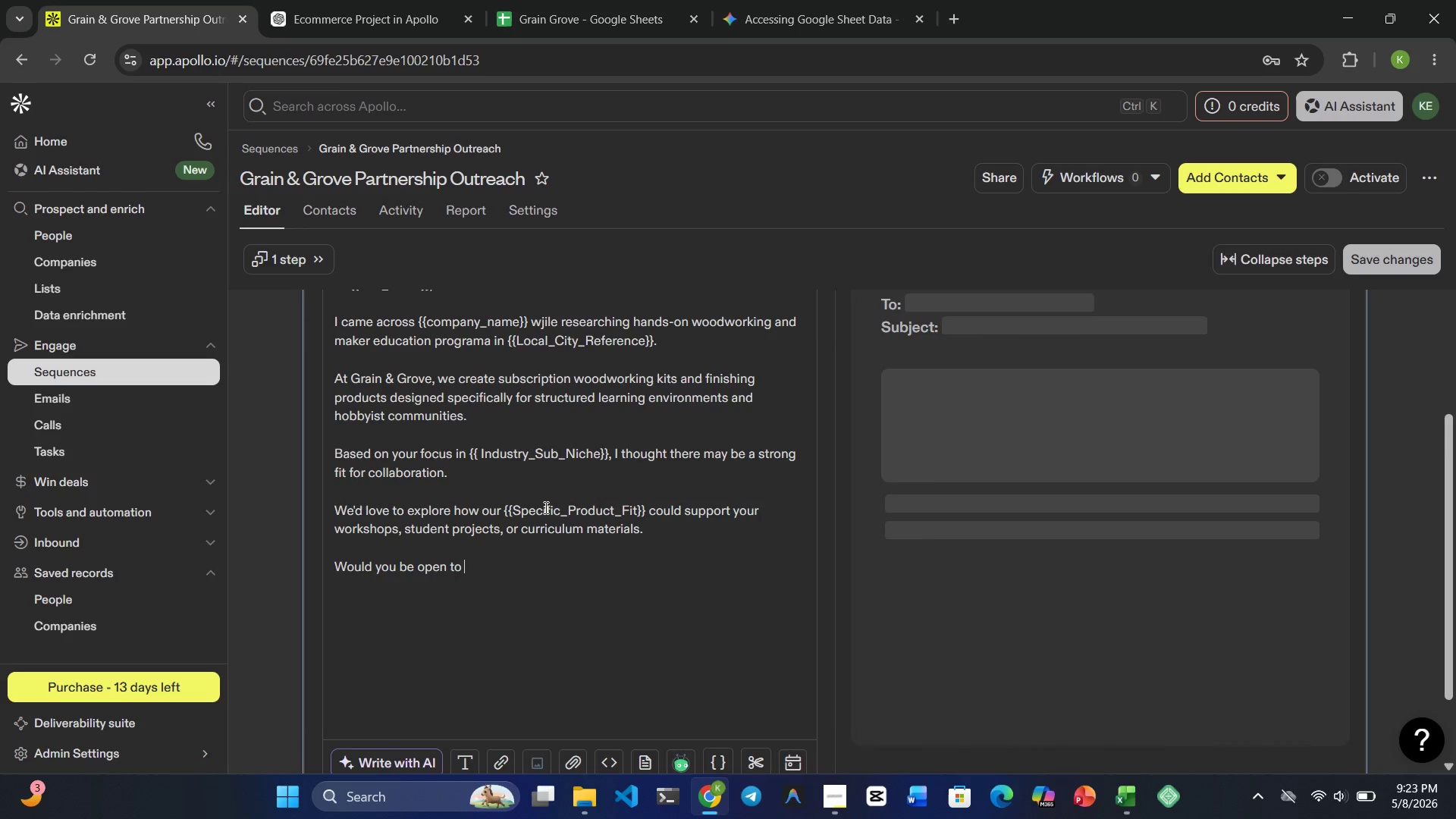 
type(a brief introductory)
 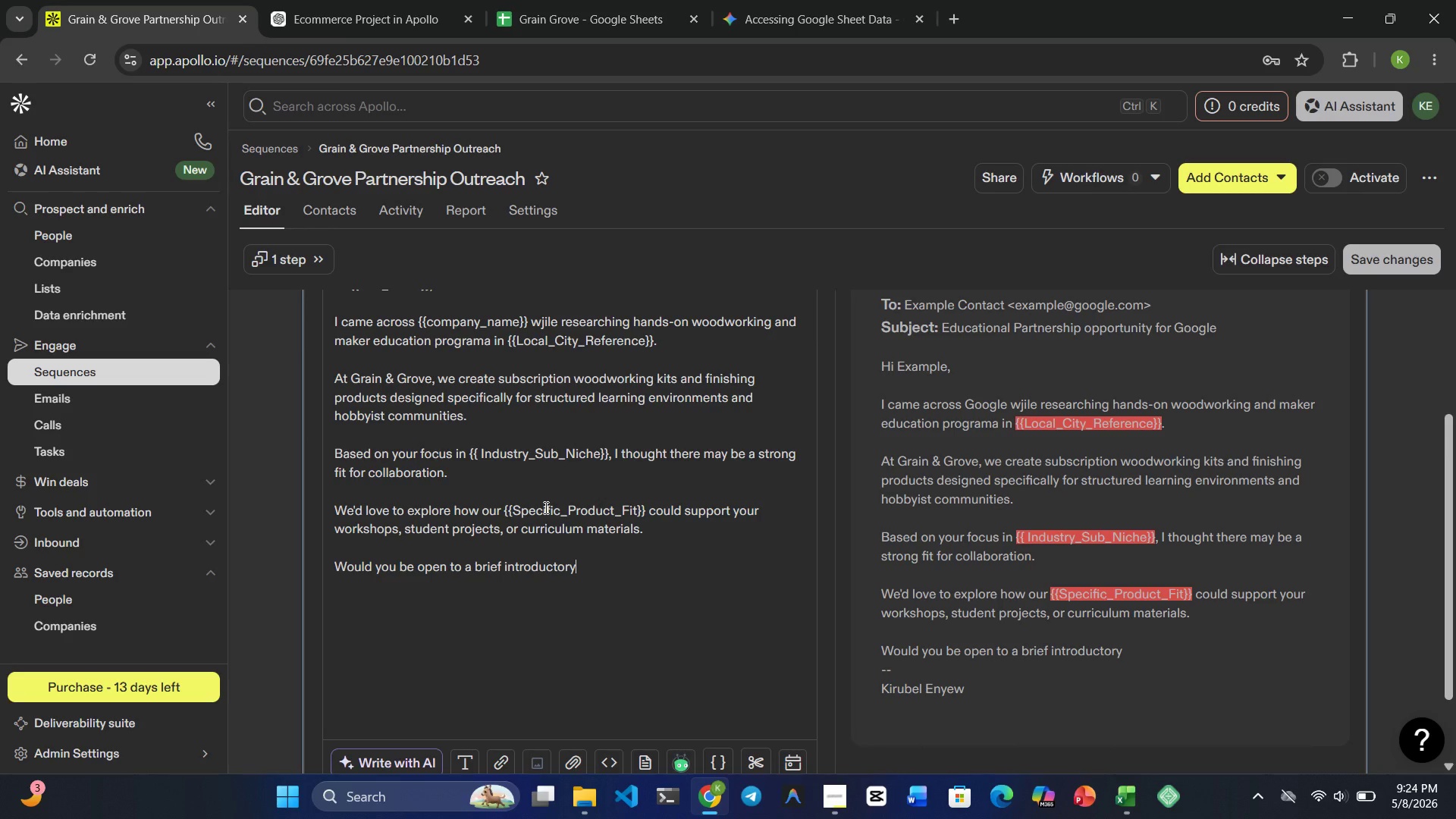 
wait(21.16)
 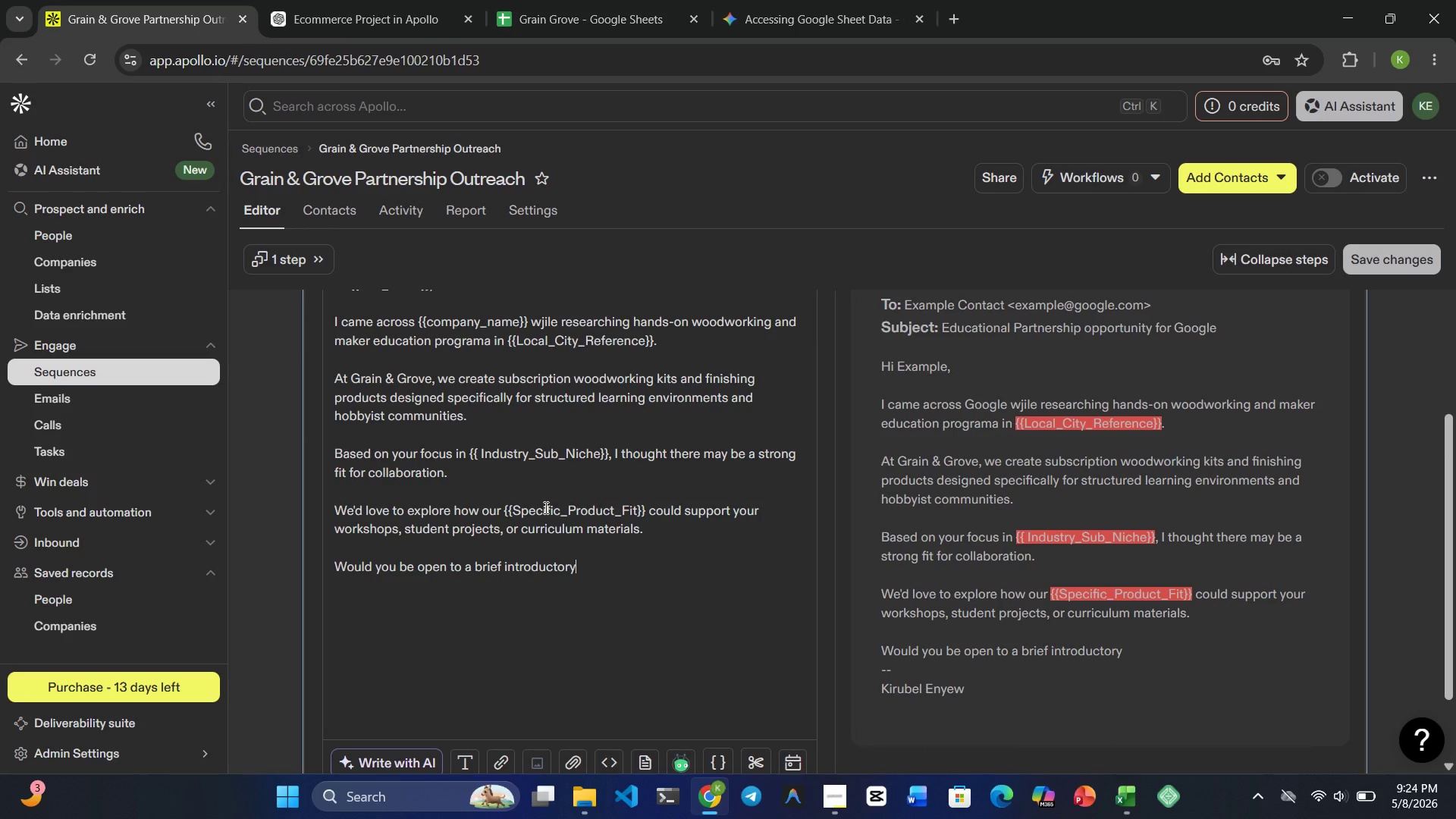 
type( conversation next week?)
 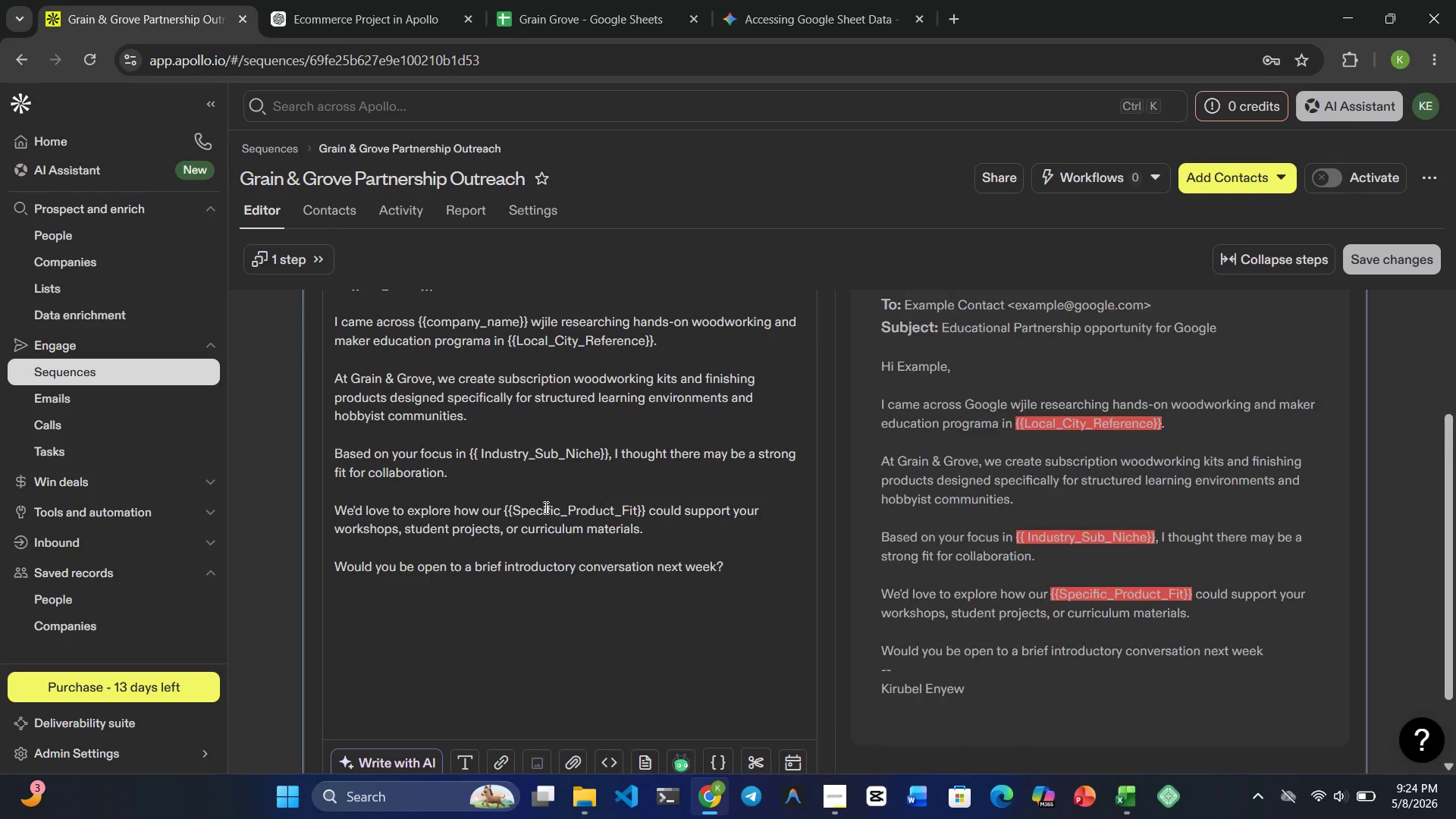 
wait(5.51)
 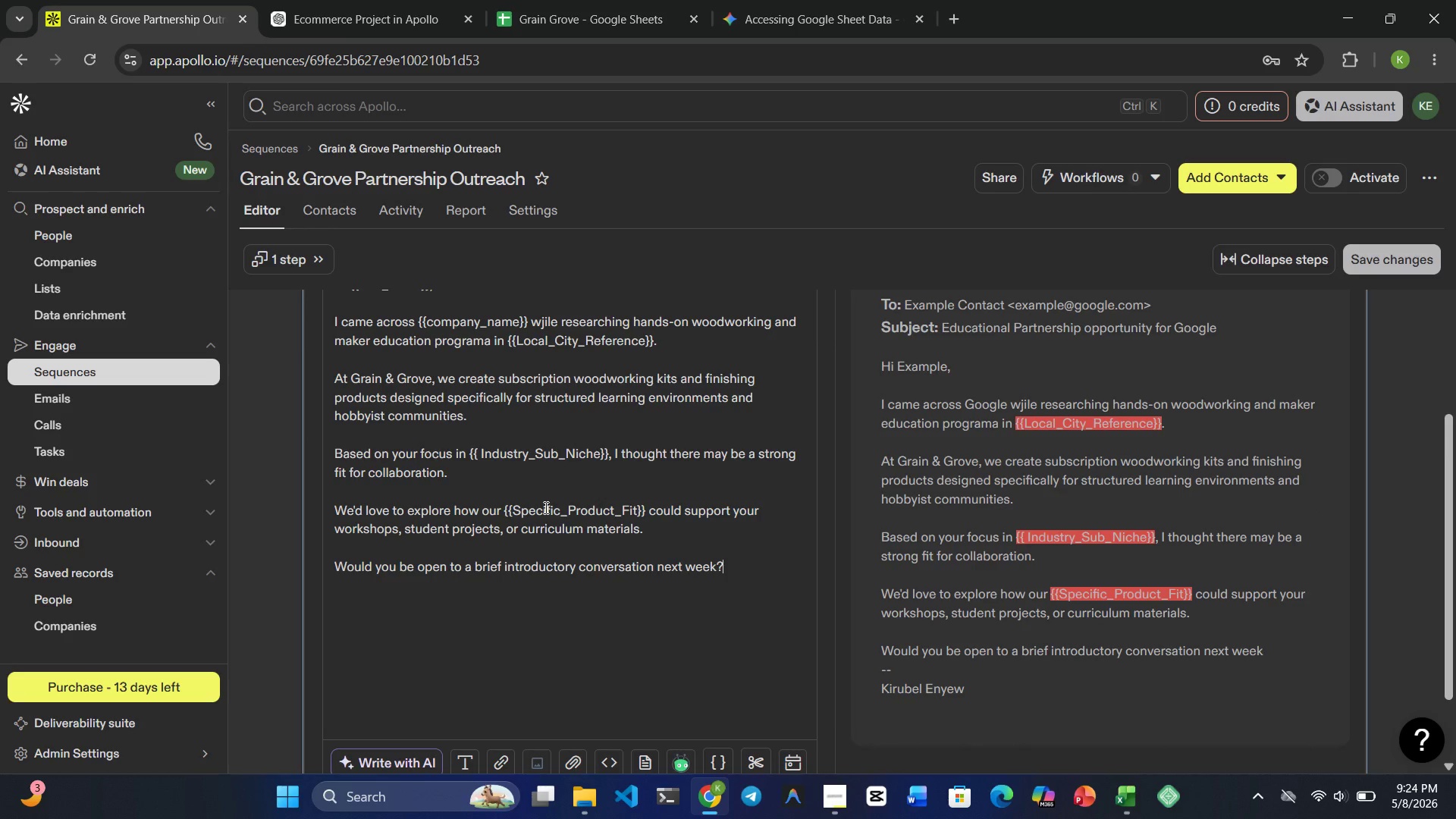 
key(Enter)
 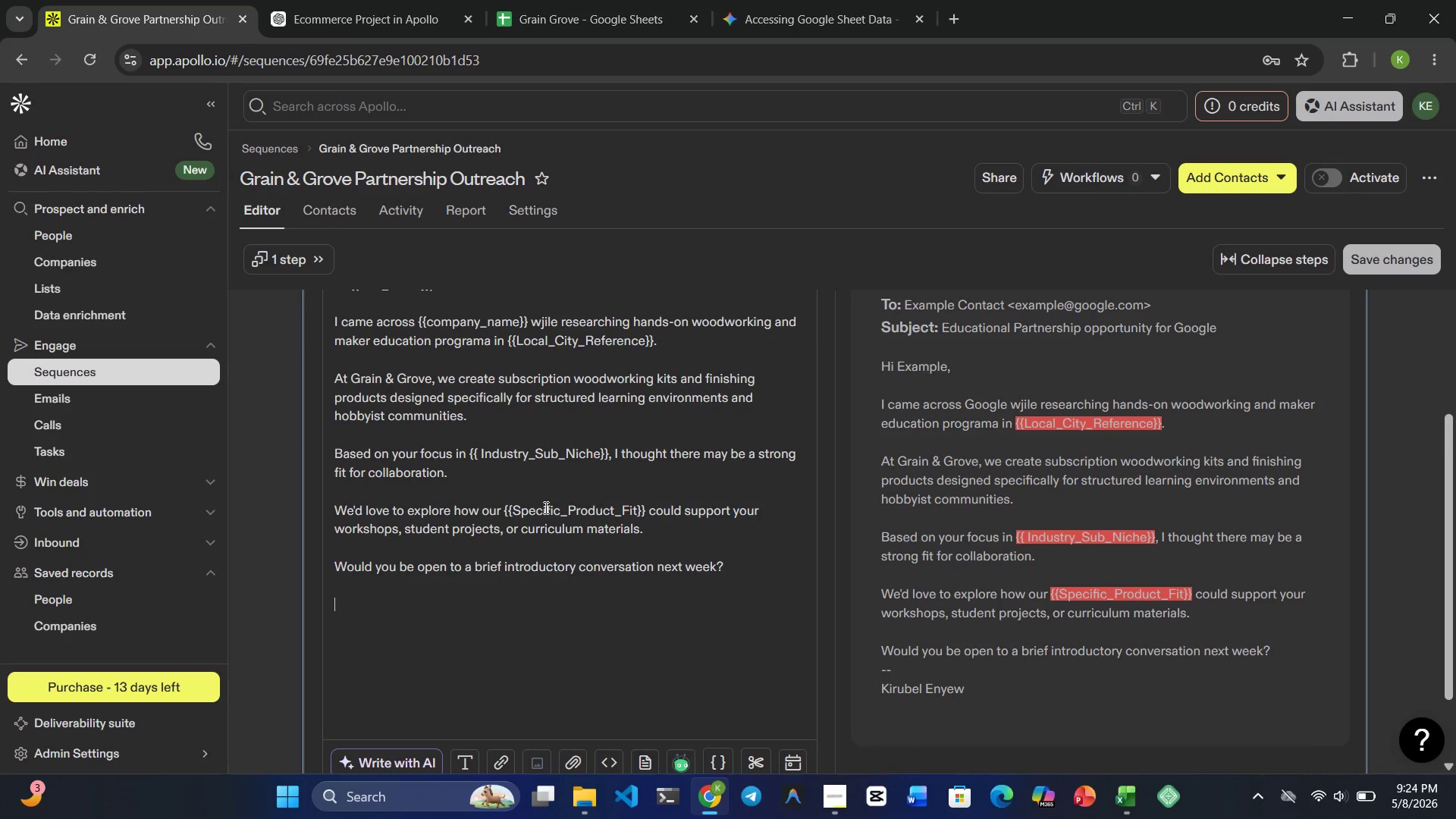 
key(Enter)
 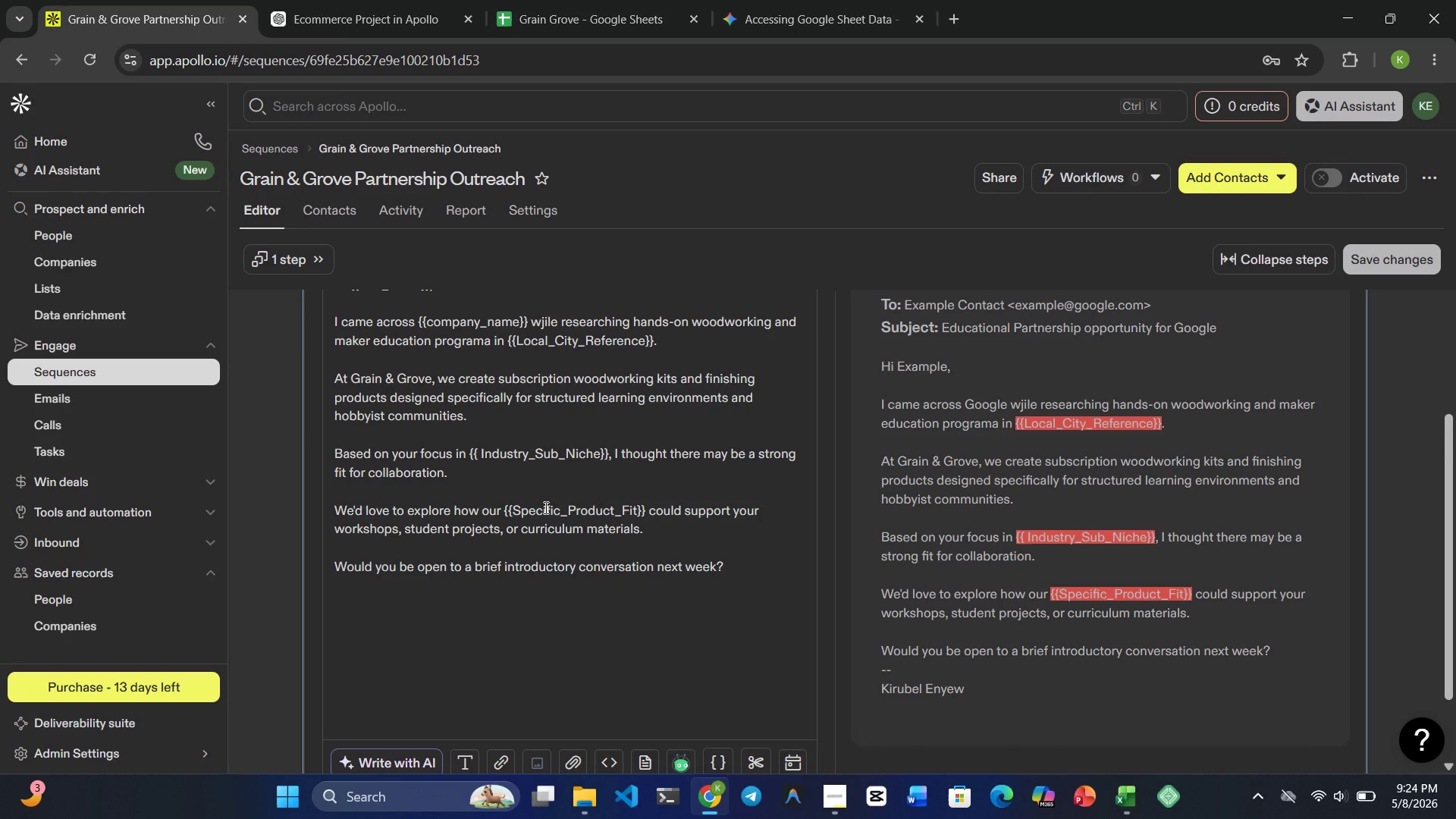 
type(Best Regad)
key(Backspace)
type(rds)
 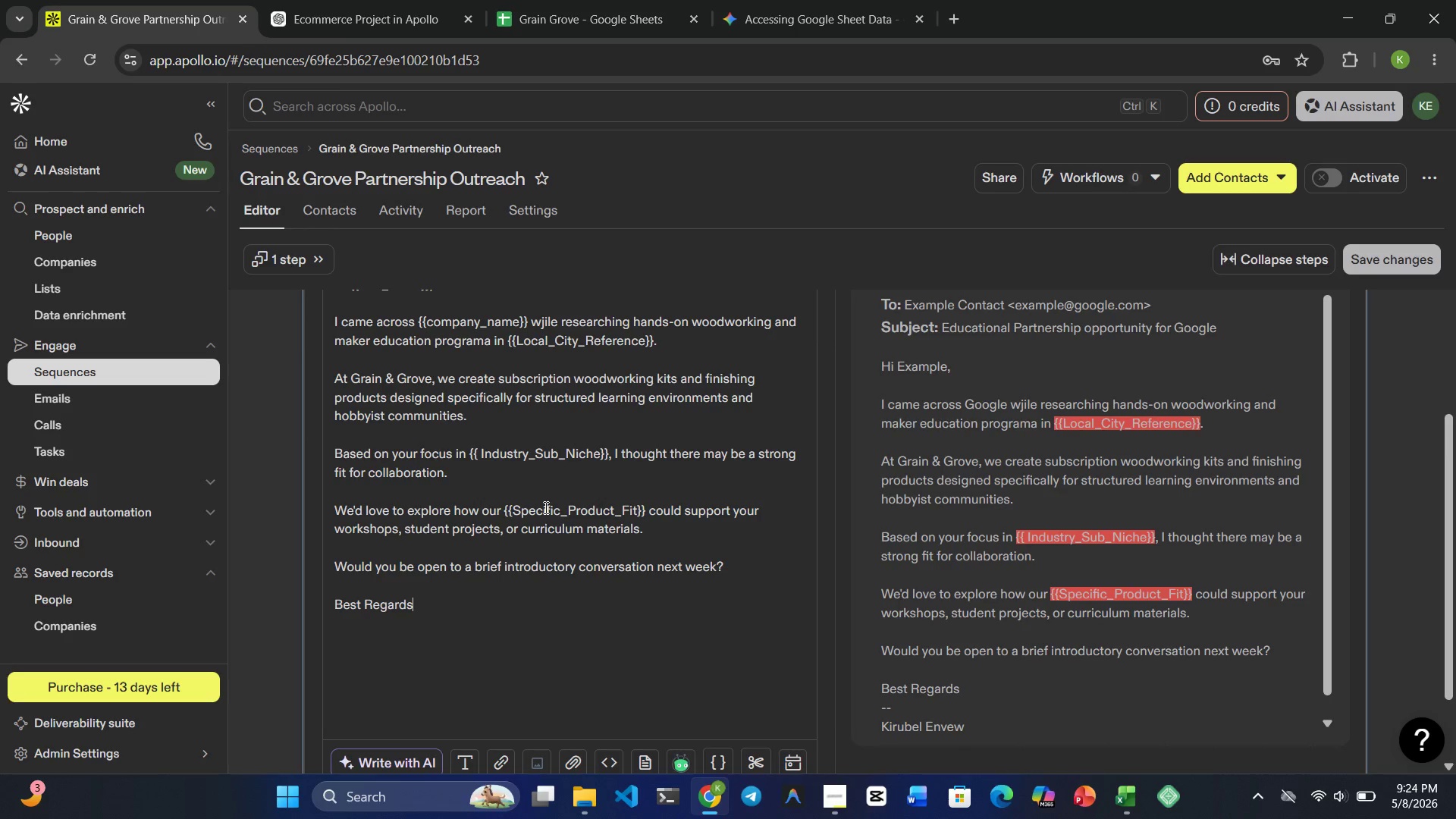 
key(Comma)
 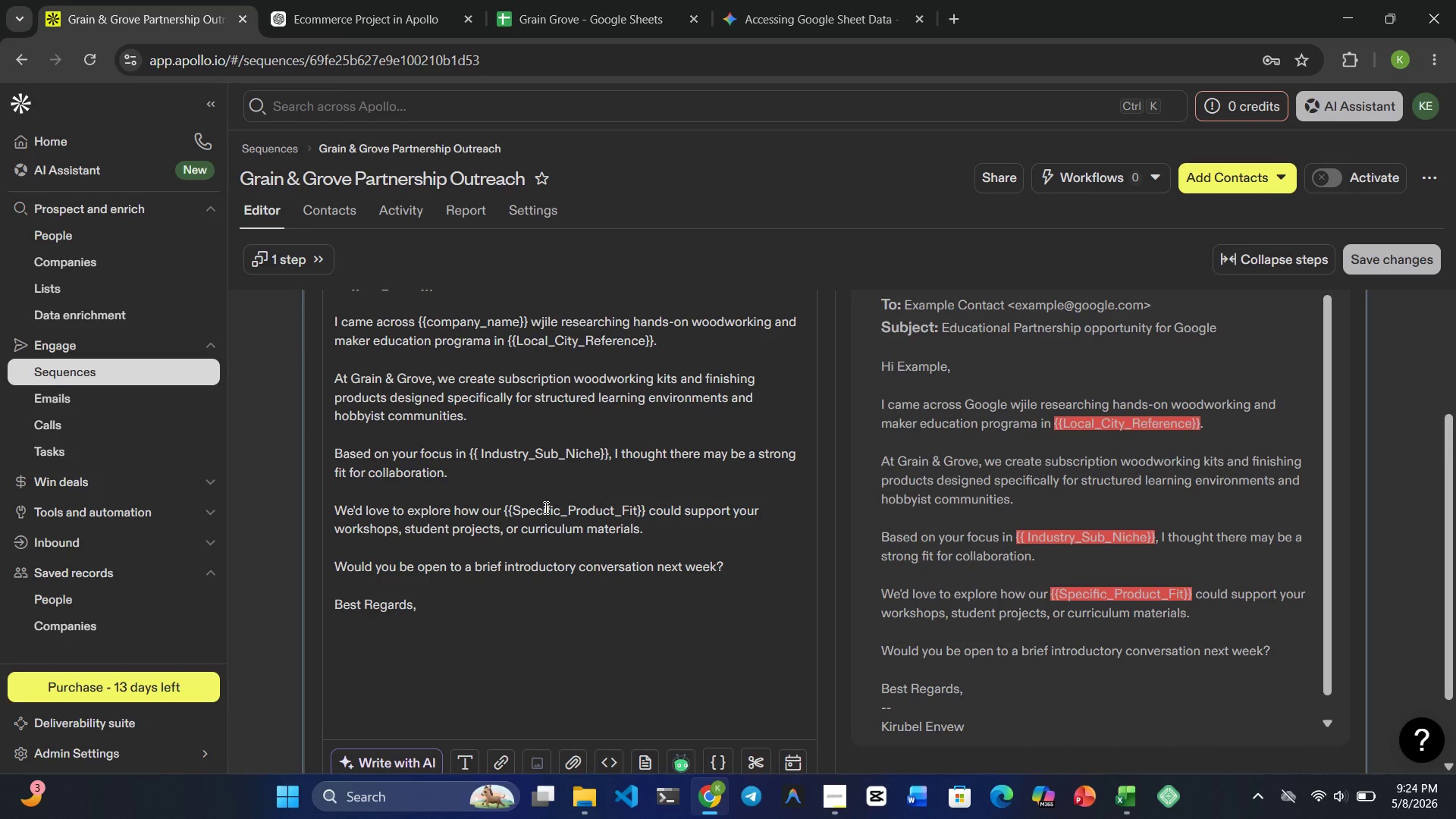 
wait(34.38)
 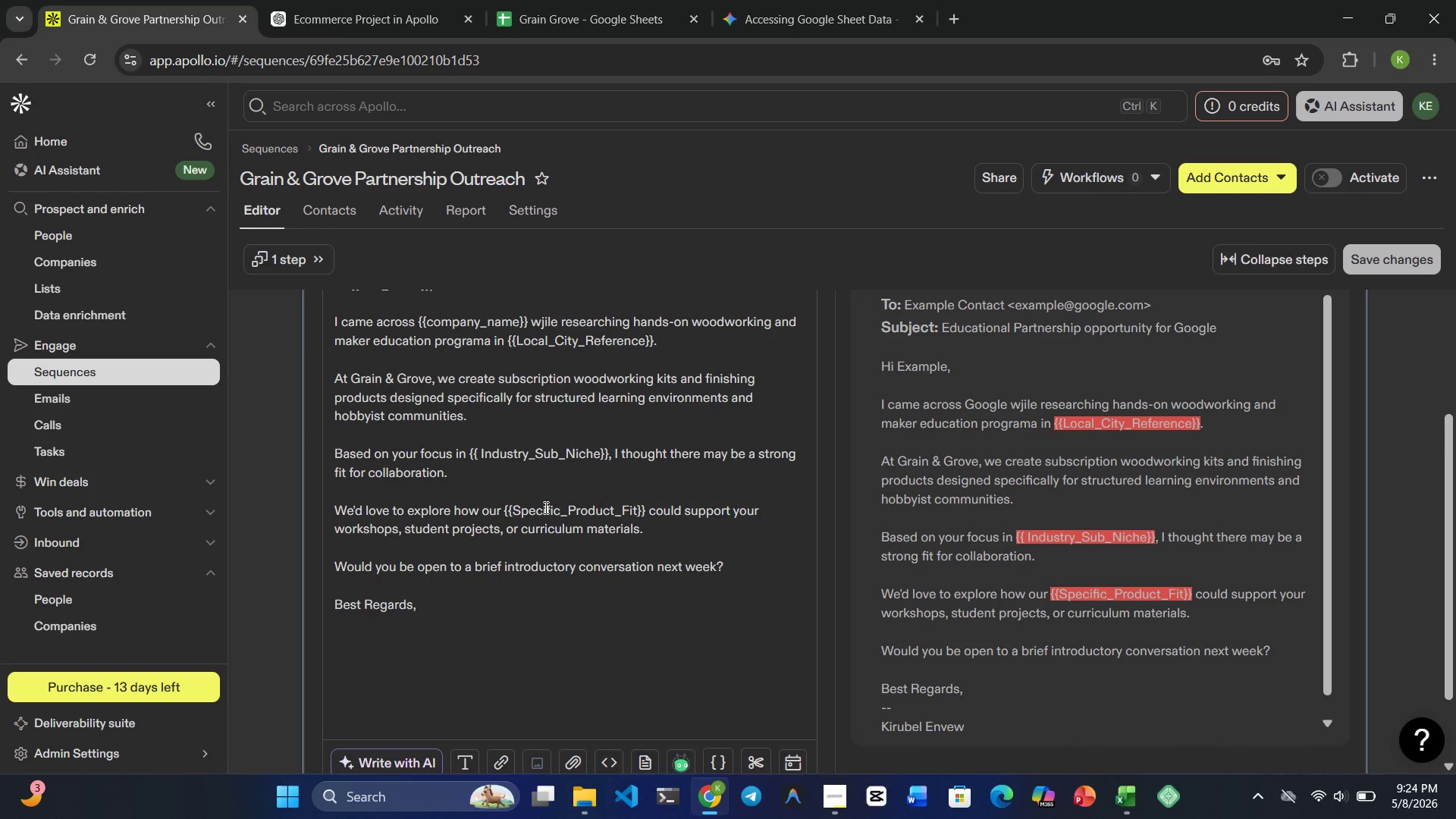 
left_click([1391, 251])
 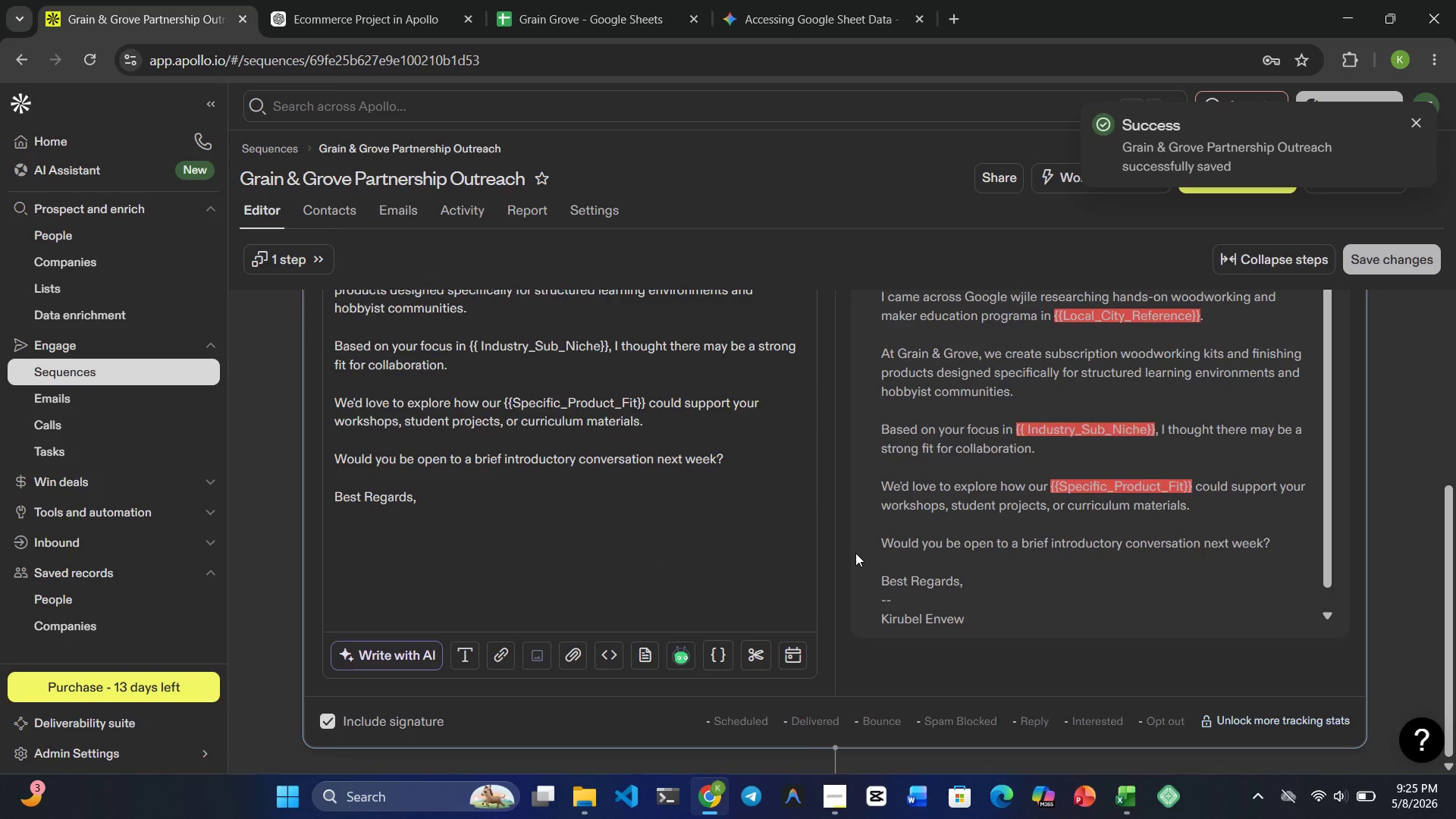 
left_click([822, 741])
 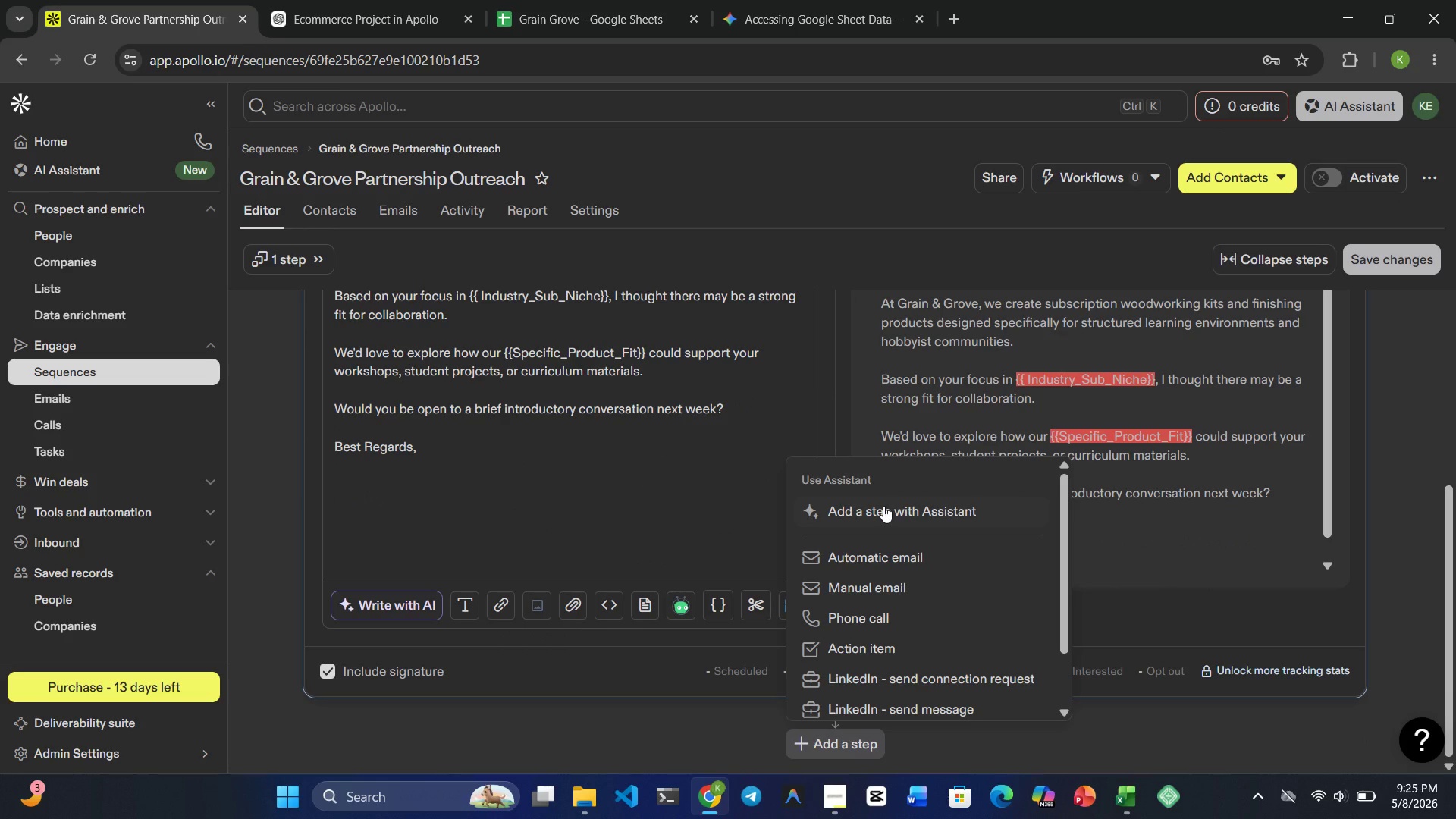 
wait(8.69)
 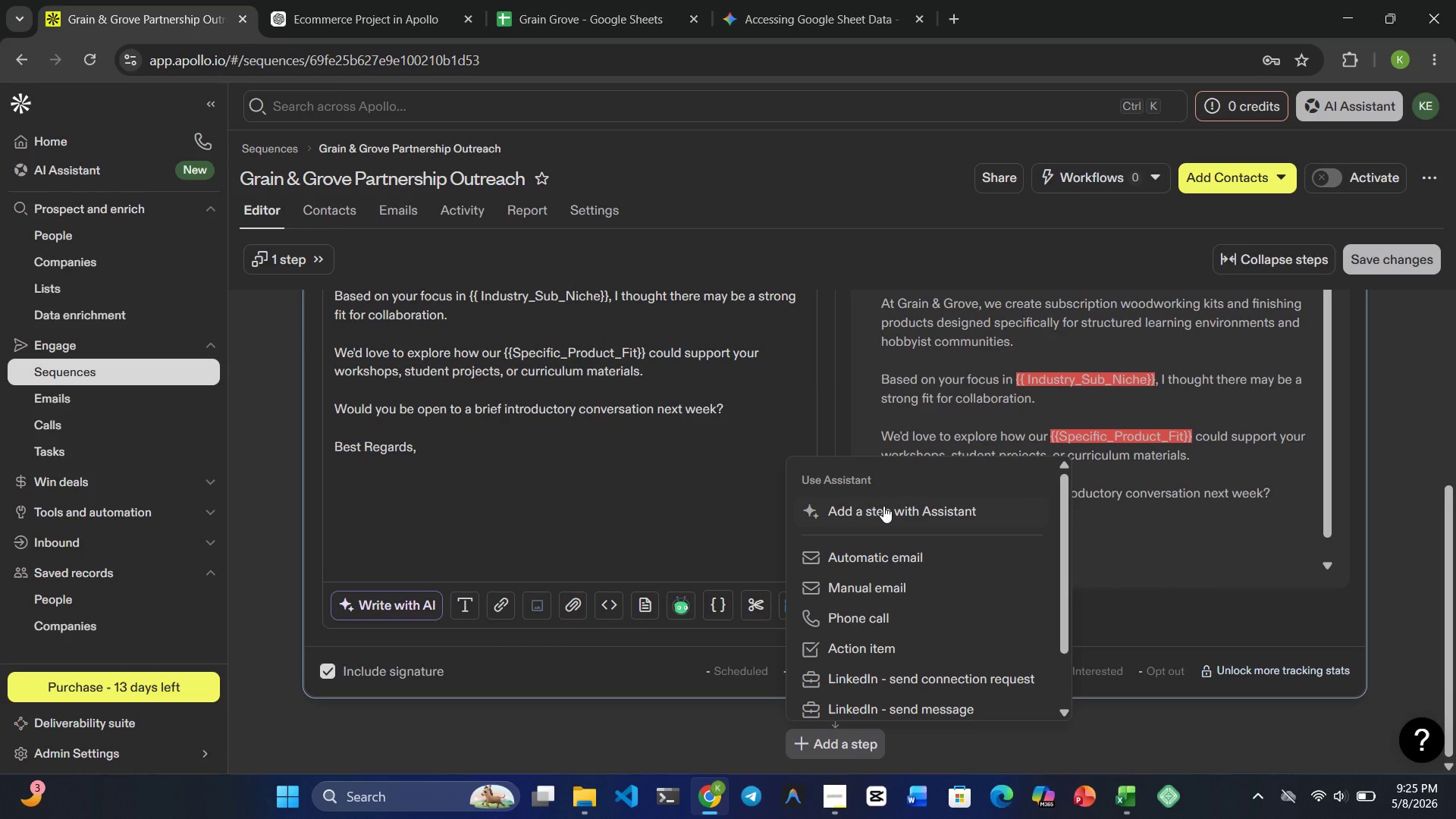 
mouse_move([884, 635])
 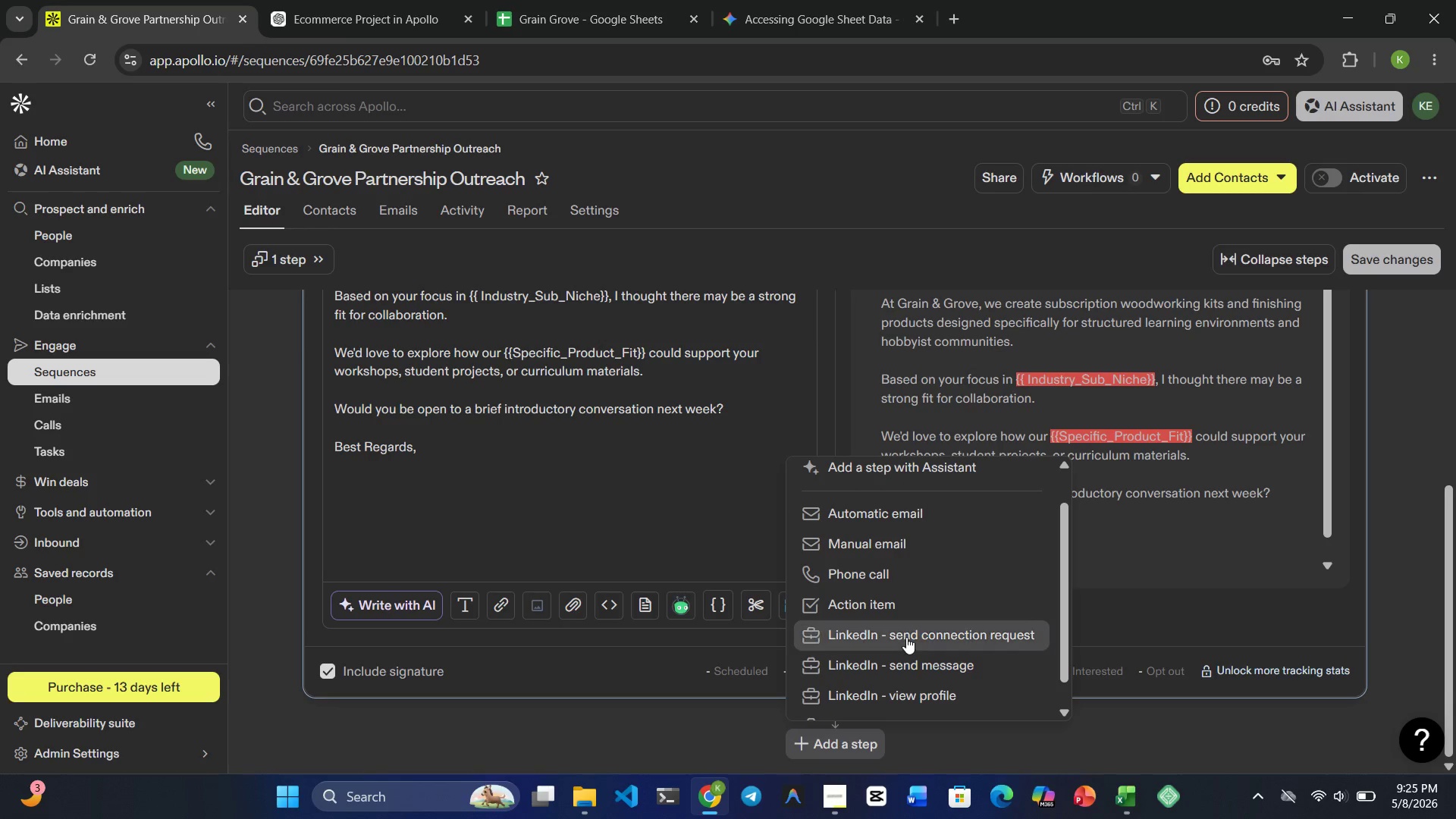 
left_click([906, 637])
 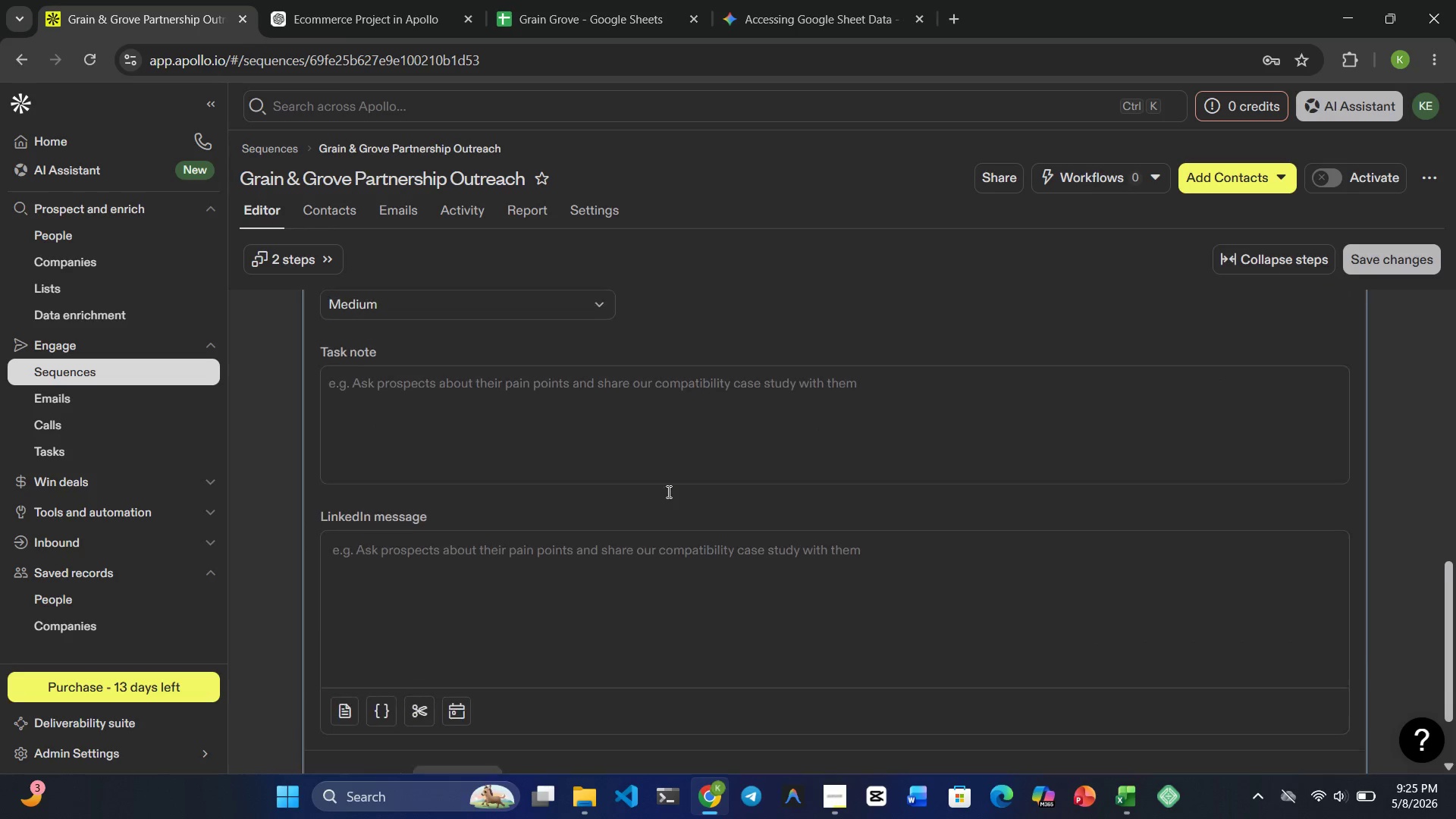 
wait(6.94)
 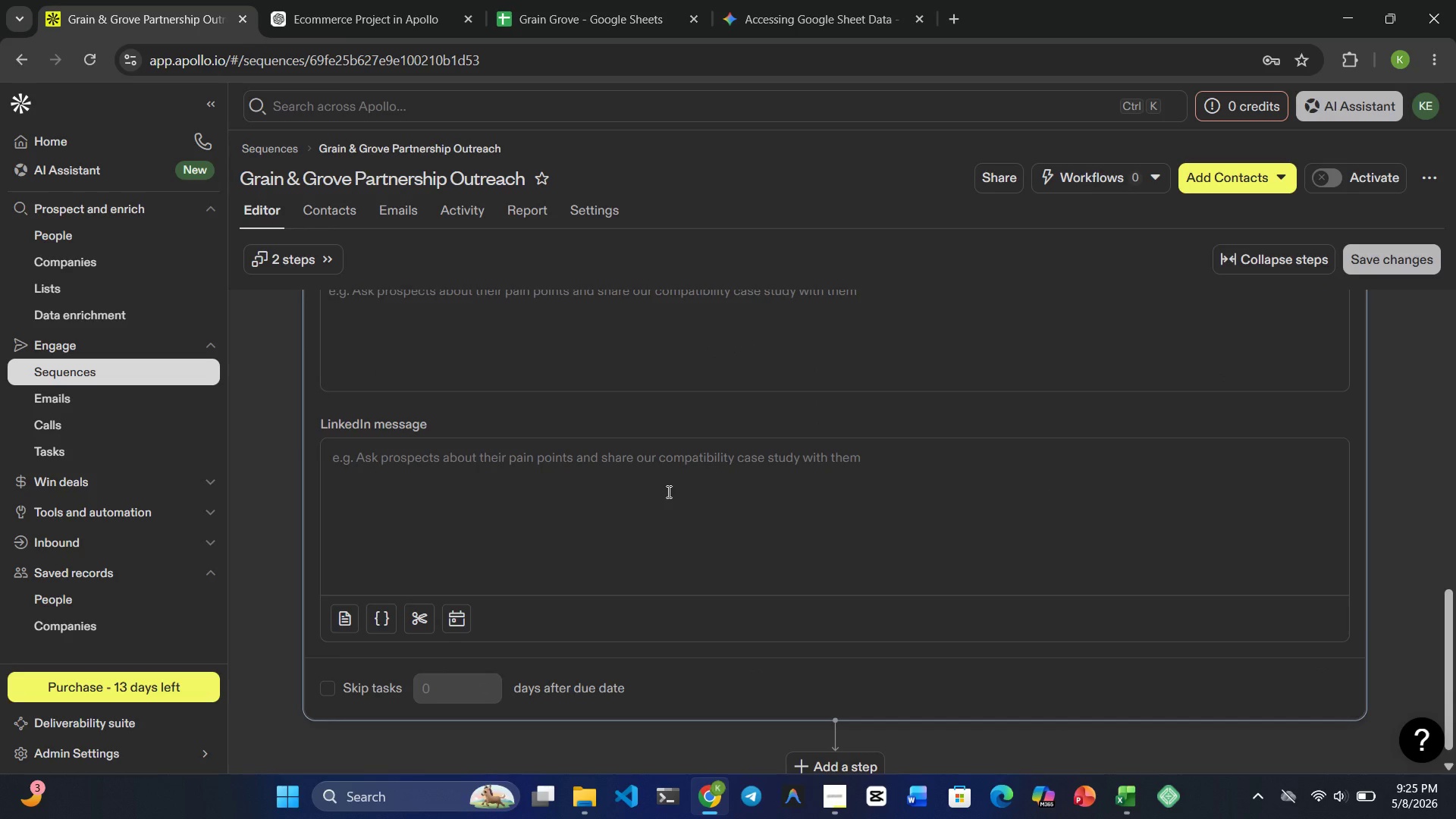 
left_click([667, 491])
 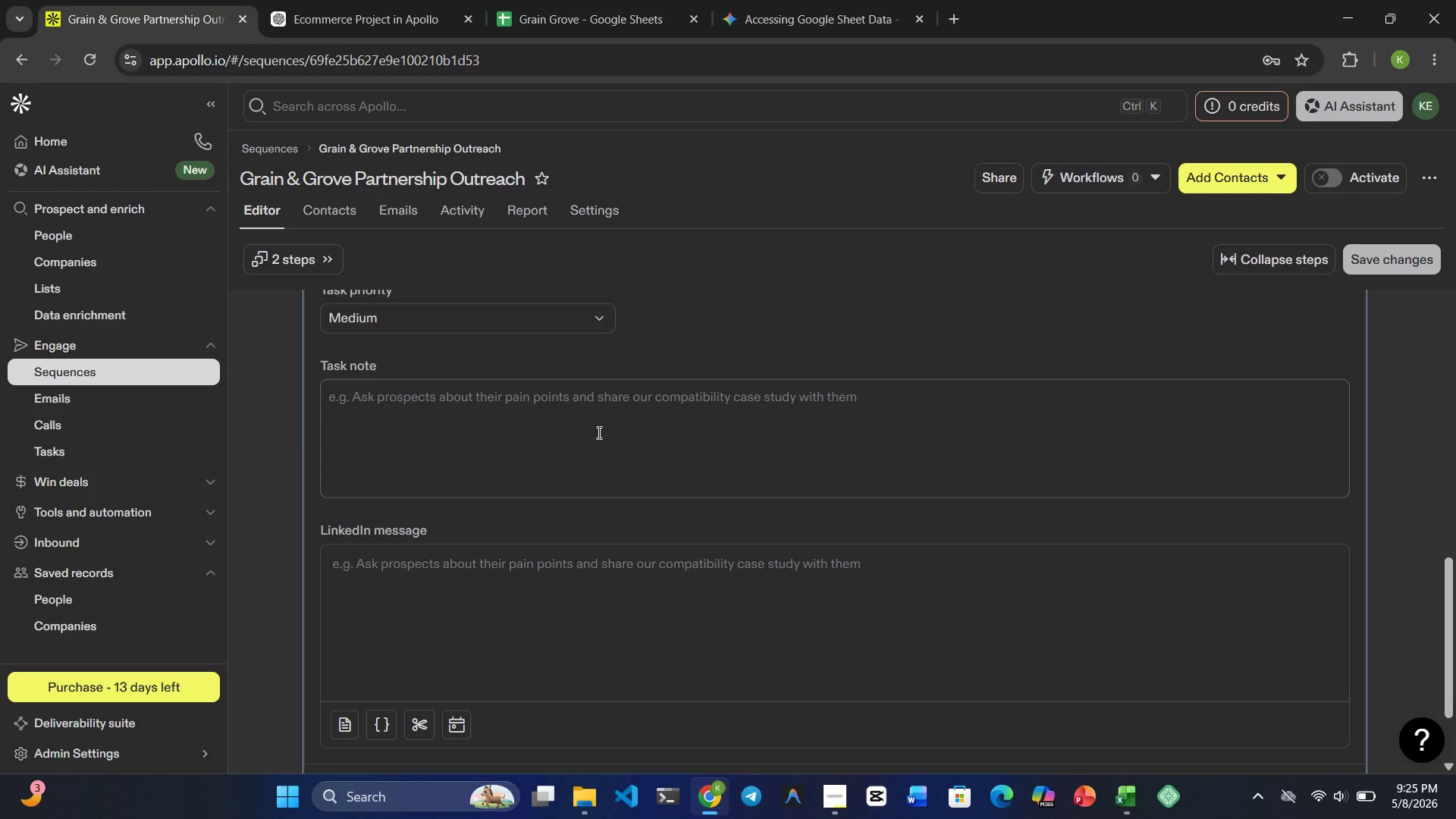 
left_click([598, 432])
 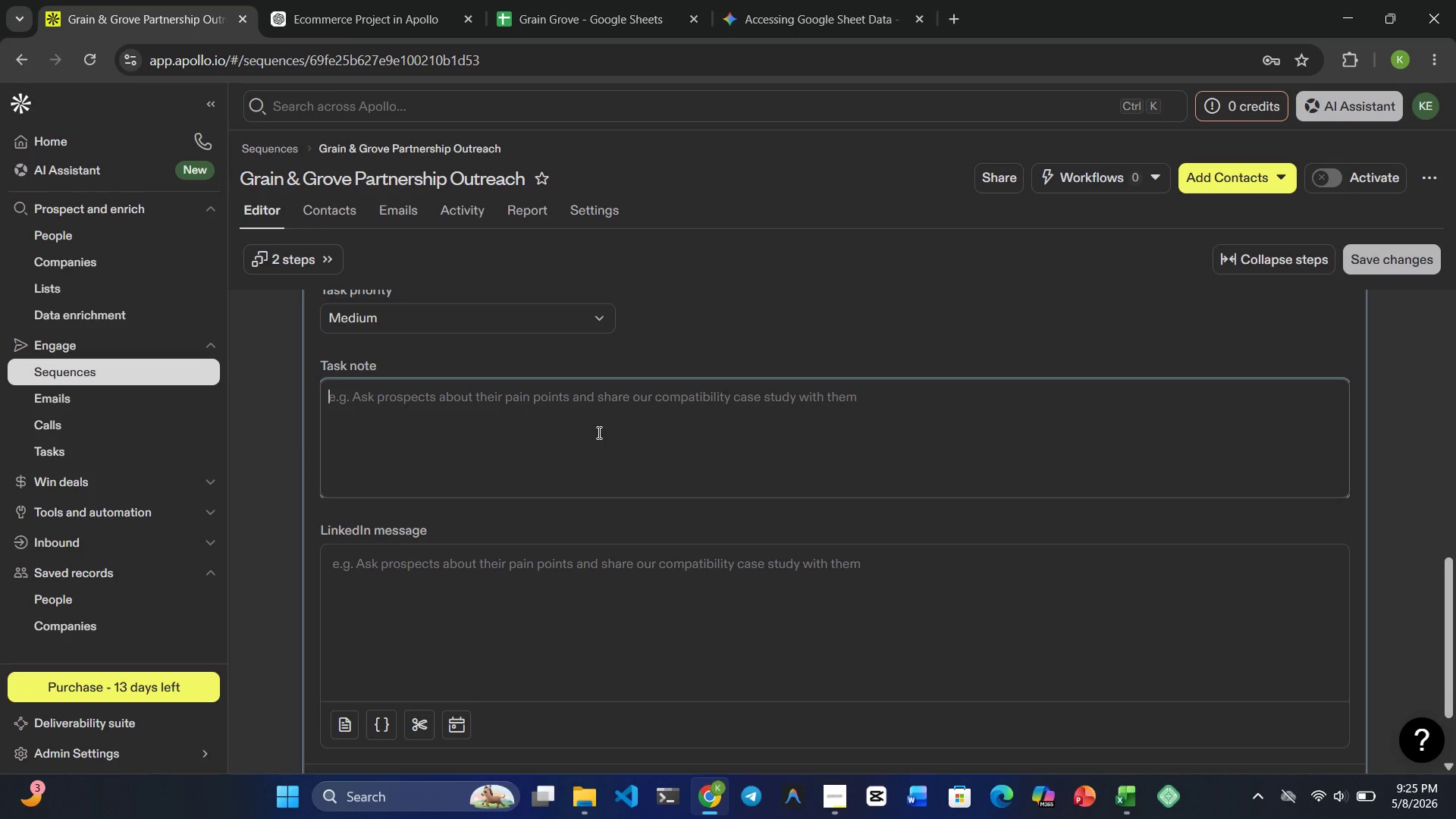 
type(Connection Re)
key(Backspace)
key(Backspace)
key(Backspace)
key(Backspace)
key(Backspace)
 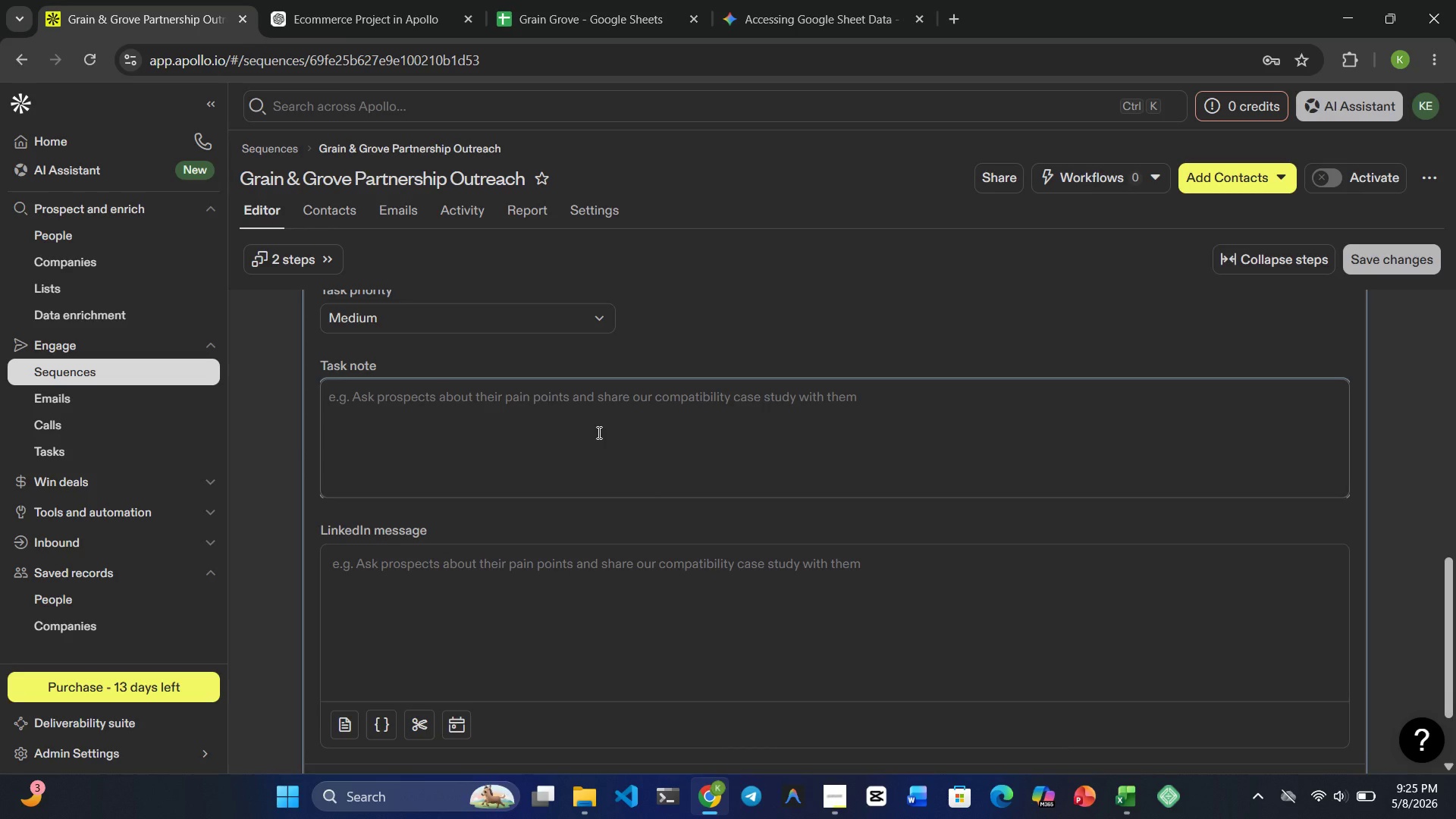 
wait(5.58)
 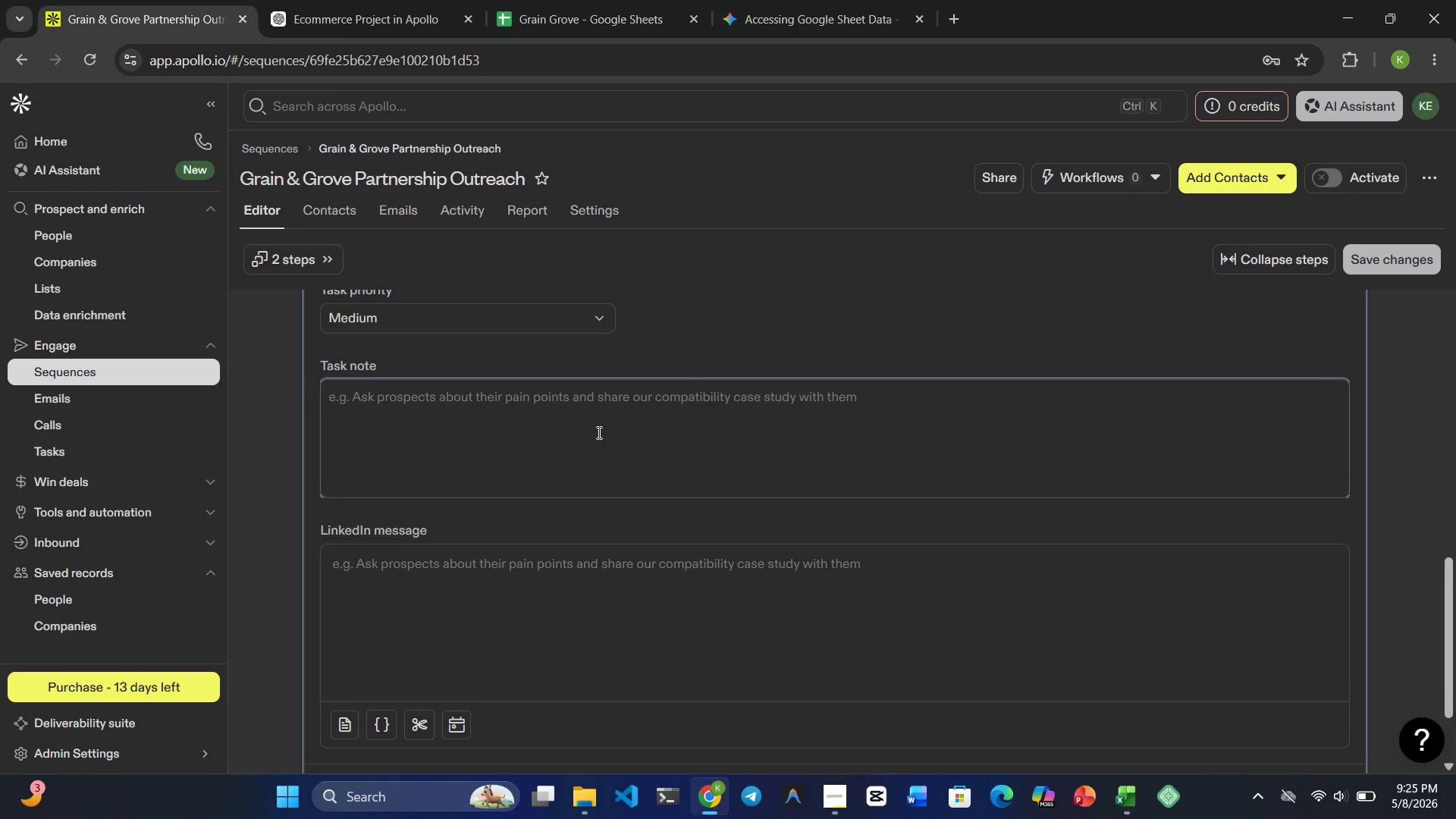 
type(View Profile OR Connection Request)
 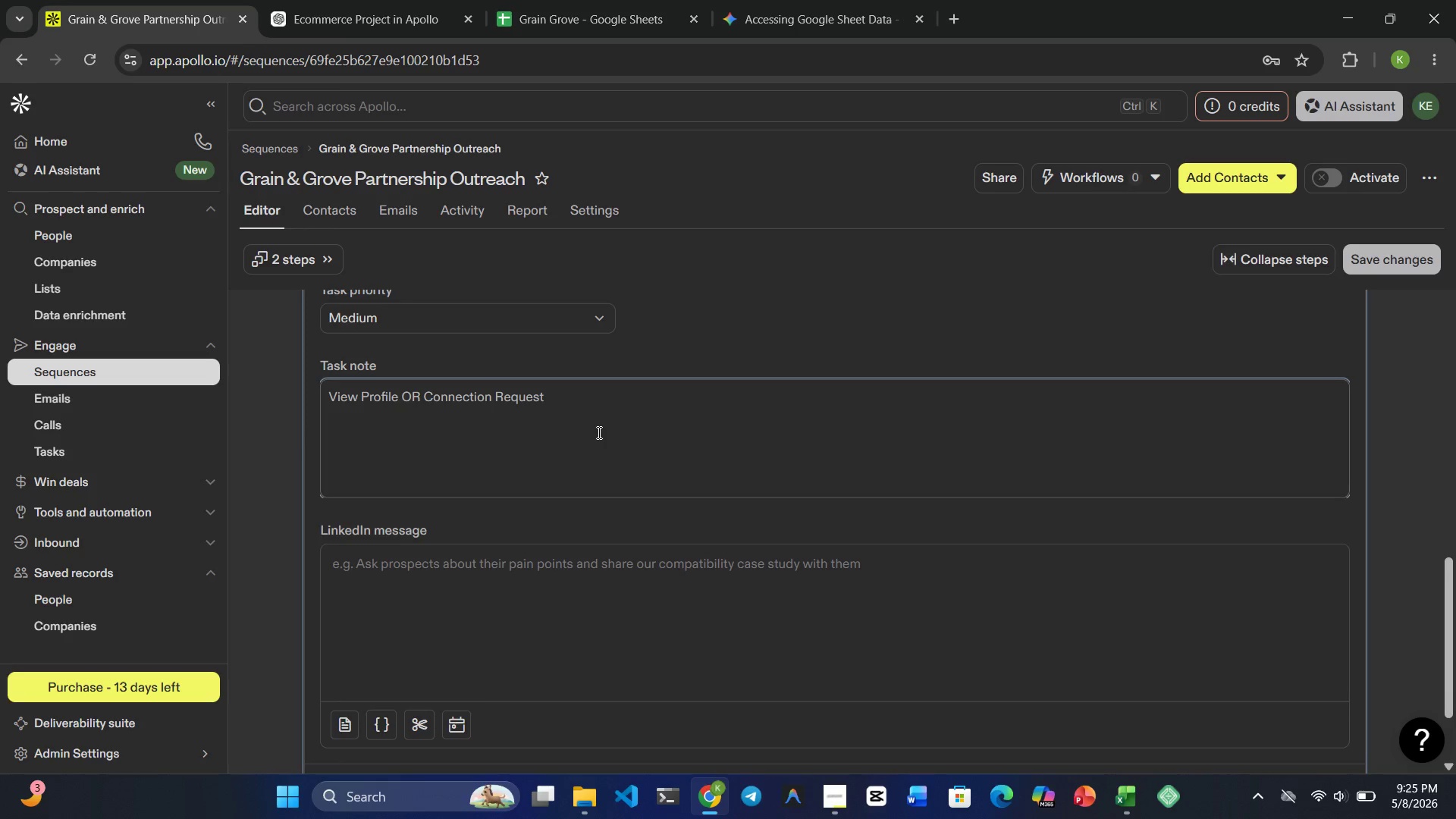 
left_click([381, 560])
 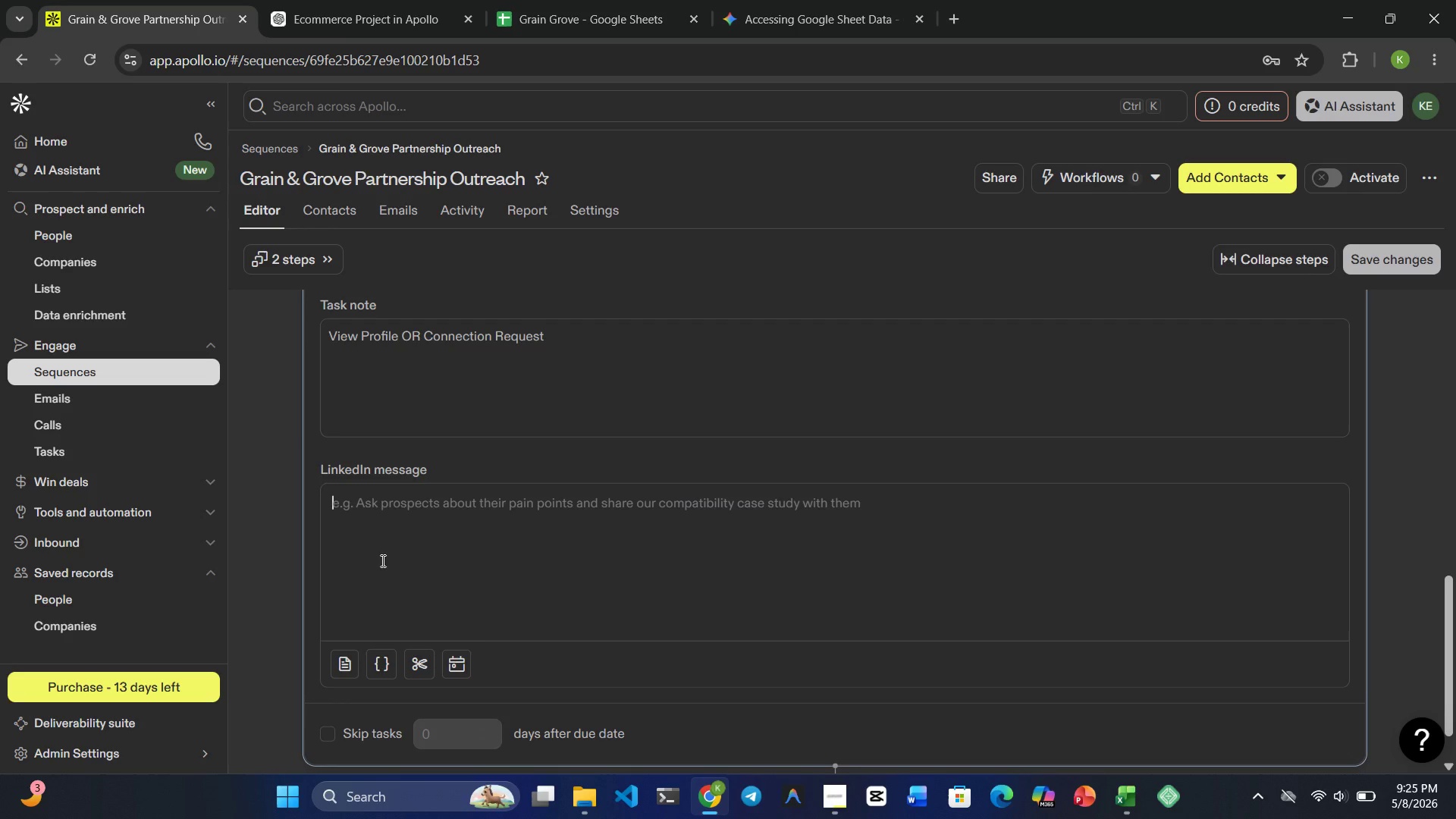 
type(Hi {{)
 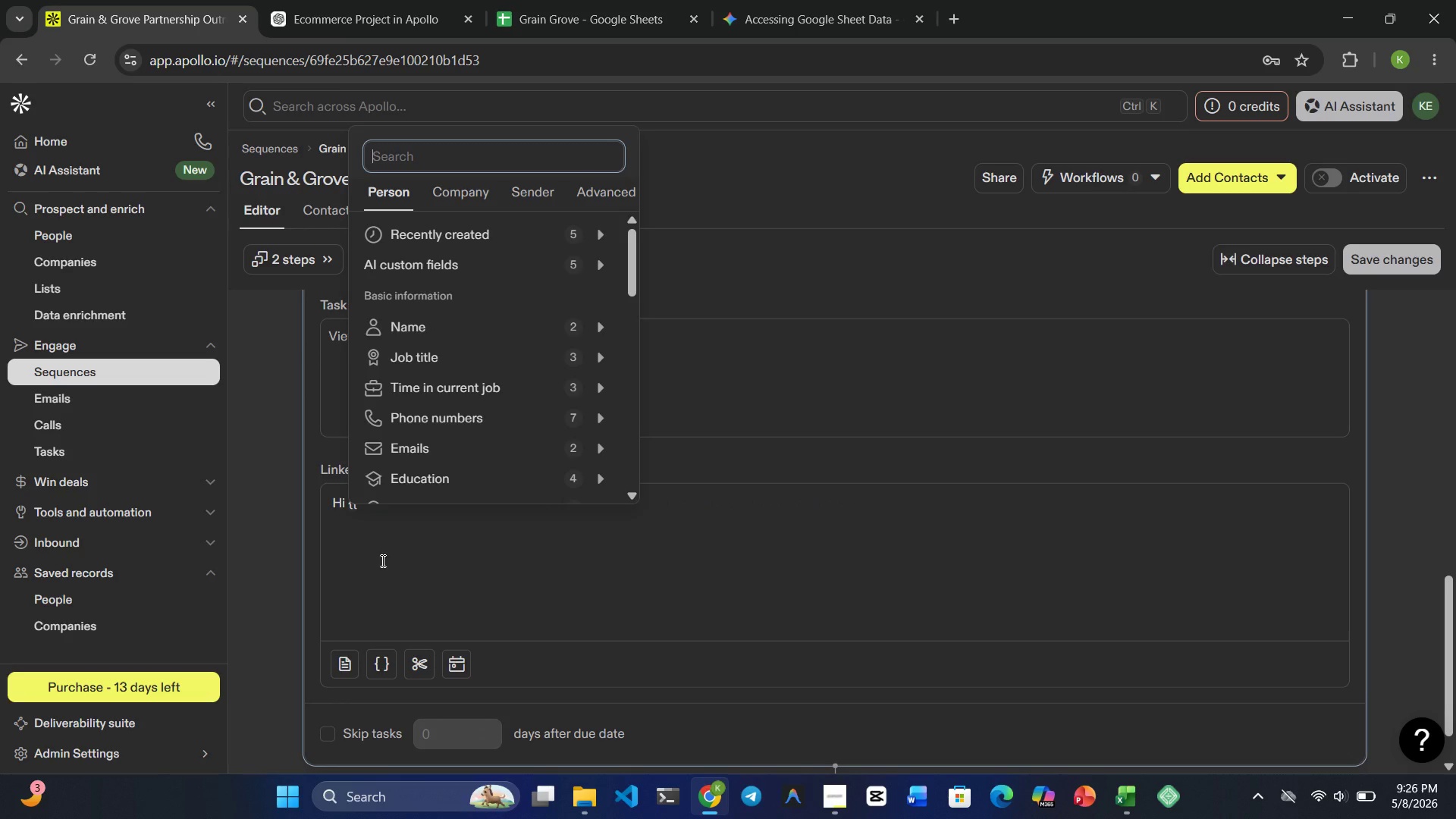 
left_click([398, 557])
 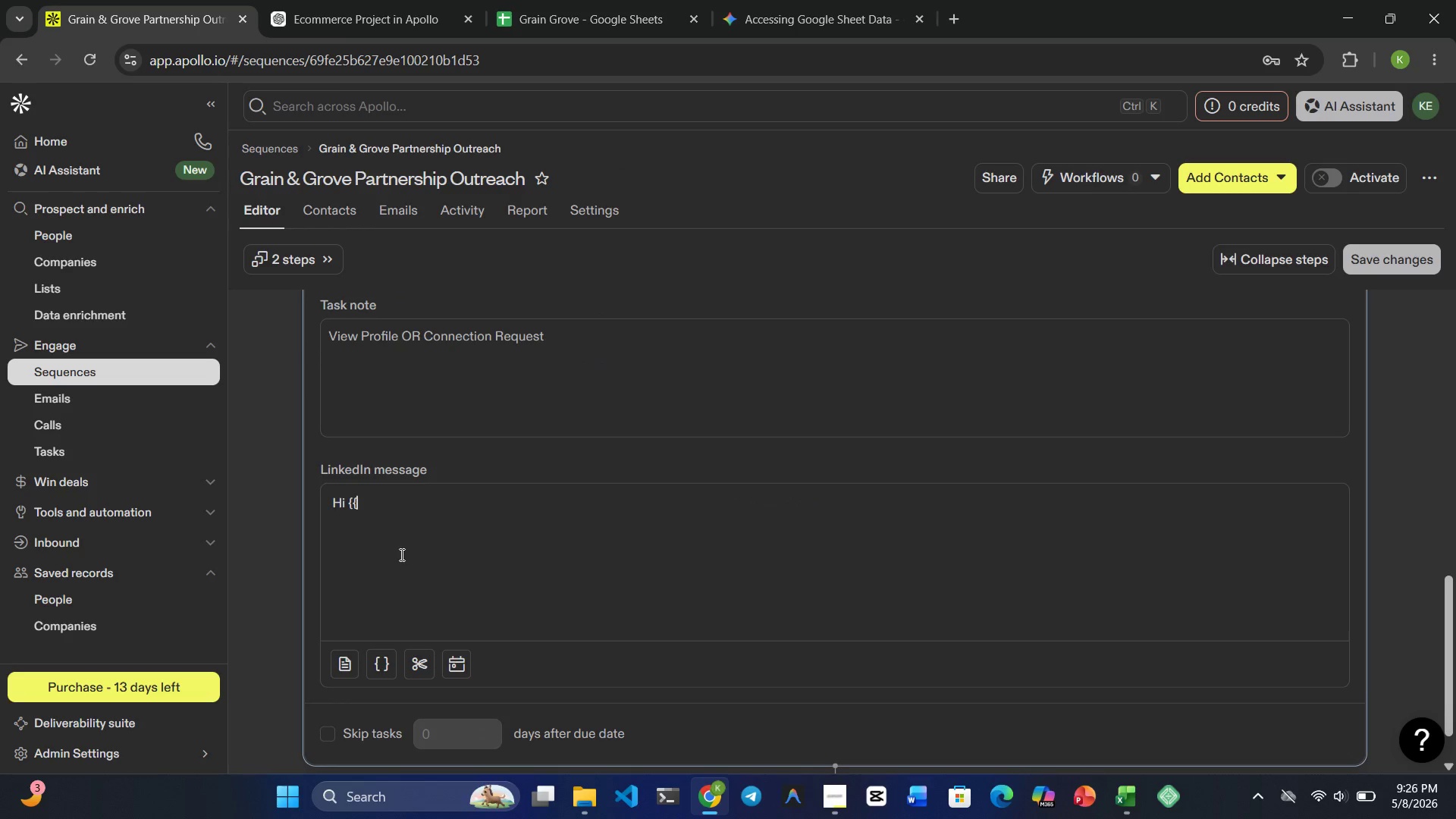 
type(fird)
key(Backspace)
type(st_name}}, I've been researching )
 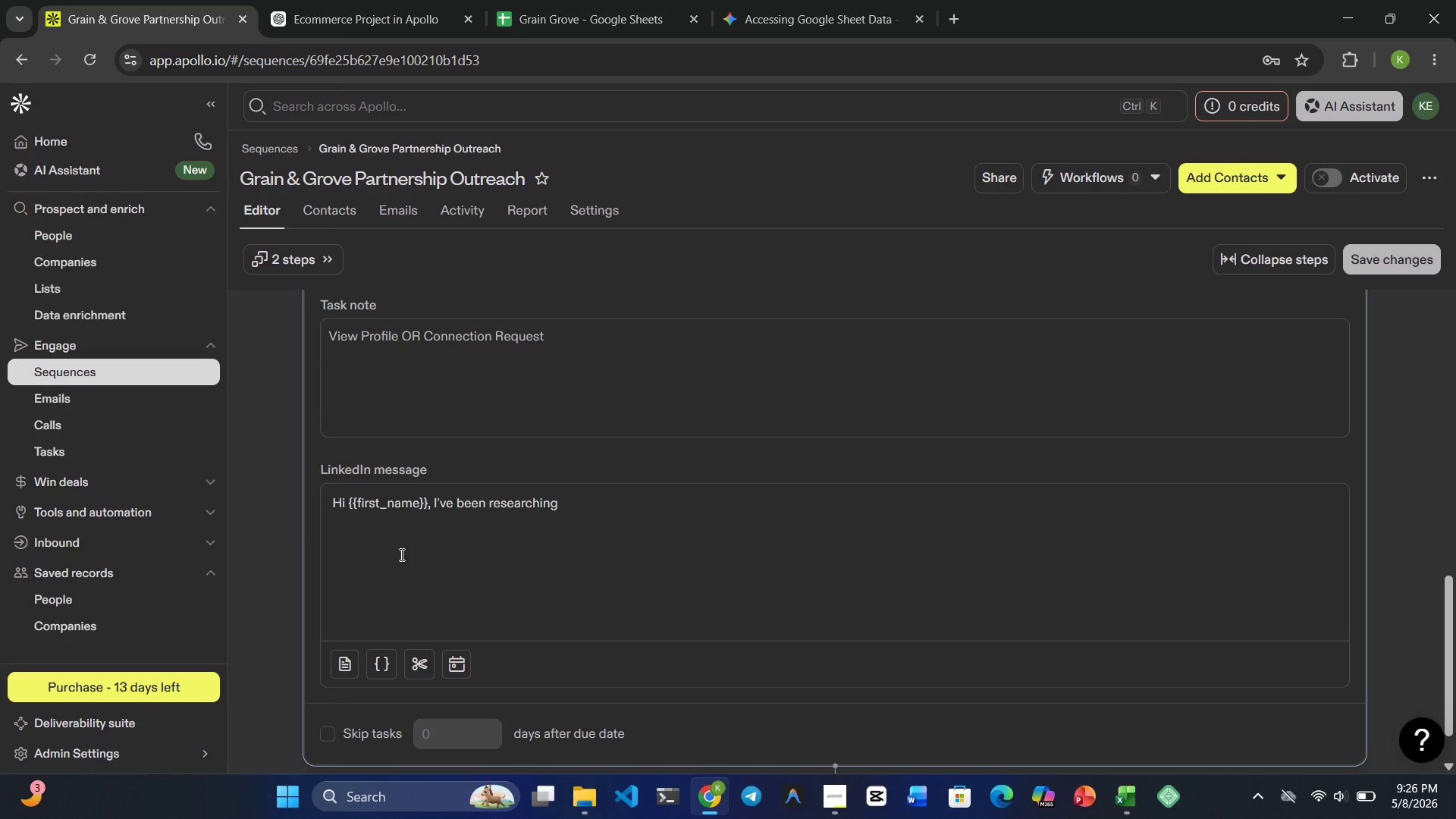 
wait(5.36)
 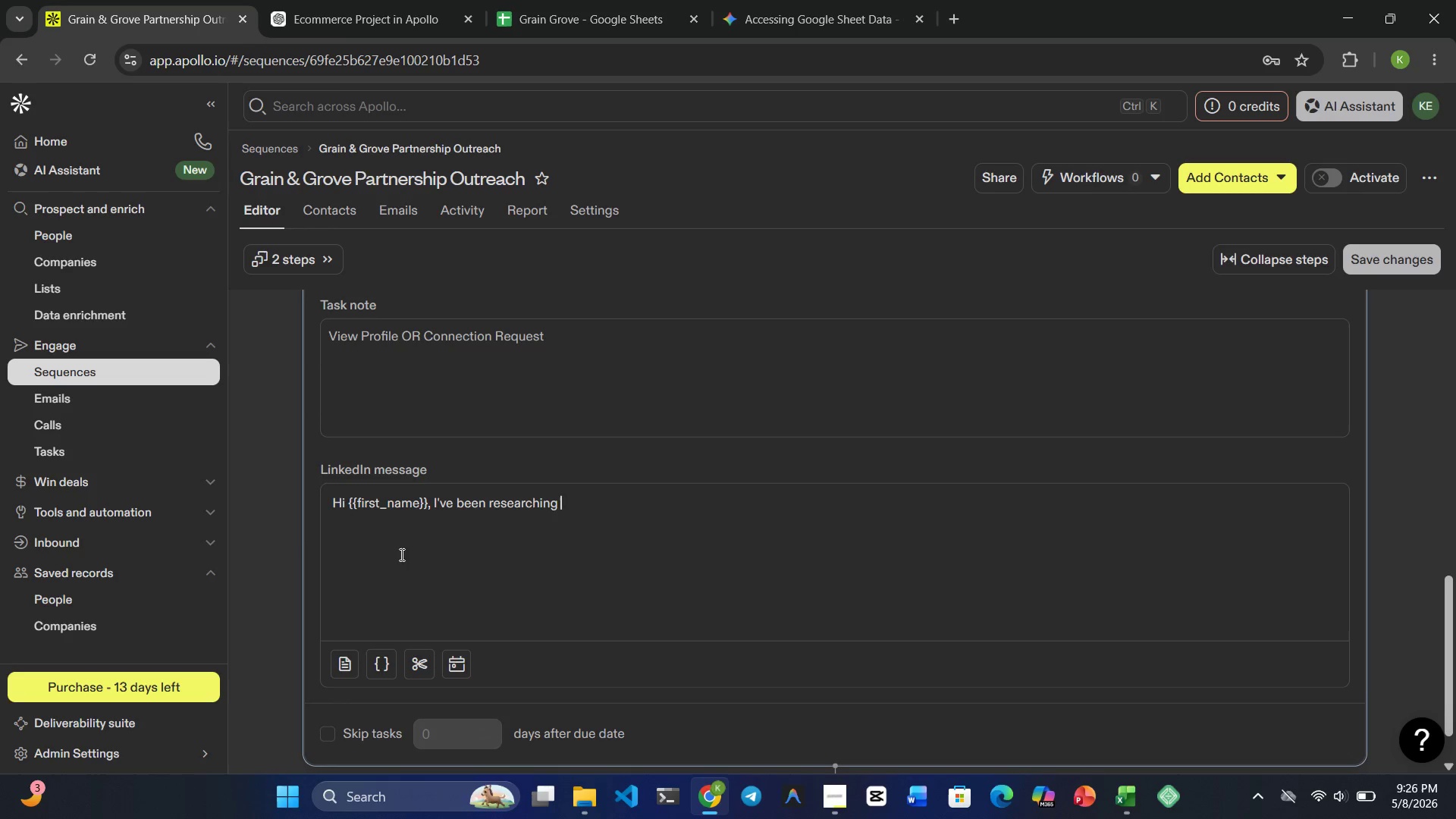 
type(innovative maker spaces and woodworking )
 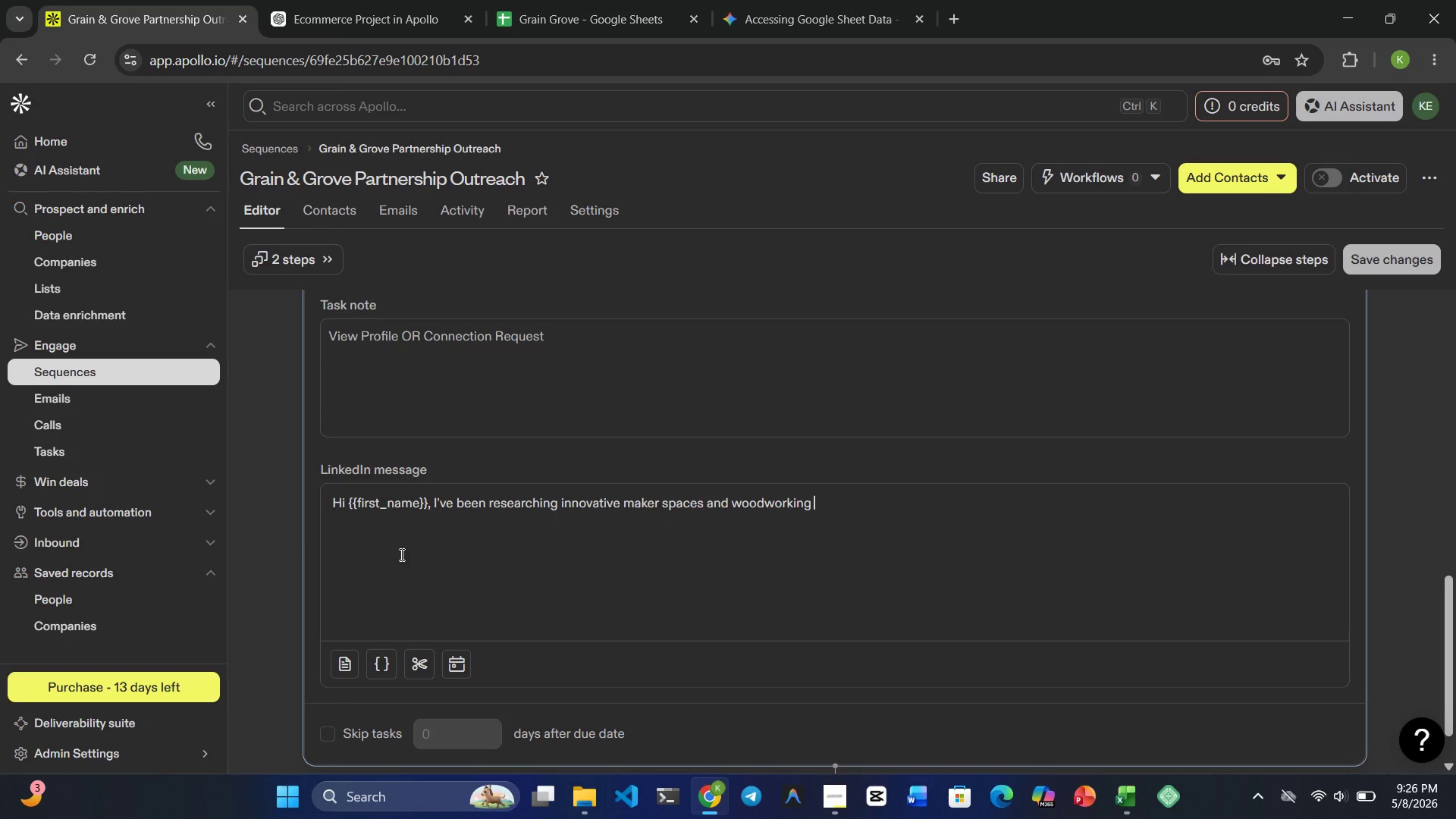 
type(programm)
key(Backspace)
type(a a)
key(Backspace)
type(s)
key(Backspace)
type(s)
key(Backspace)
key(Backspace)
key(Backspace)
type(s across the U.S )
 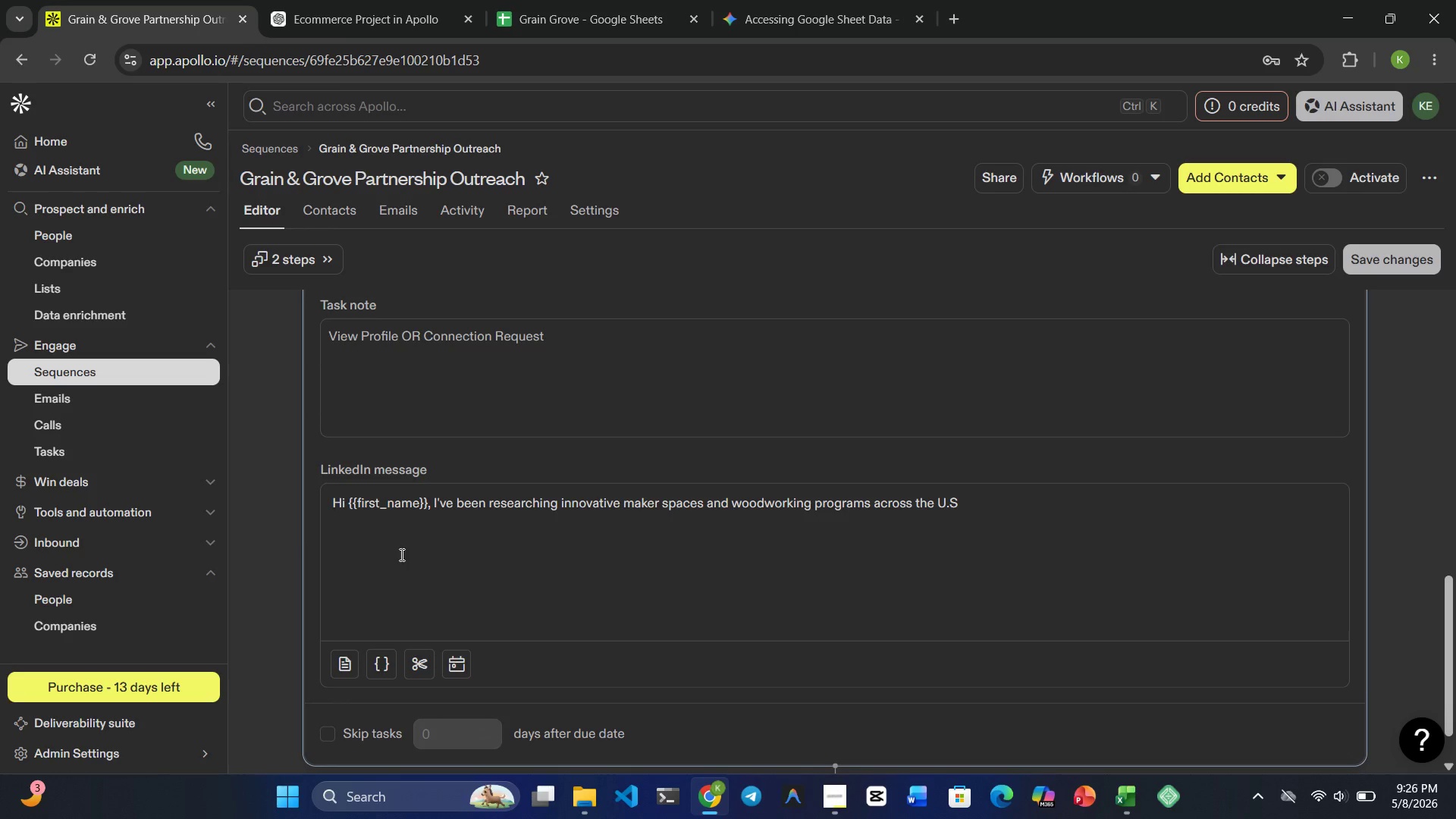 
type(and really liked what {{)
 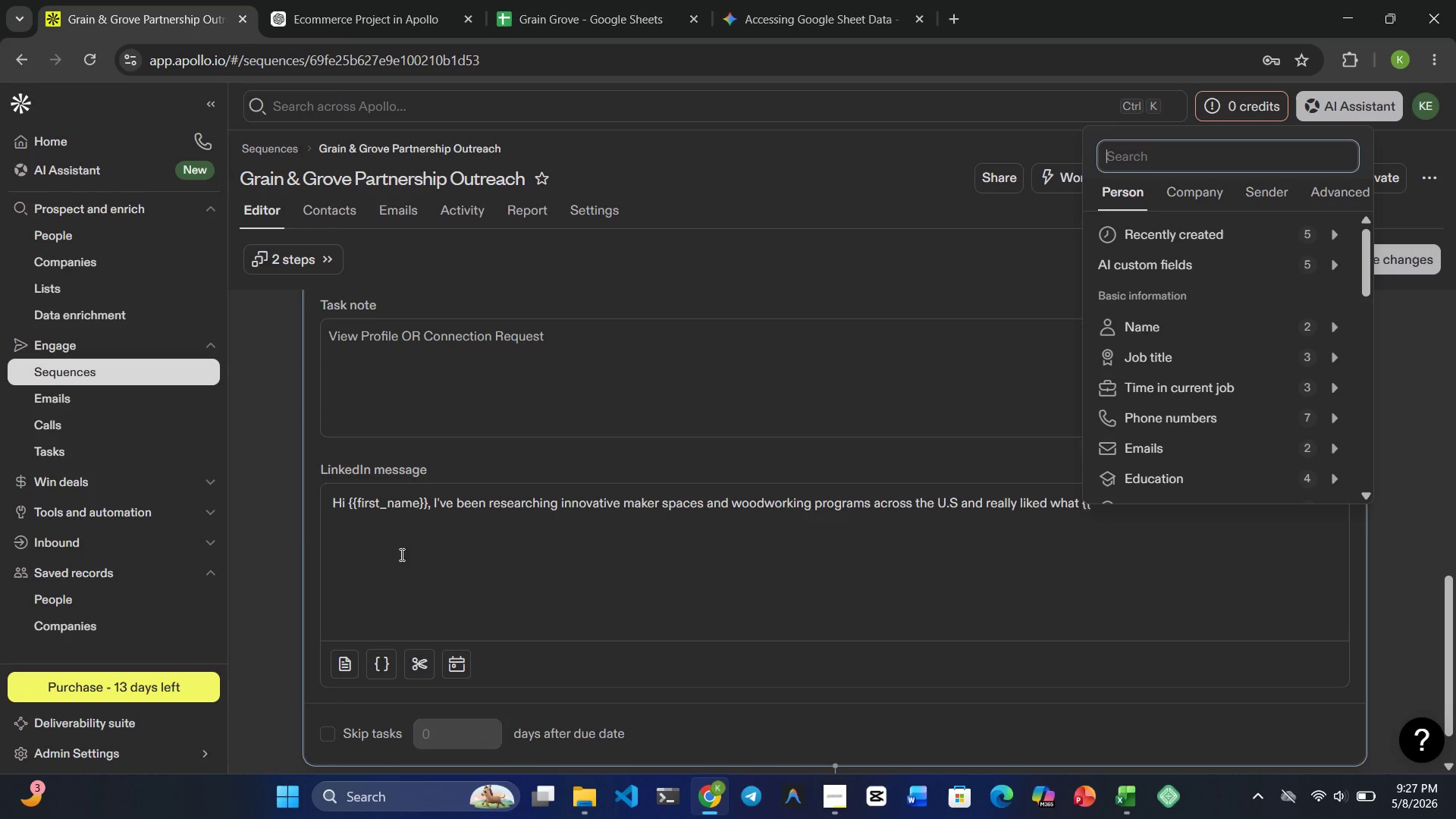 
left_click([1103, 525])
 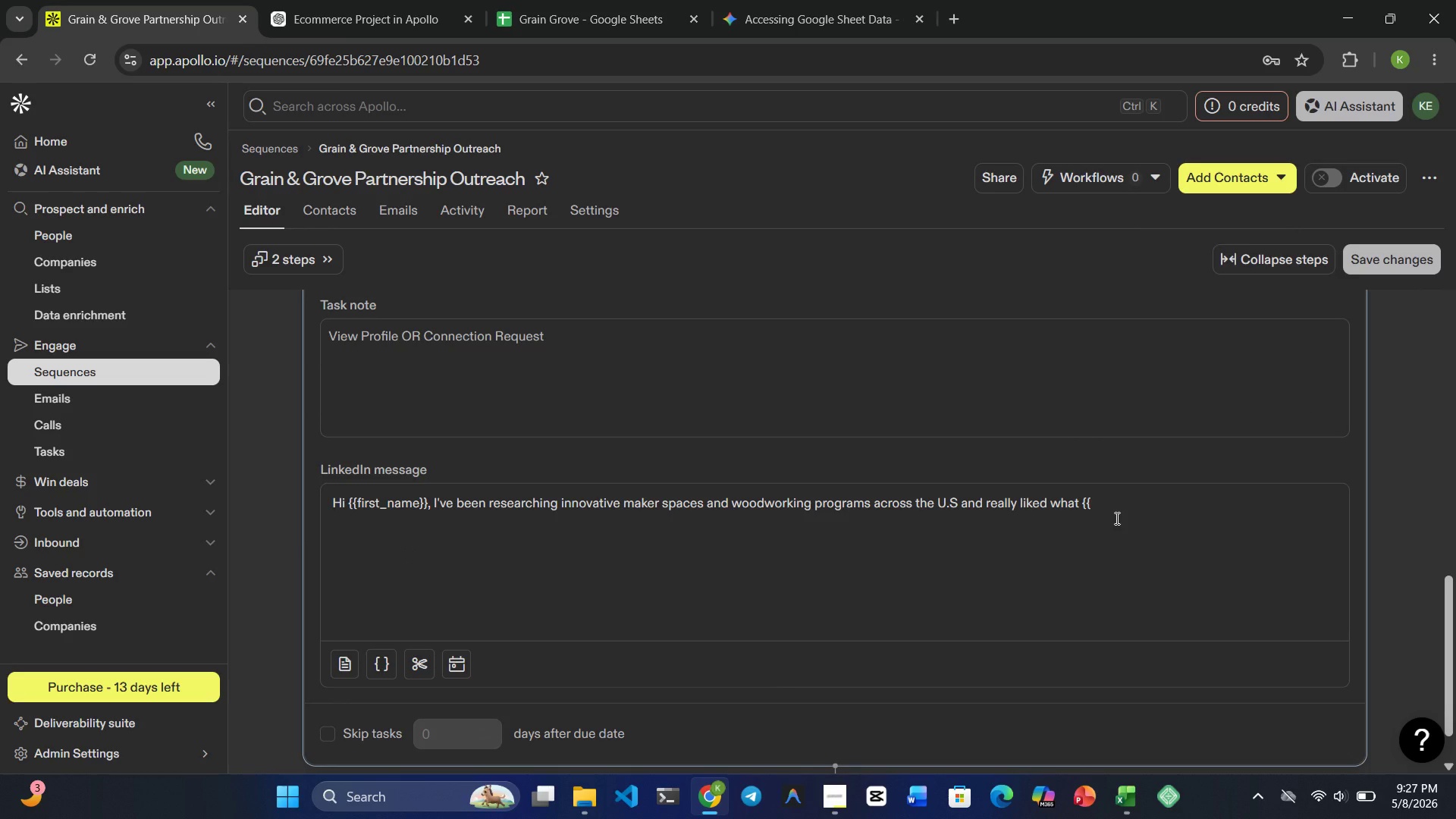 
type(company_name}} is building. Woi)
key(Backspace)
type(uld love to connect.)
 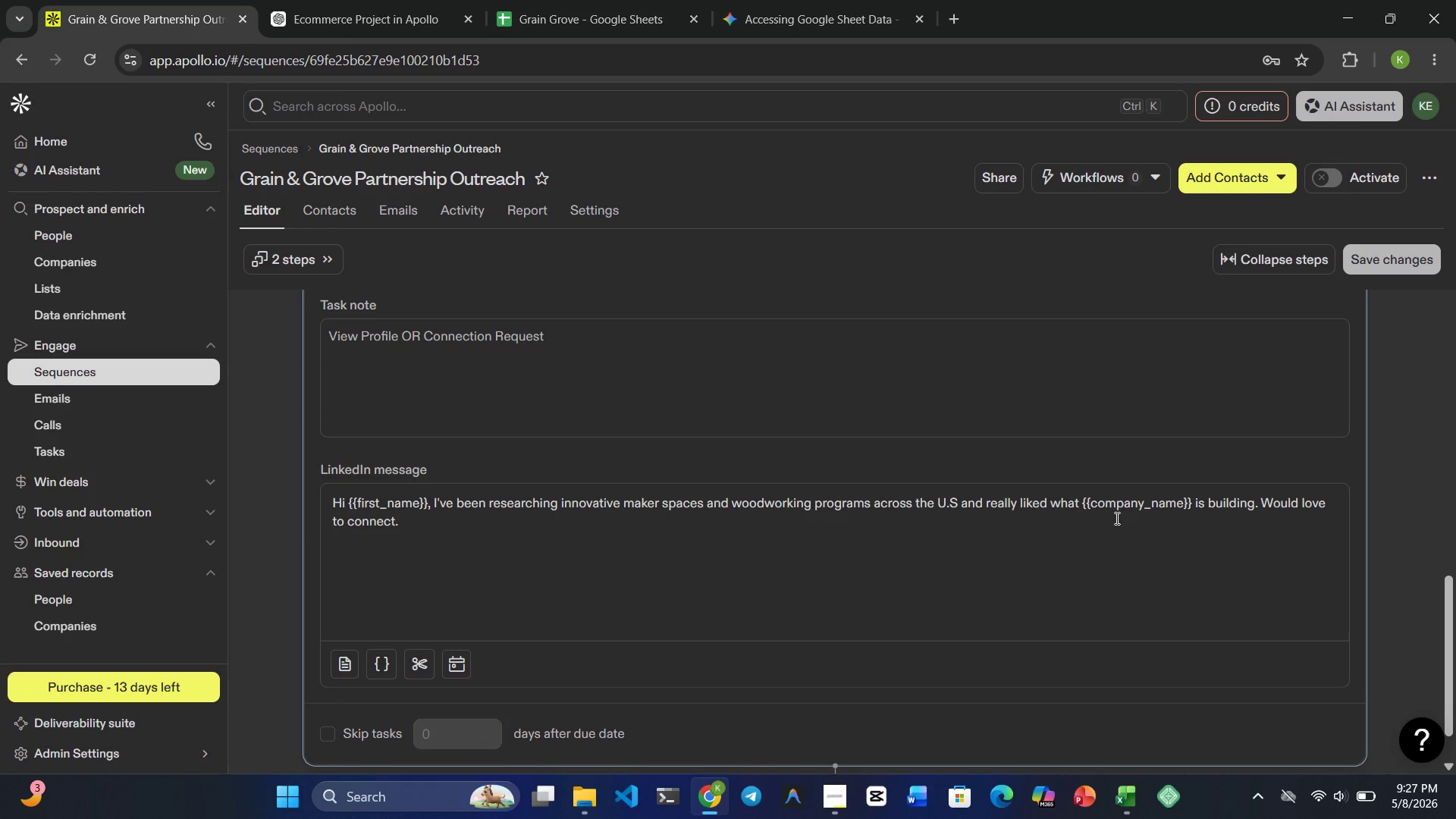 
left_click([1364, 256])
 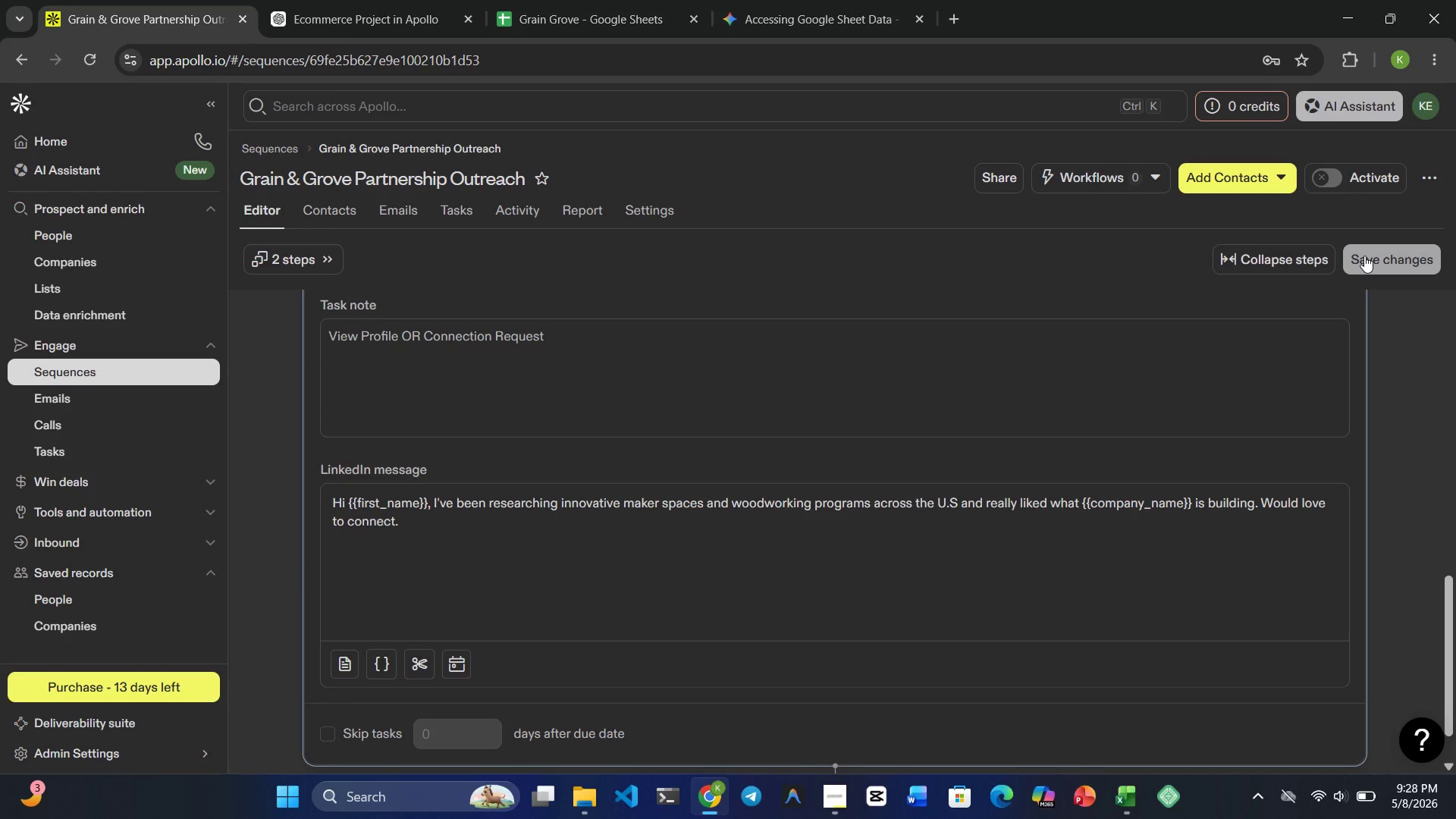 
wait(51.06)
 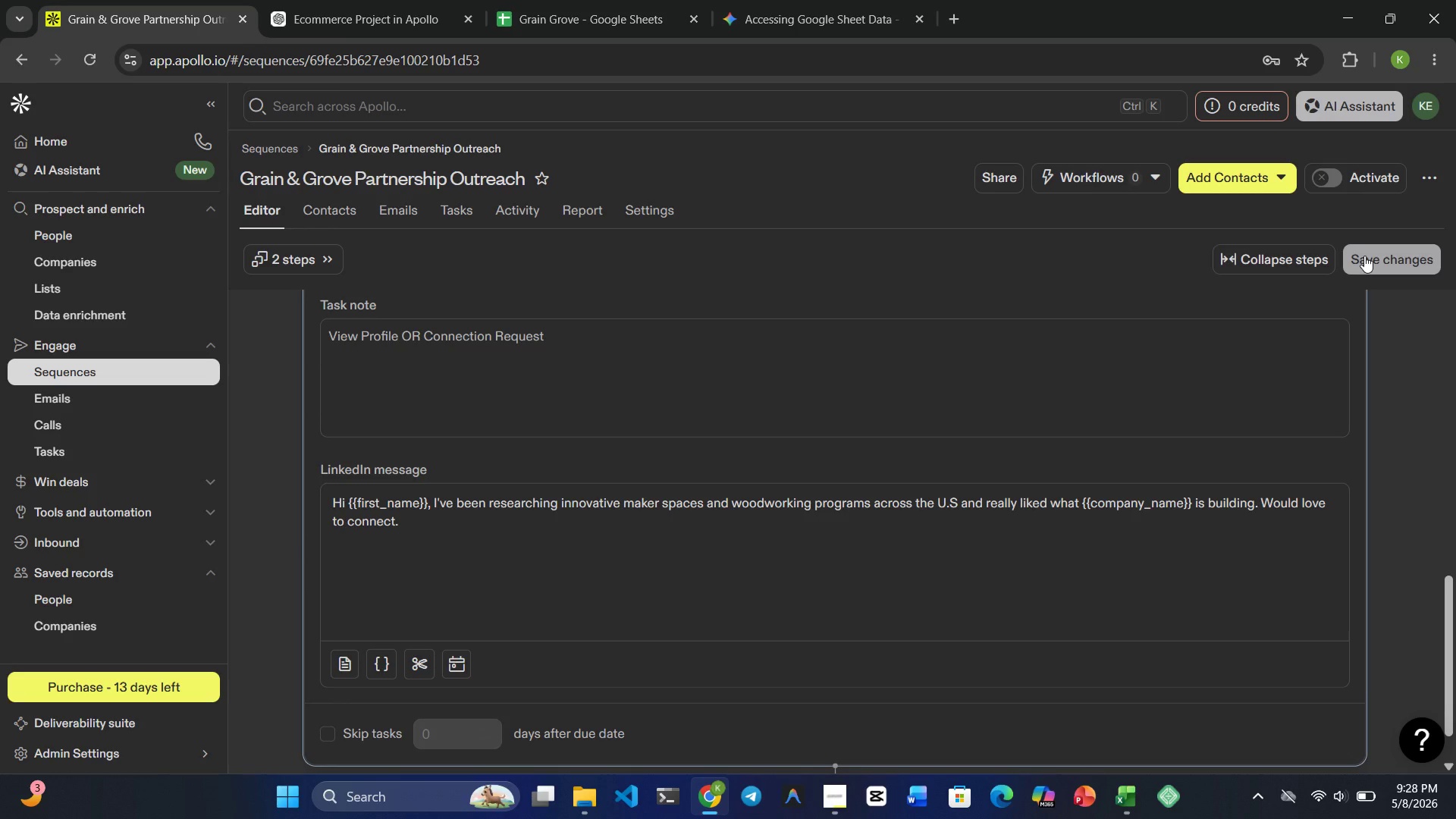 
mouse_move([1045, 374])
 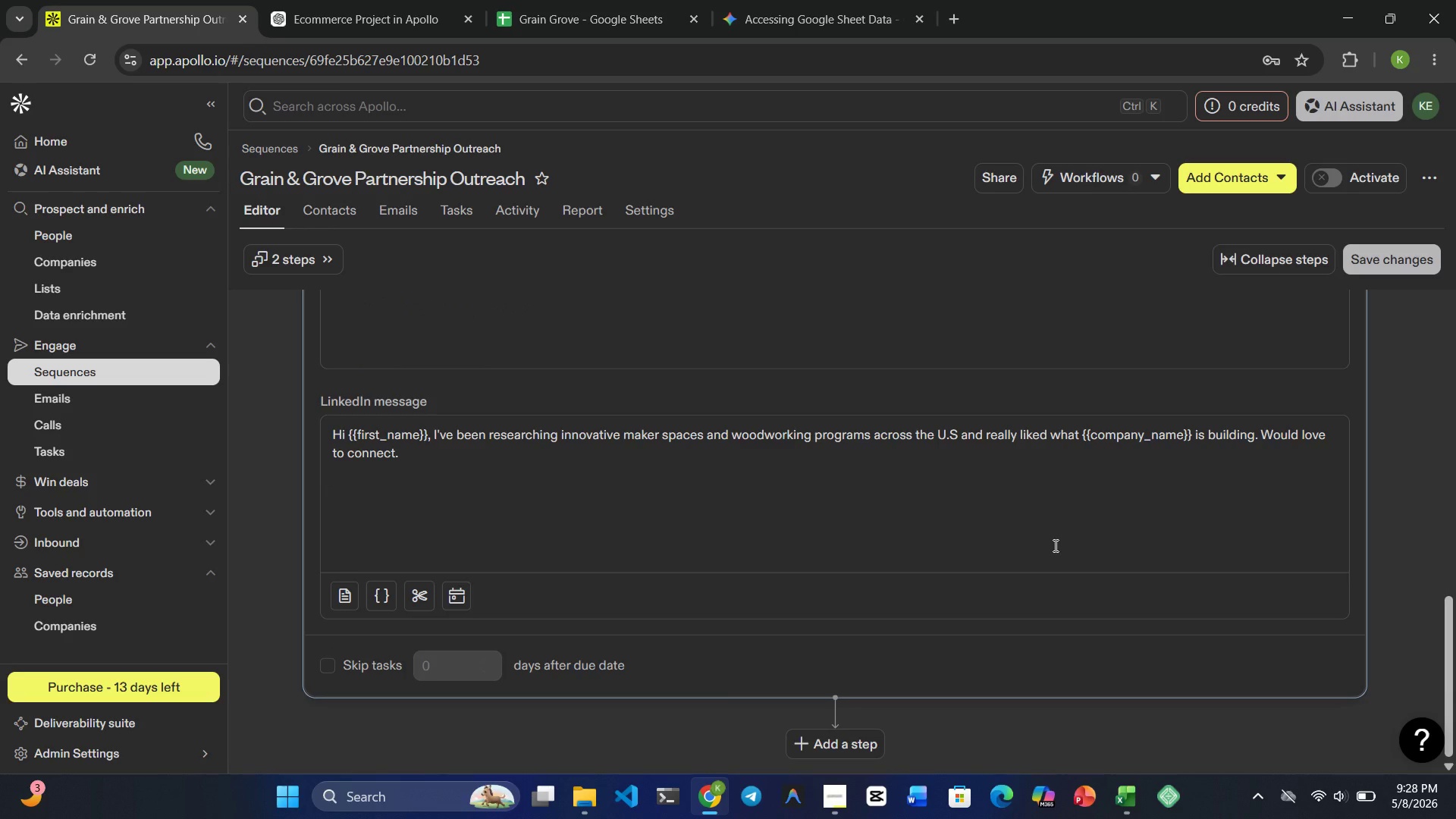 
wait(7.08)
 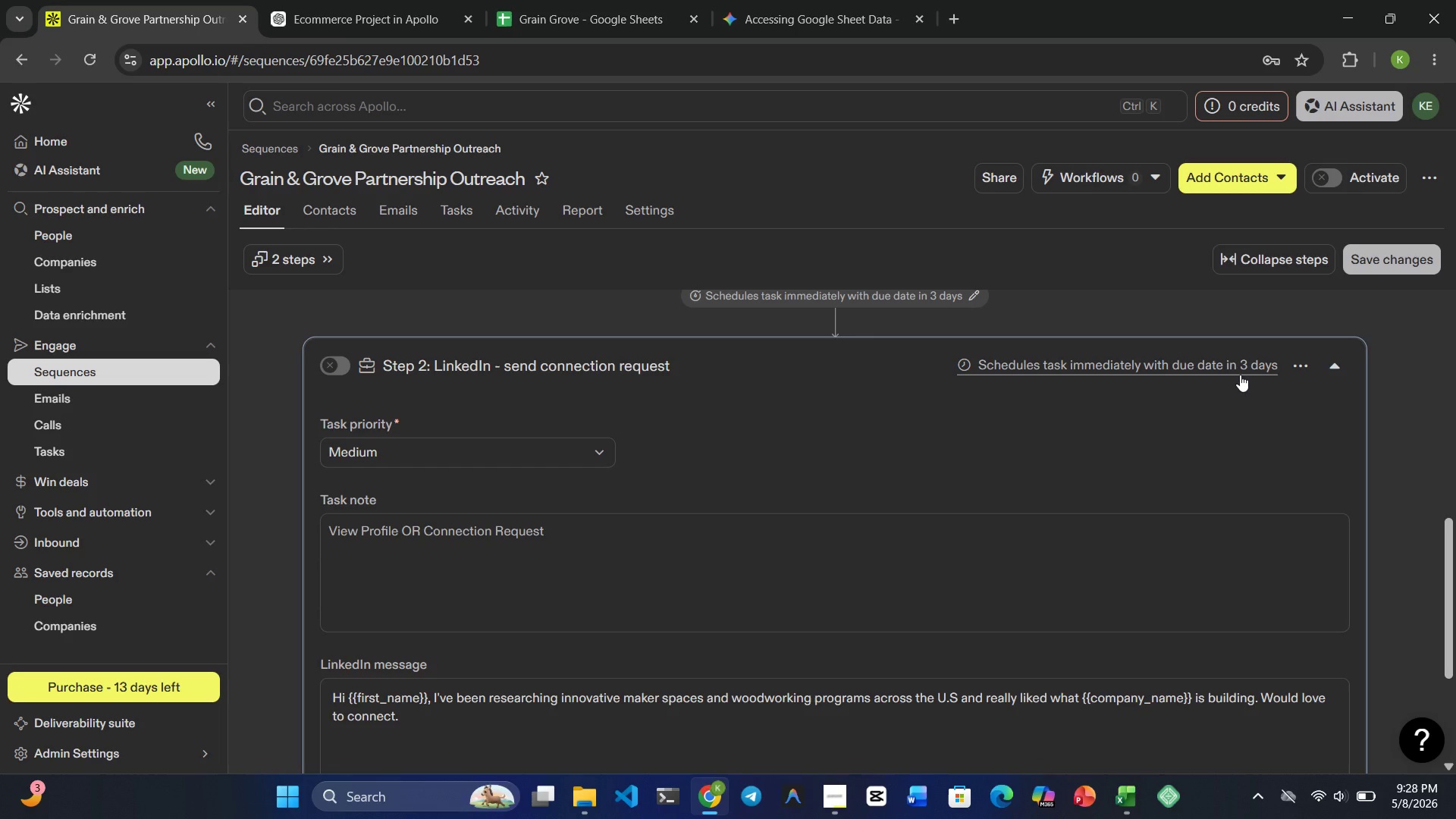 
left_click([831, 745])
 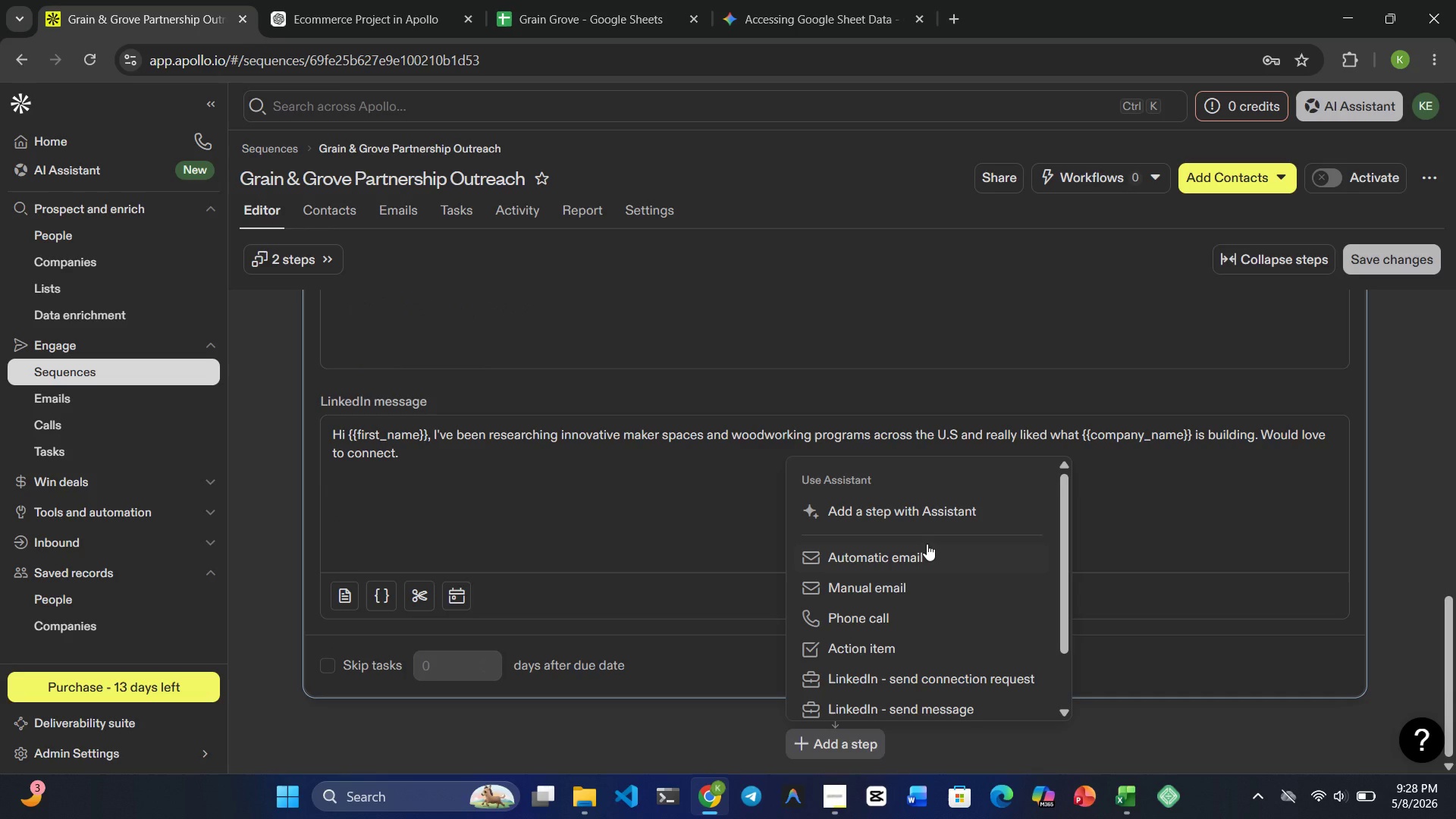 
wait(7.69)
 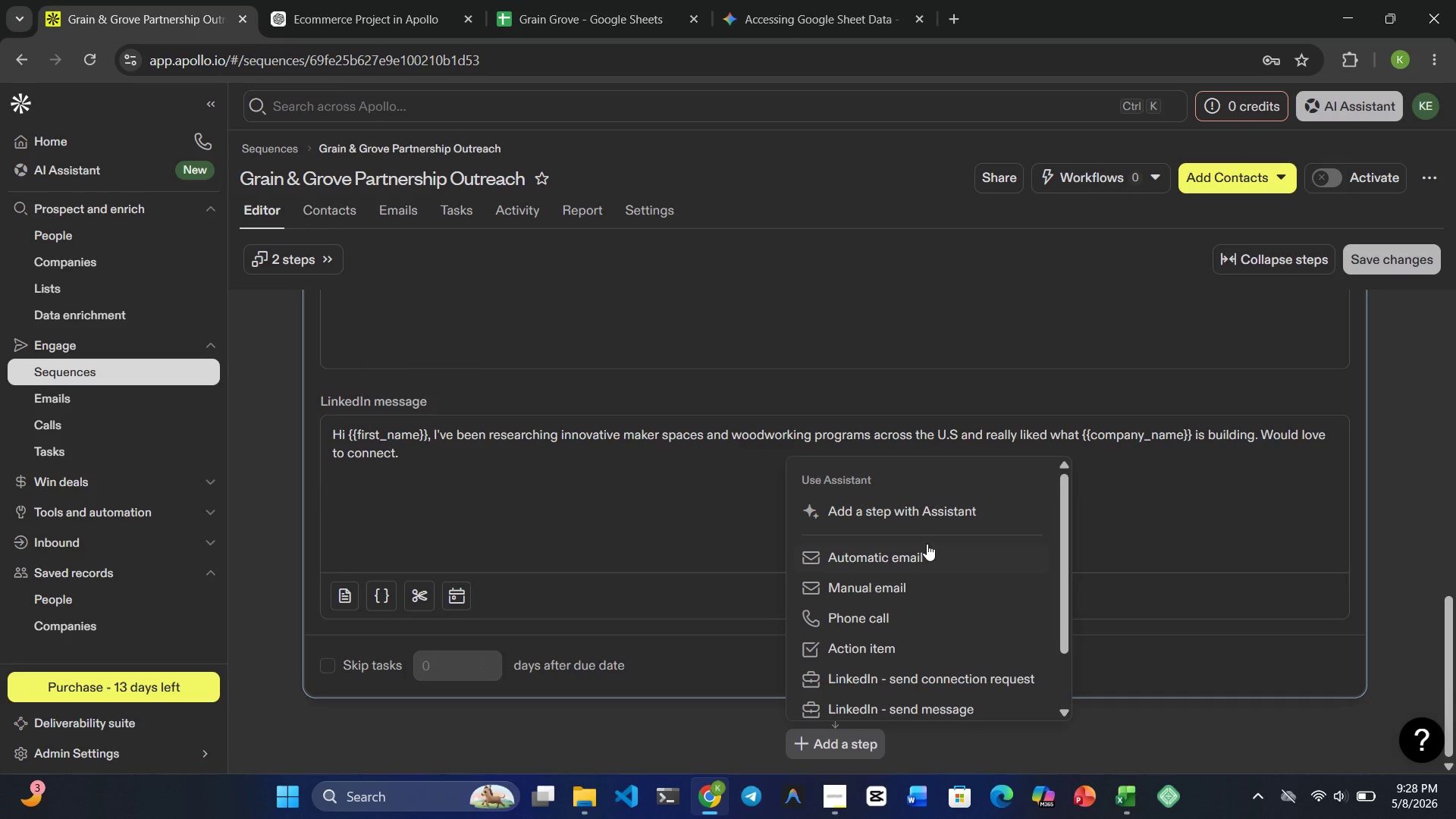 
left_click([880, 544])
 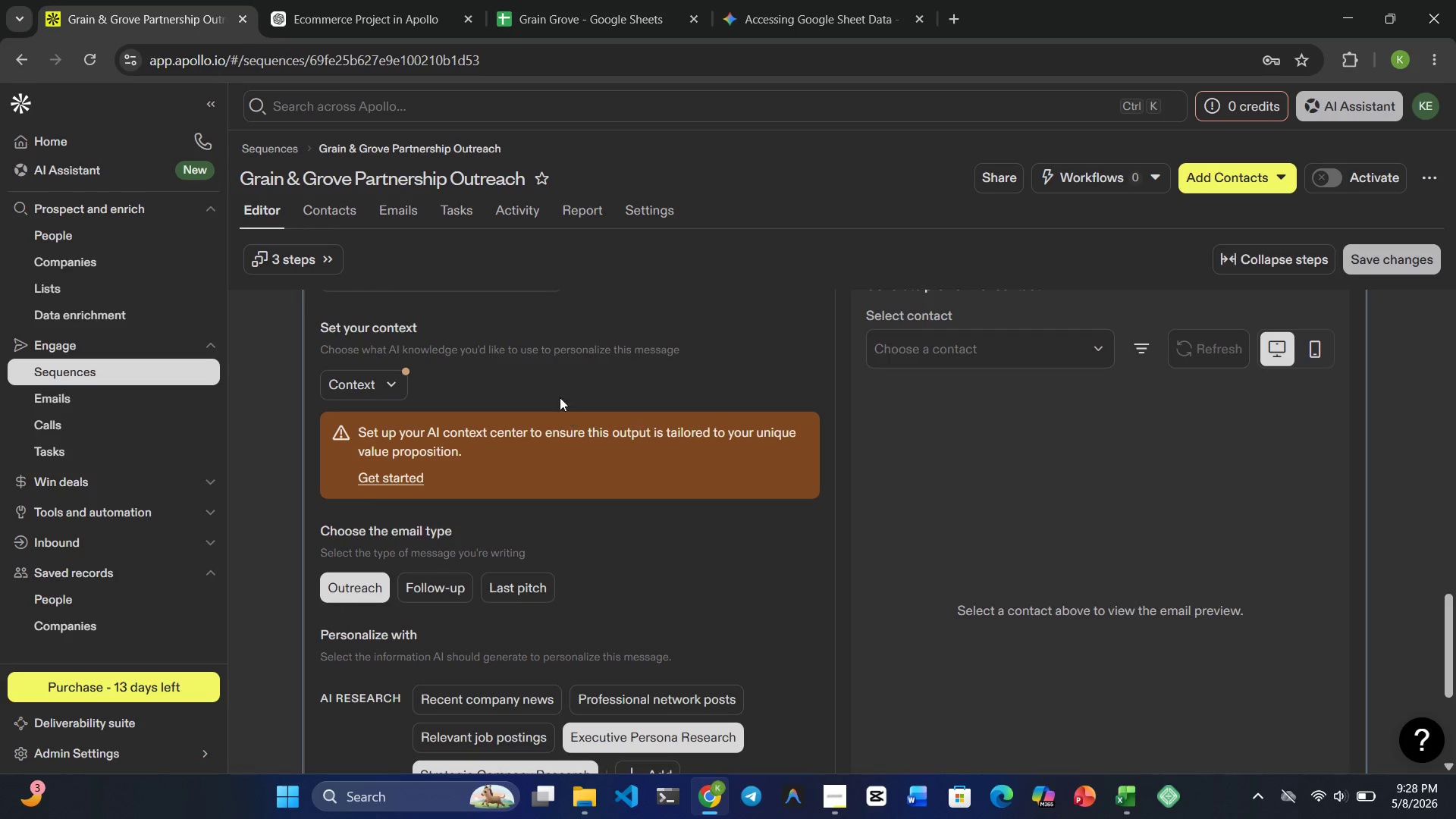 
wait(6.95)
 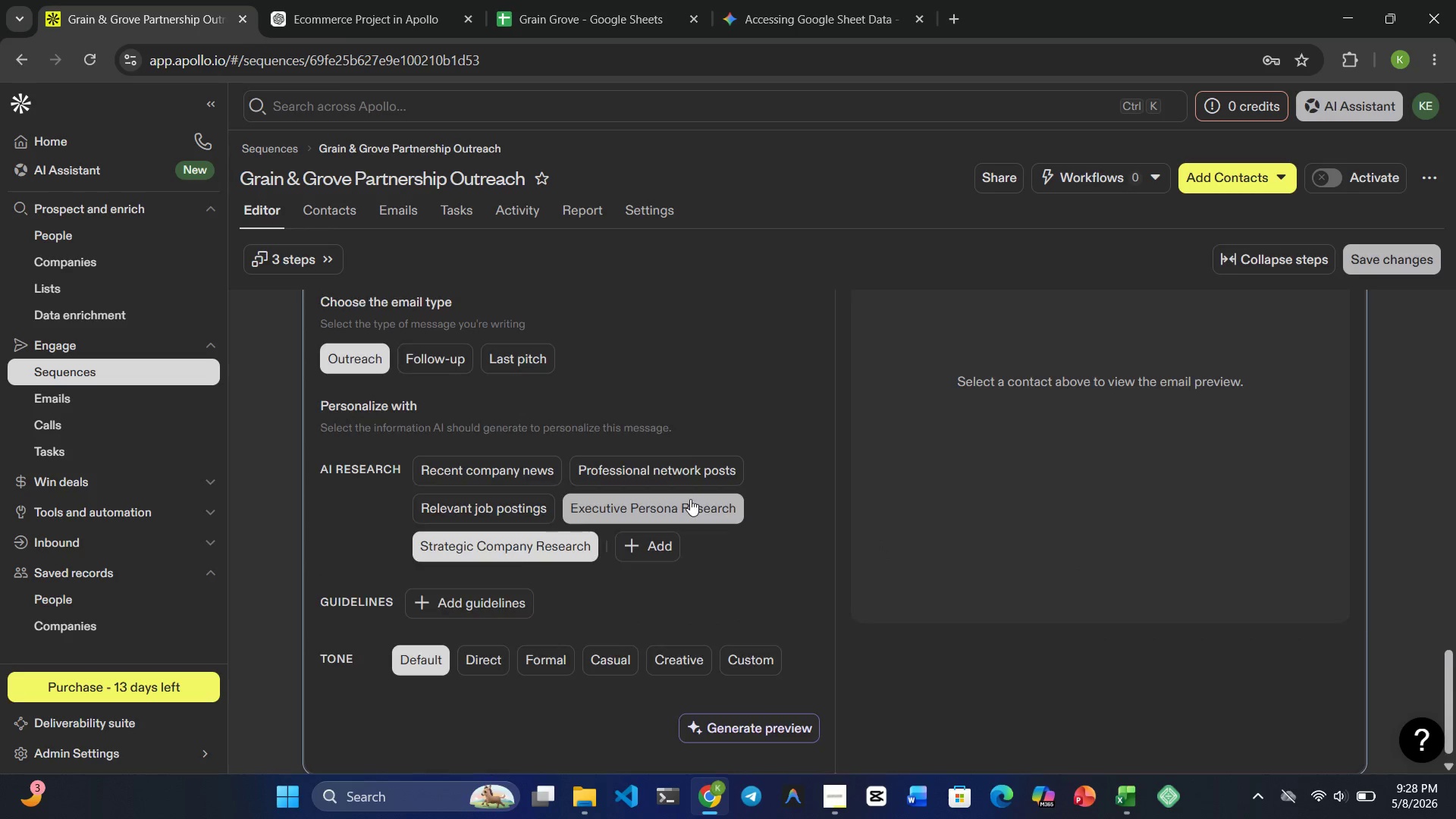 
left_click([523, 482])
 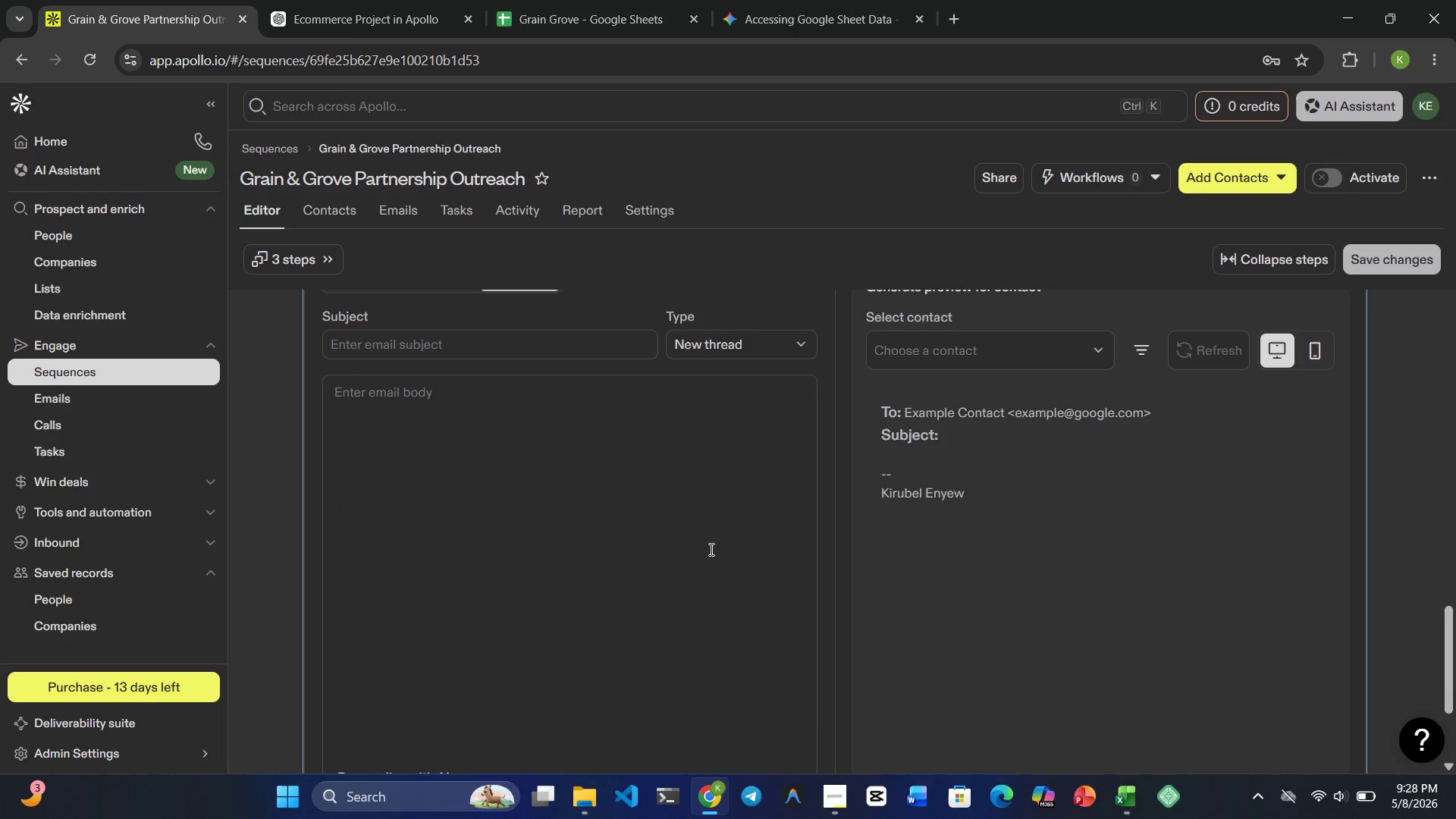 
left_click([524, 334])
 